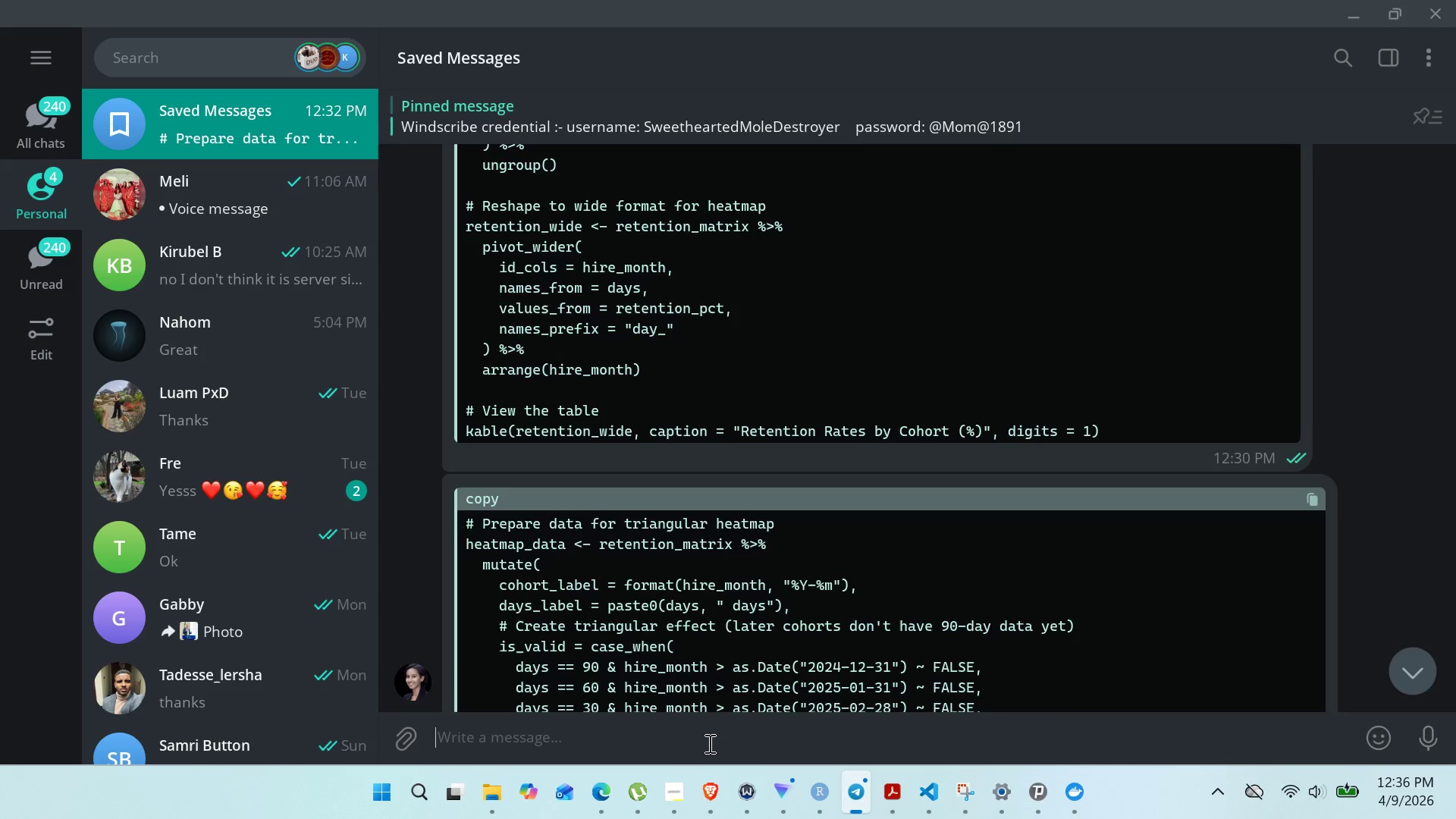 
left_click([705, 755])
 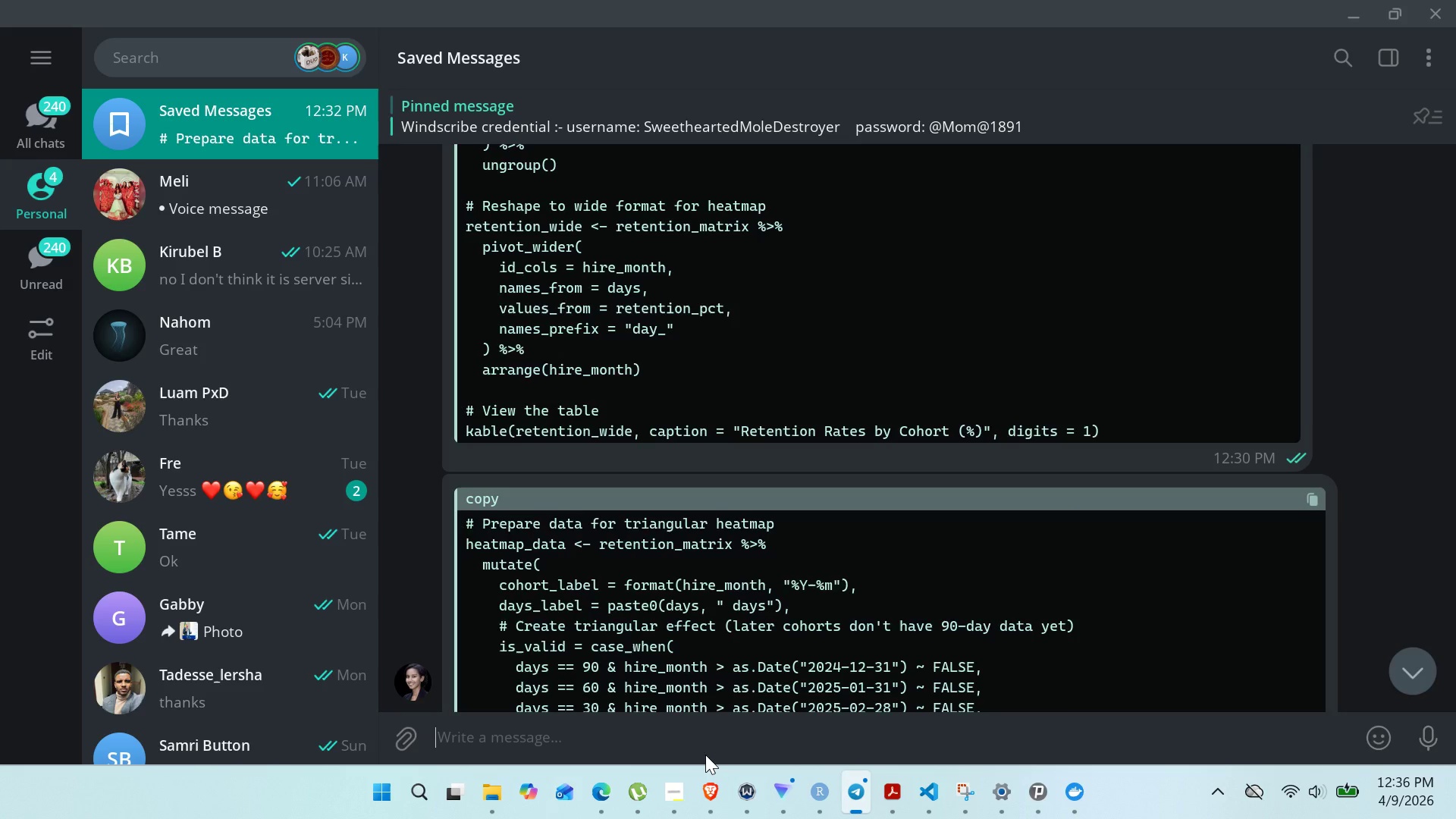 
key(Control+ControlLeft)
 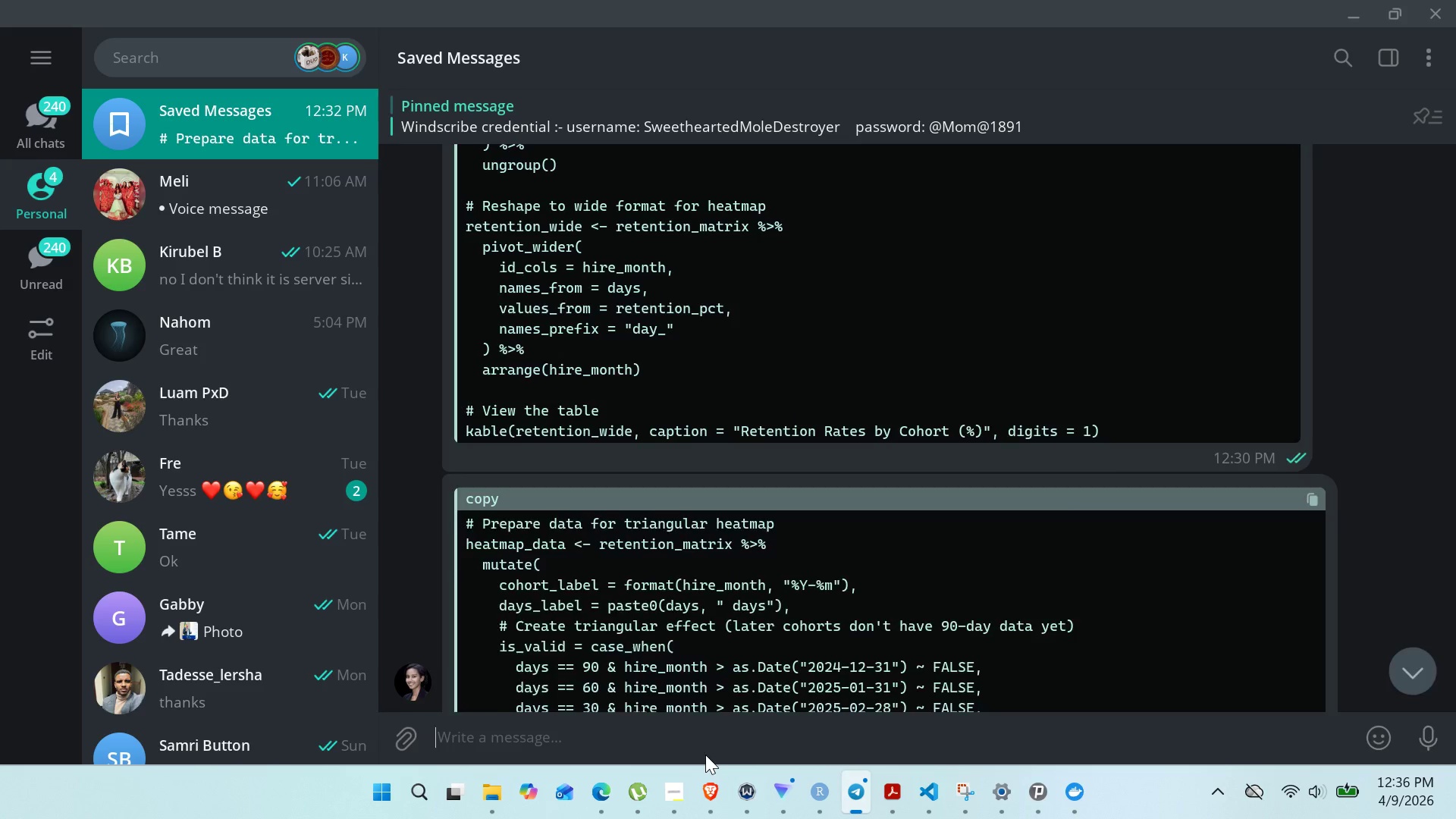 
key(Control+V)
 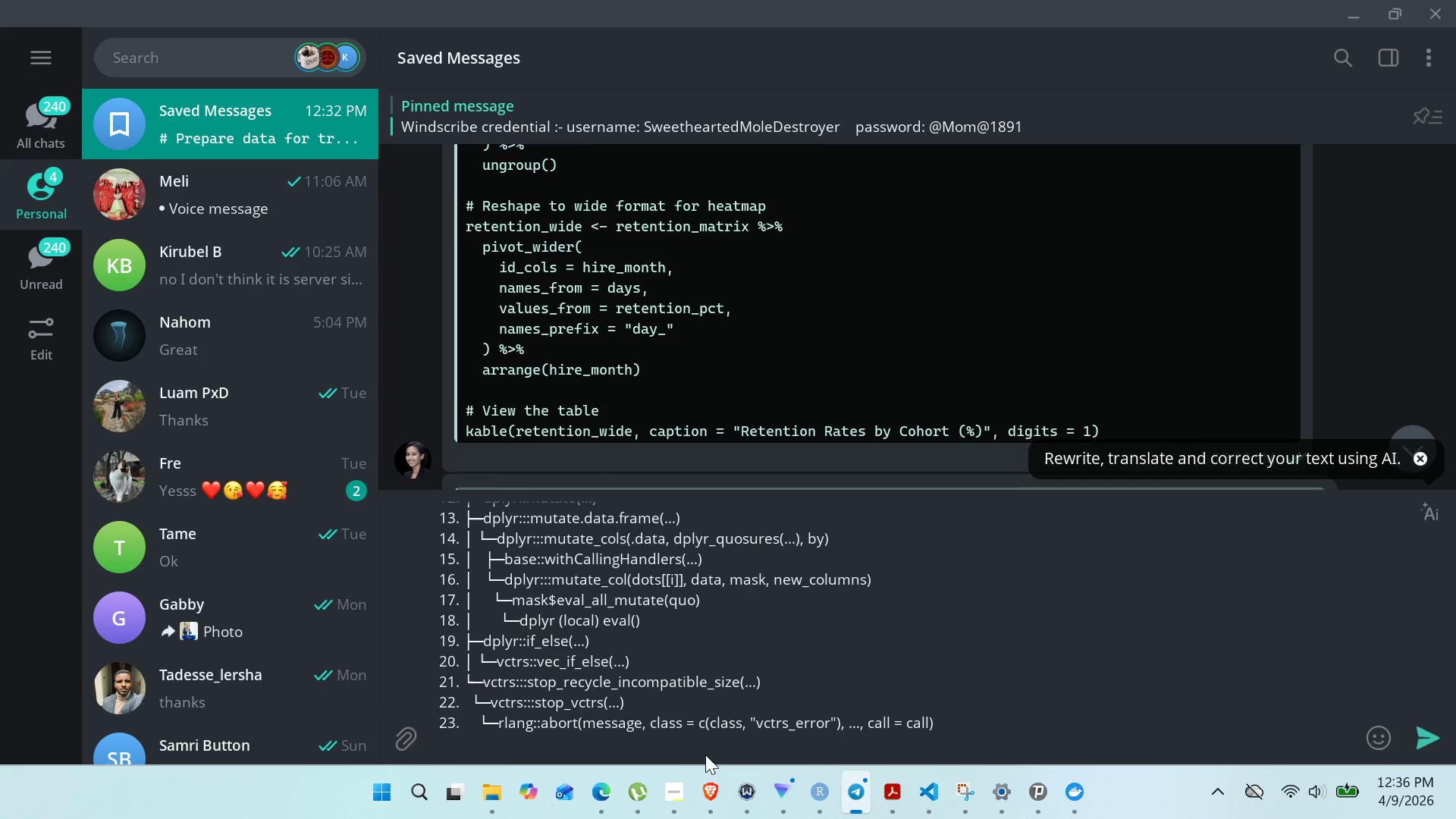 
key(Enter)
 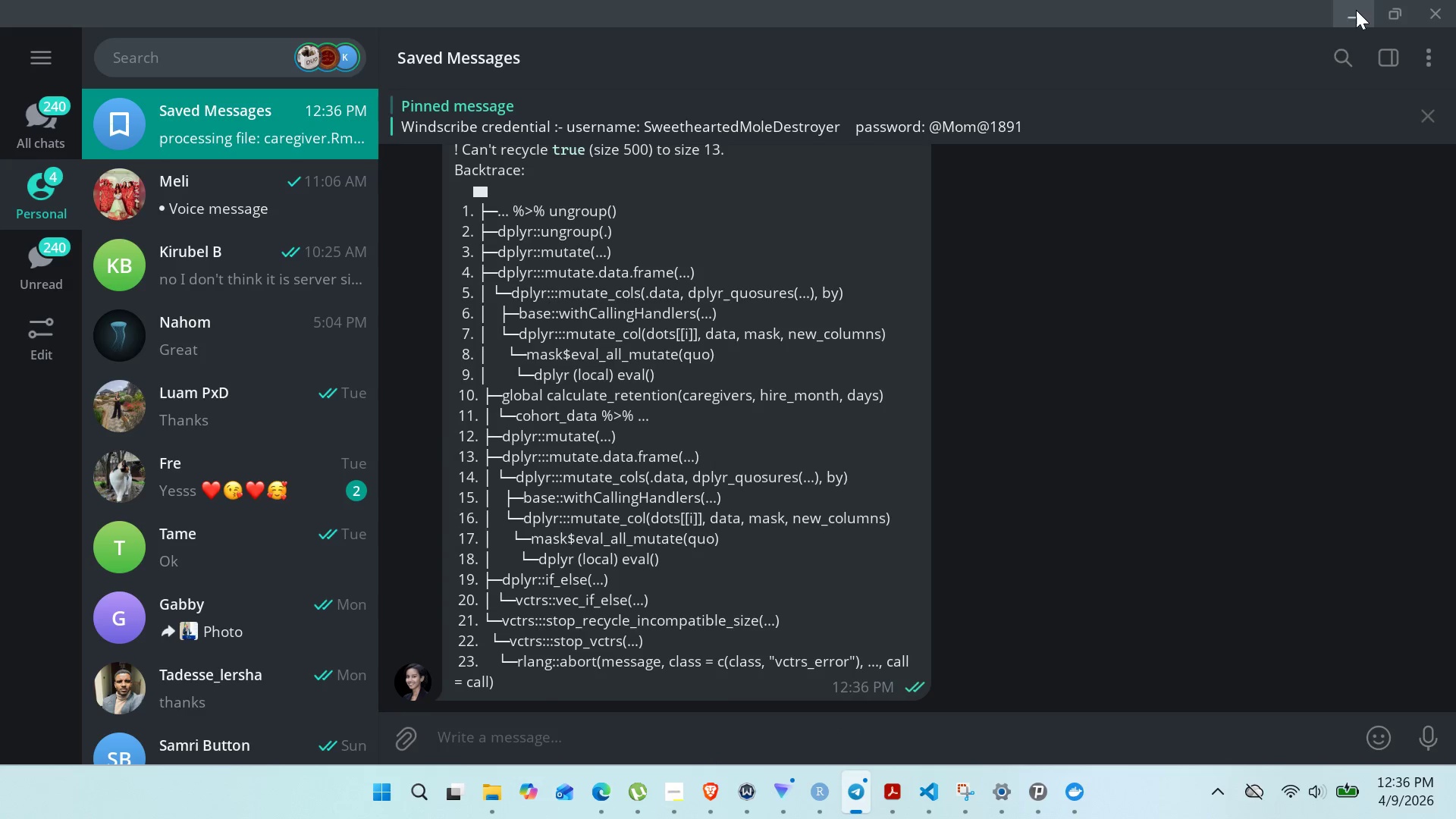 
left_click([1356, 10])
 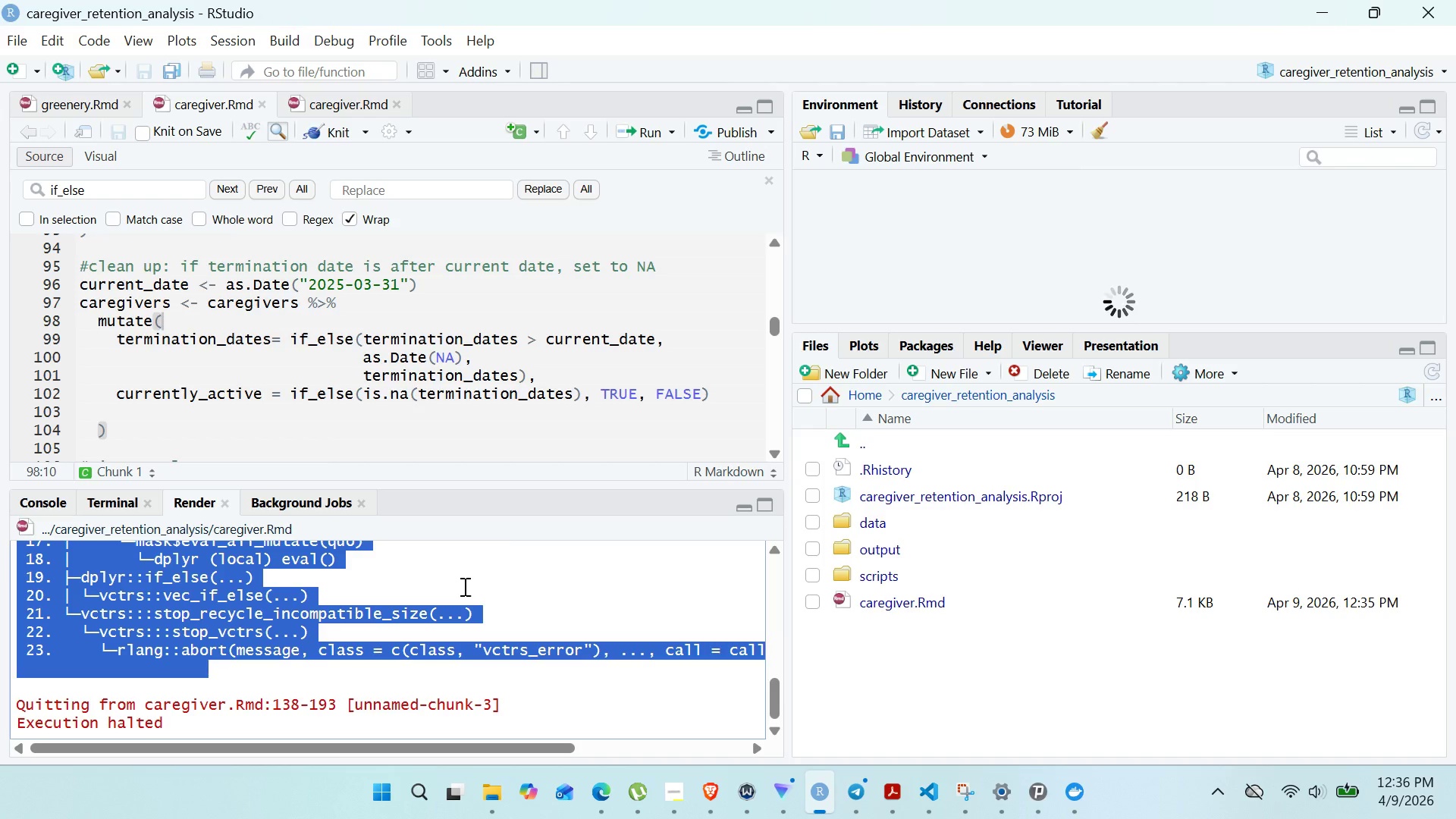 
left_click([463, 586])
 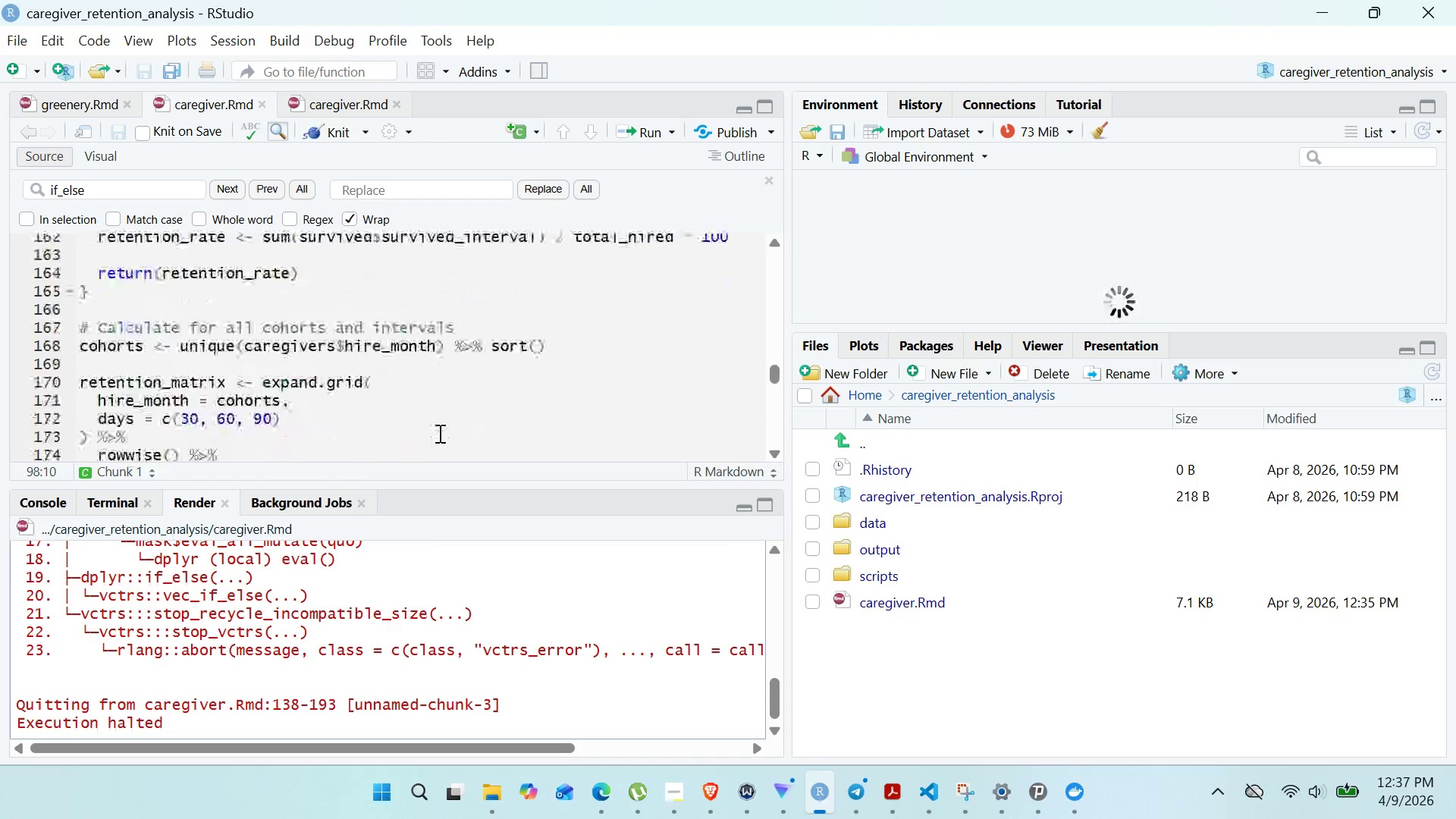 
wait(66.7)
 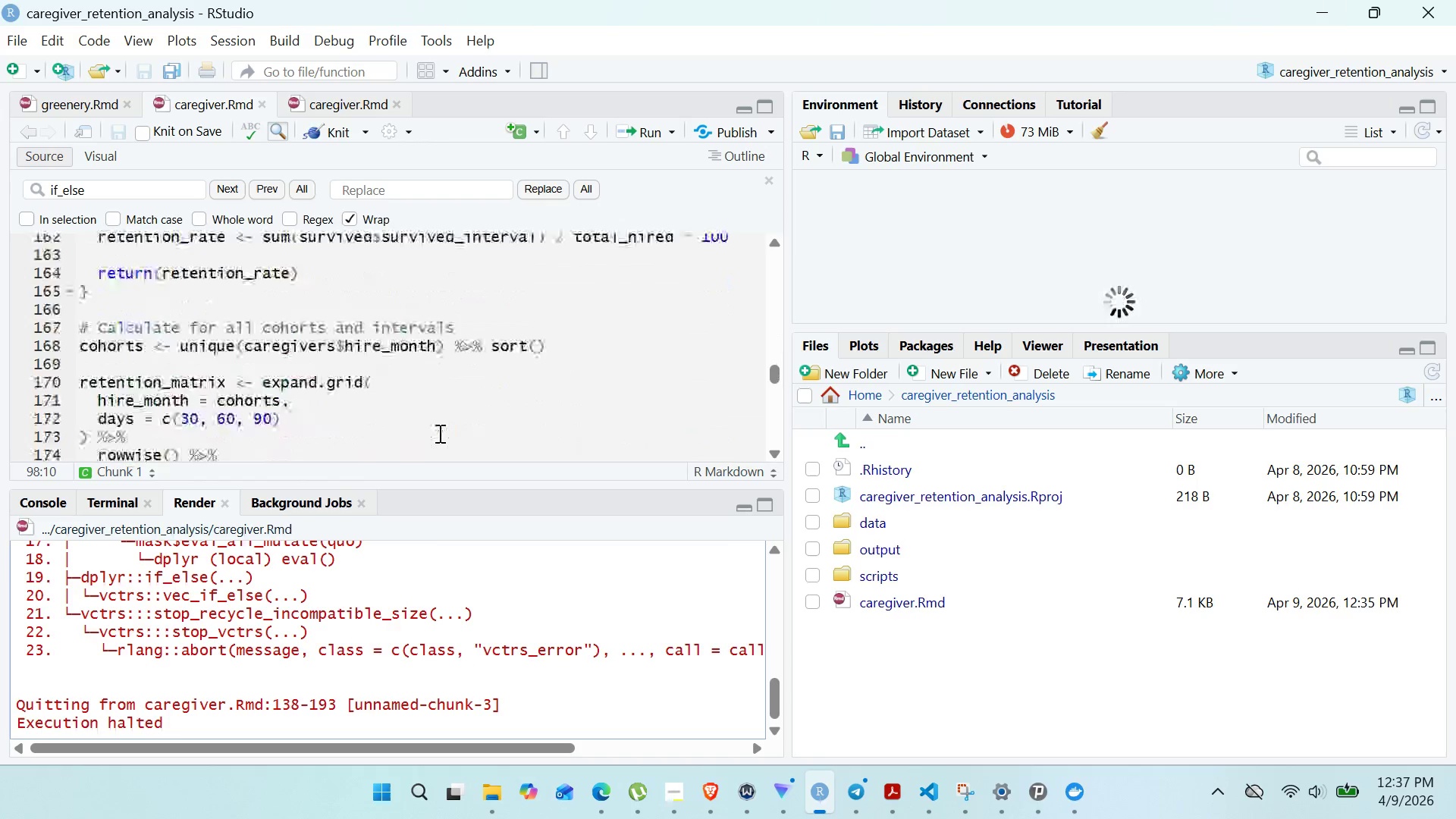 
left_click_drag(start_coordinate=[438, 433], to_coordinate=[434, 355])
 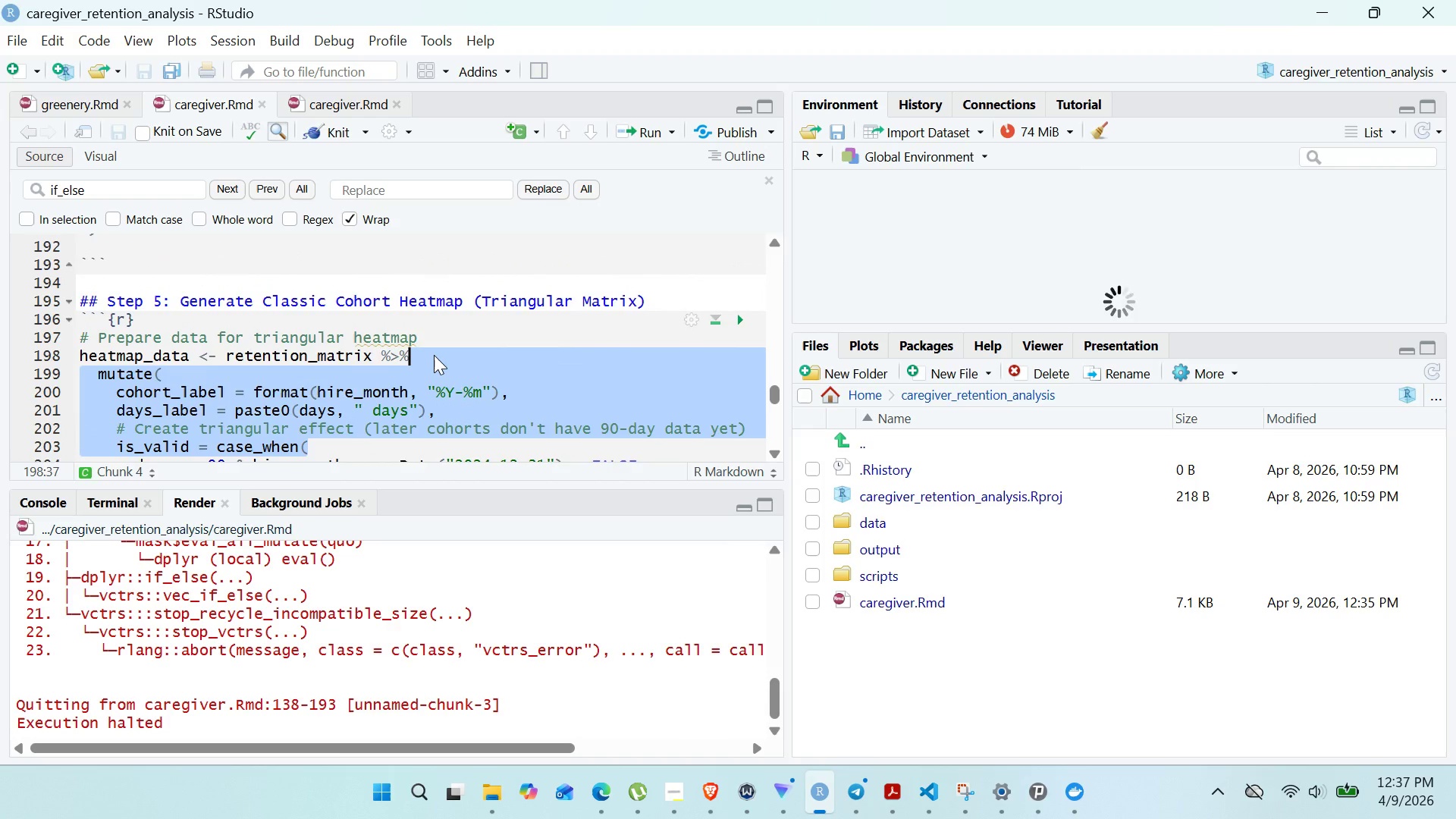 
left_click([434, 355])
 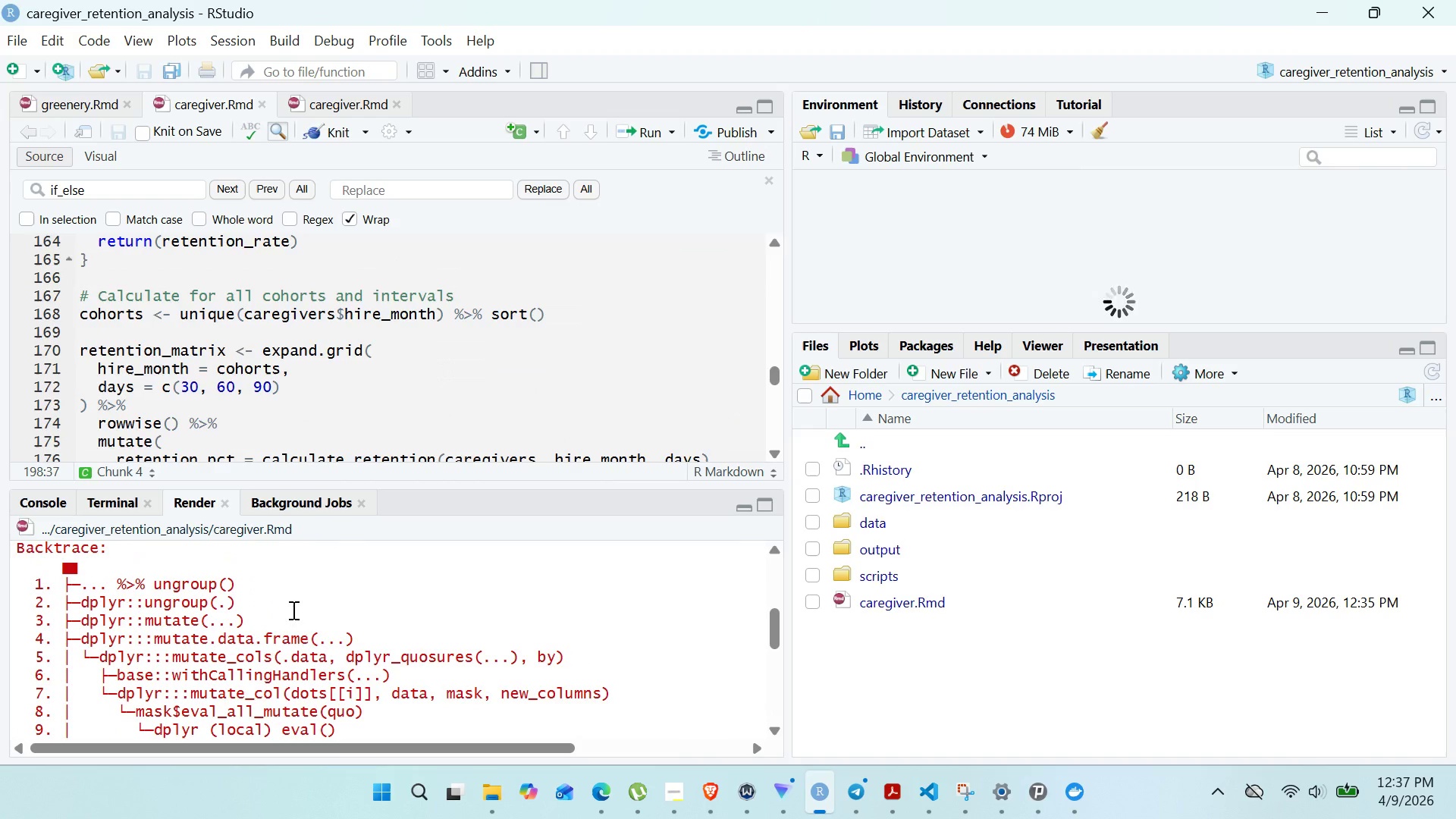 
left_click([360, 312])
 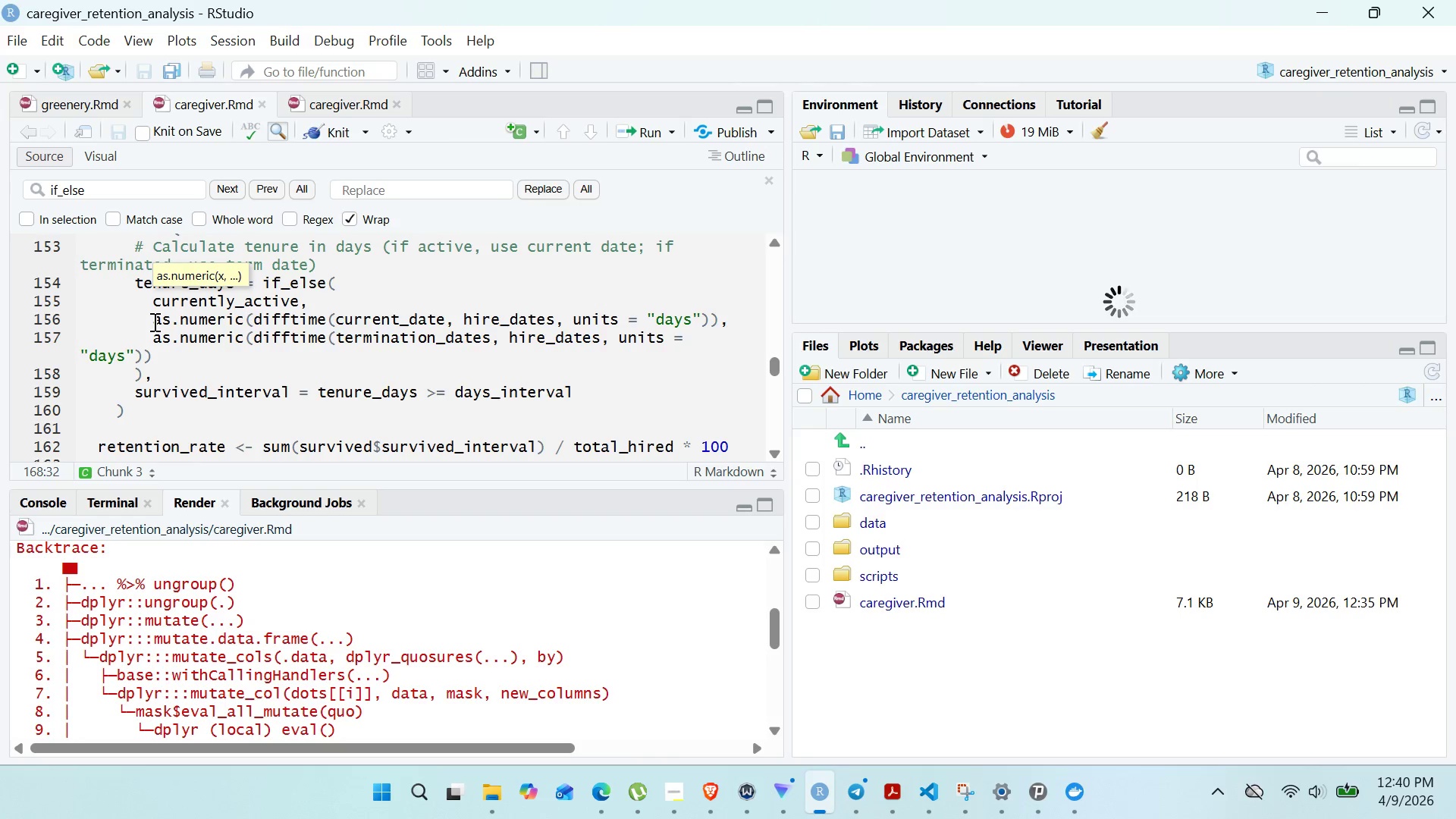 
wait(198.14)
 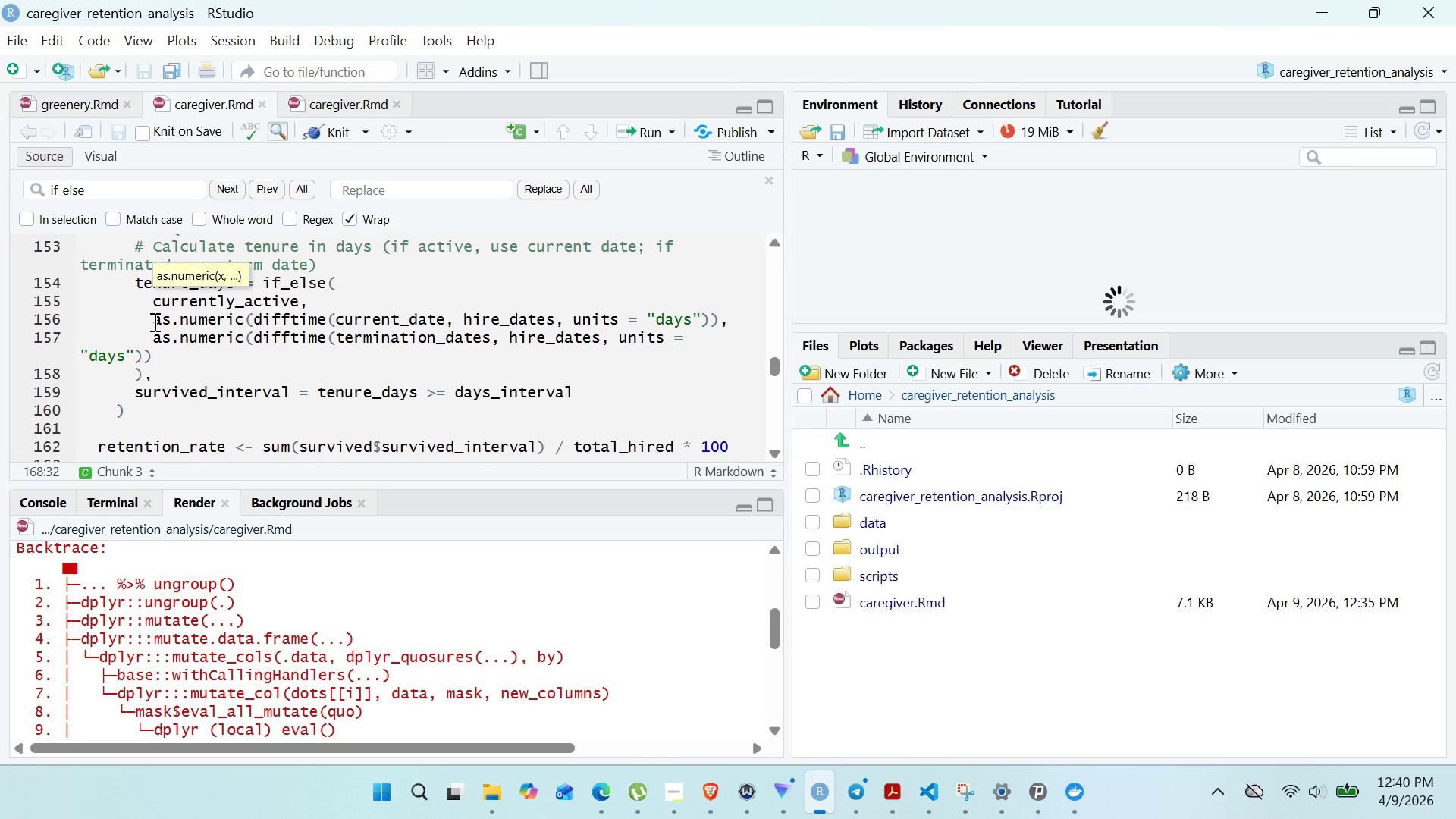 
left_click([207, 307])
 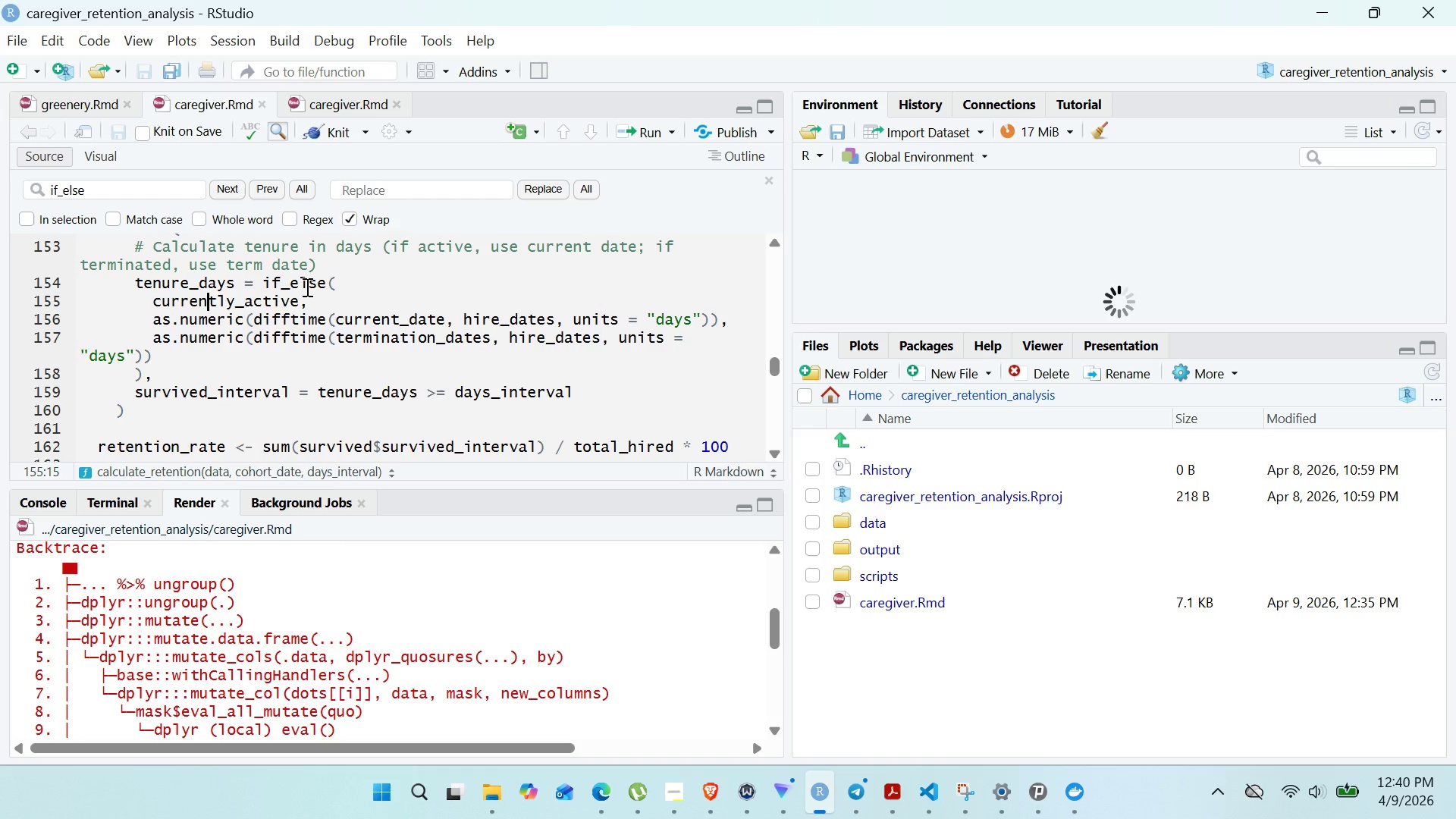 
double_click([306, 287])
 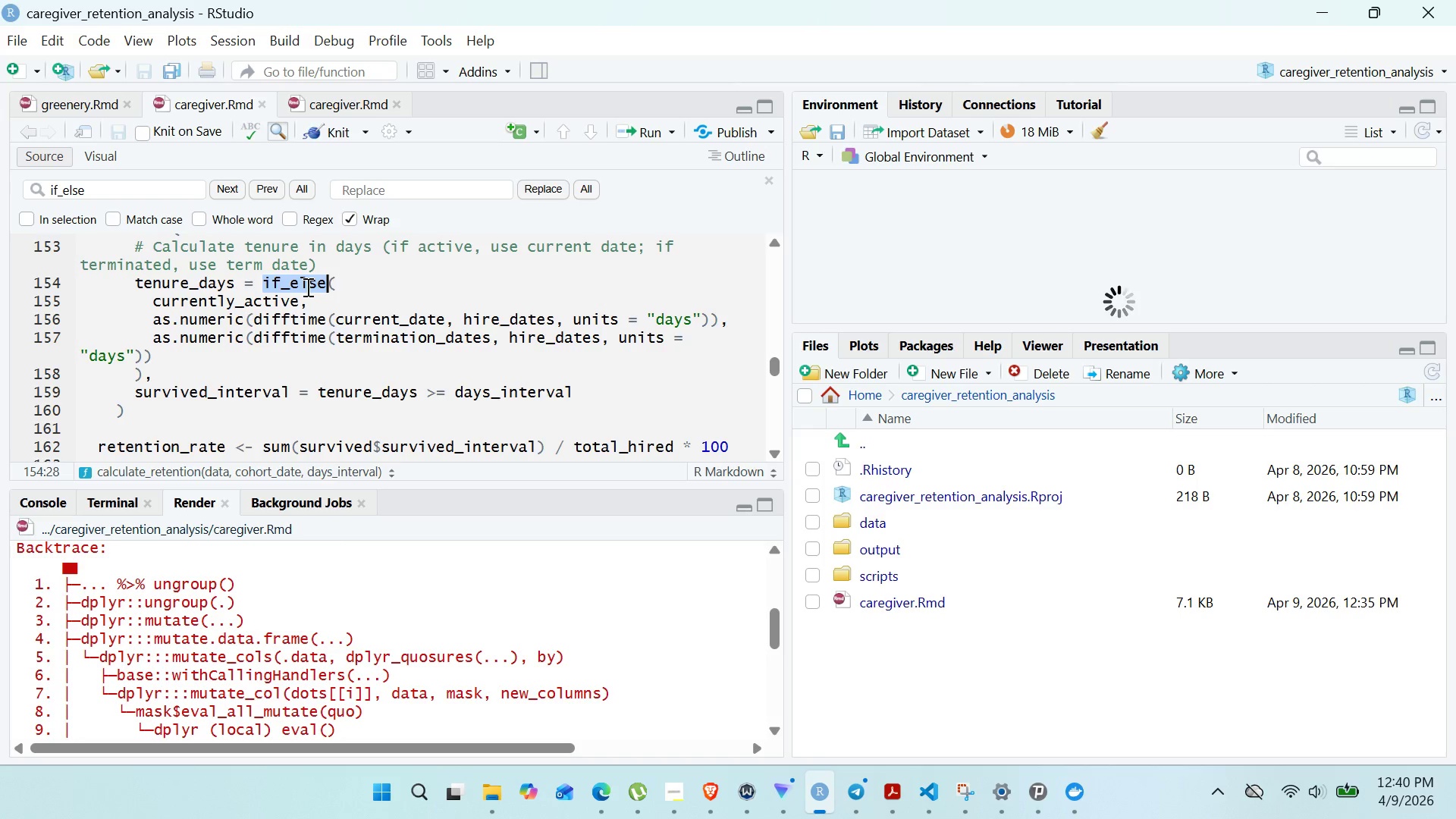 
type(case)
 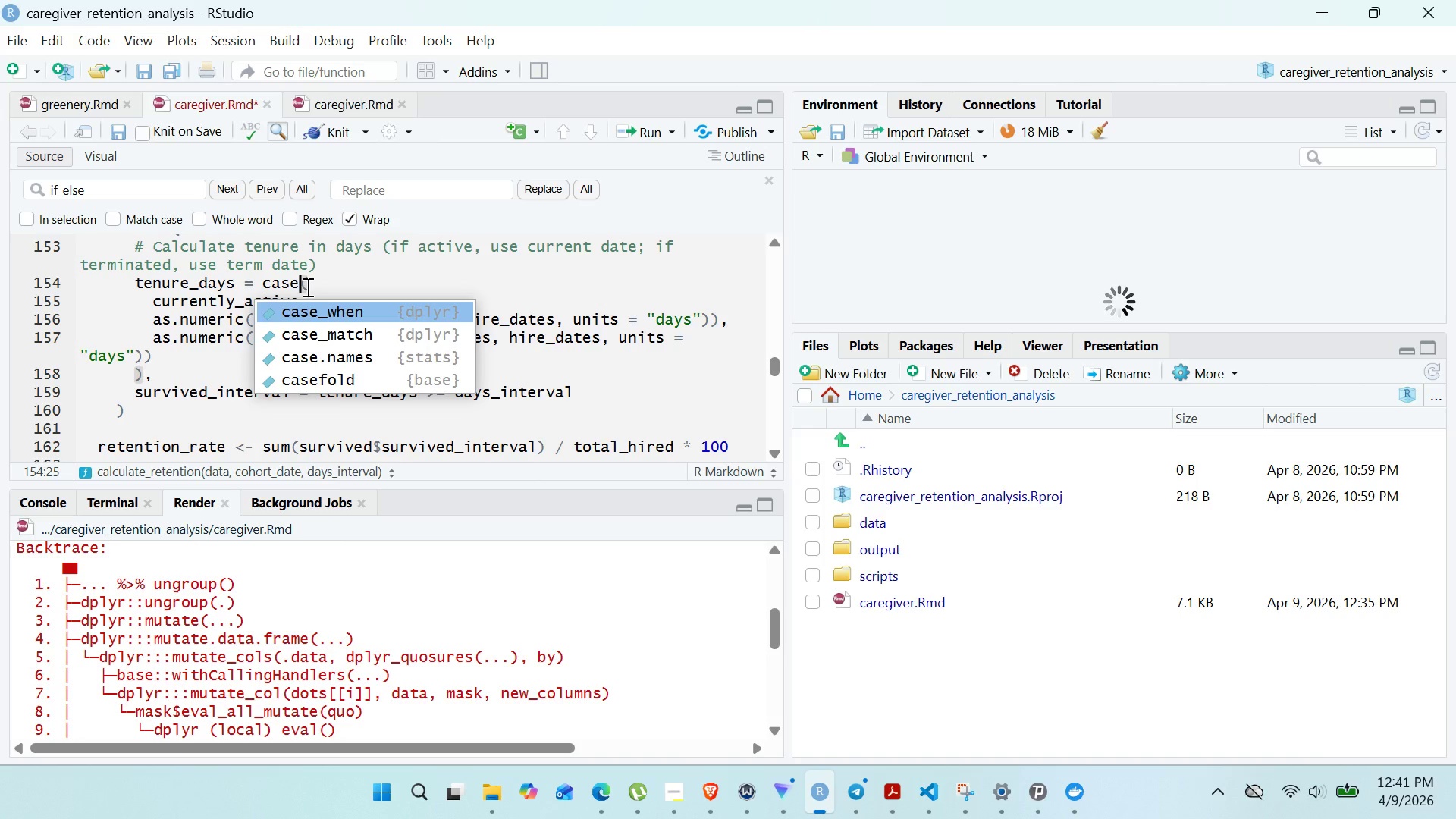 
key(Shift+Minus)
 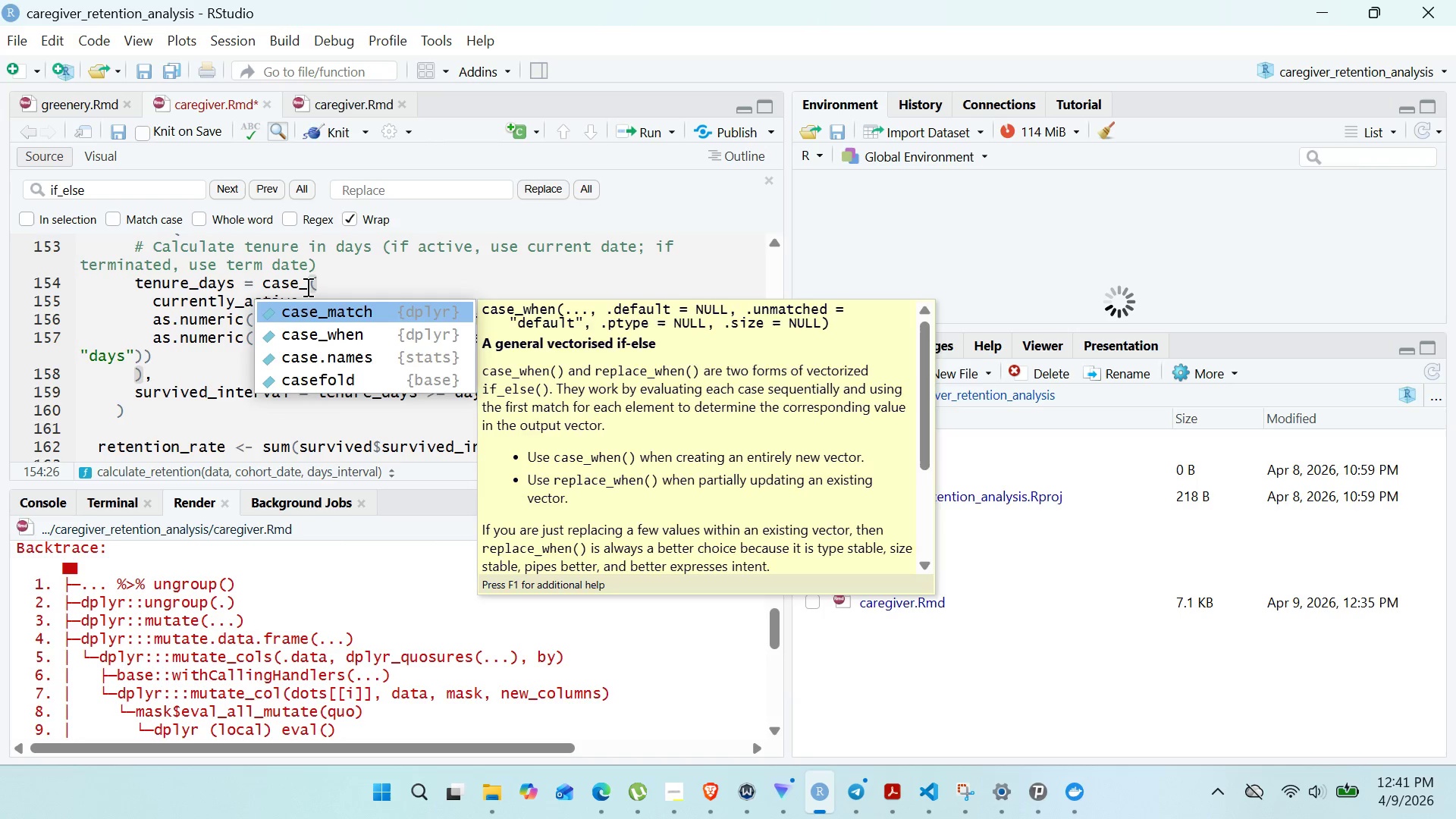 
key(ArrowDown)
 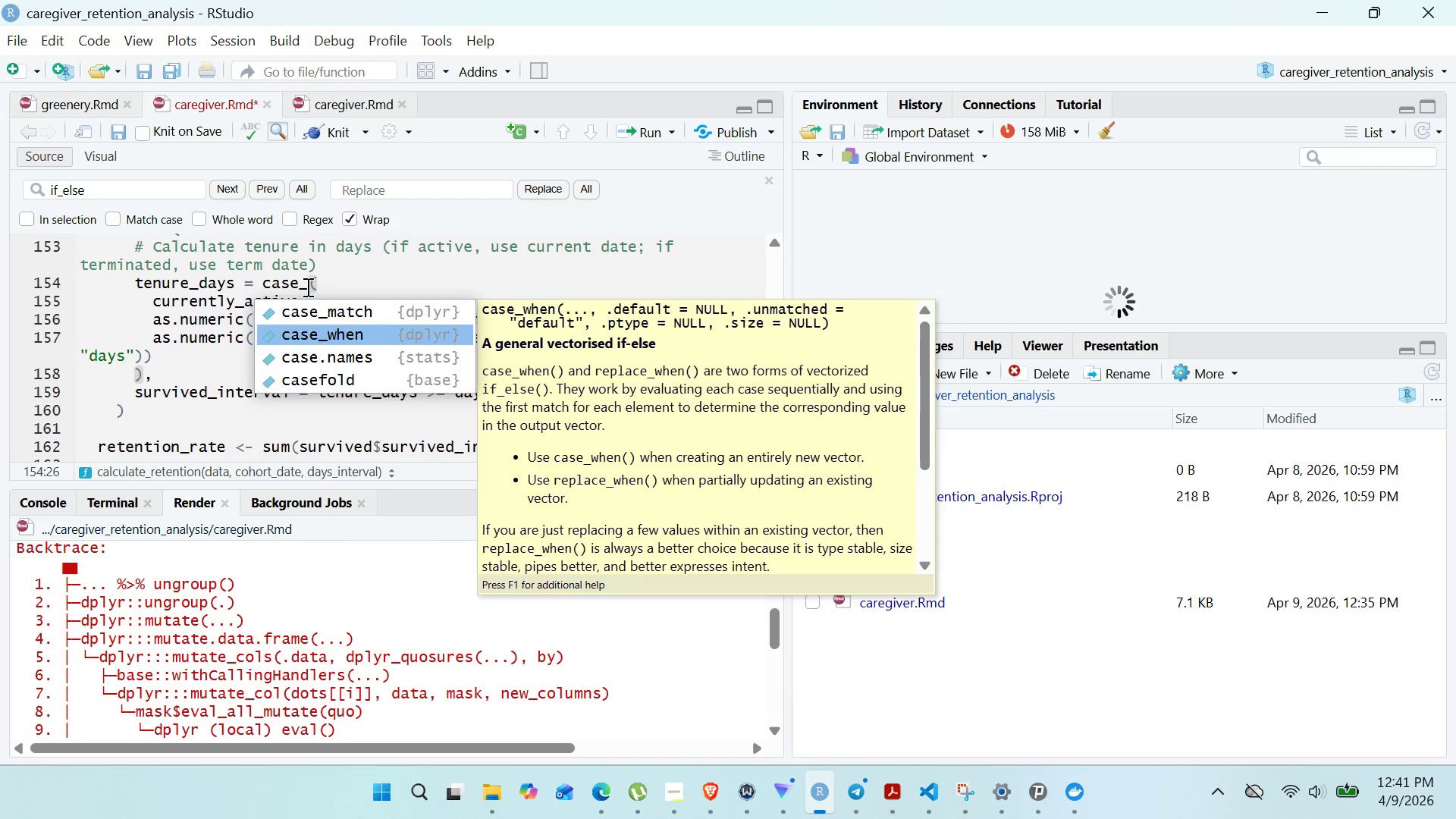 
key(Enter)
 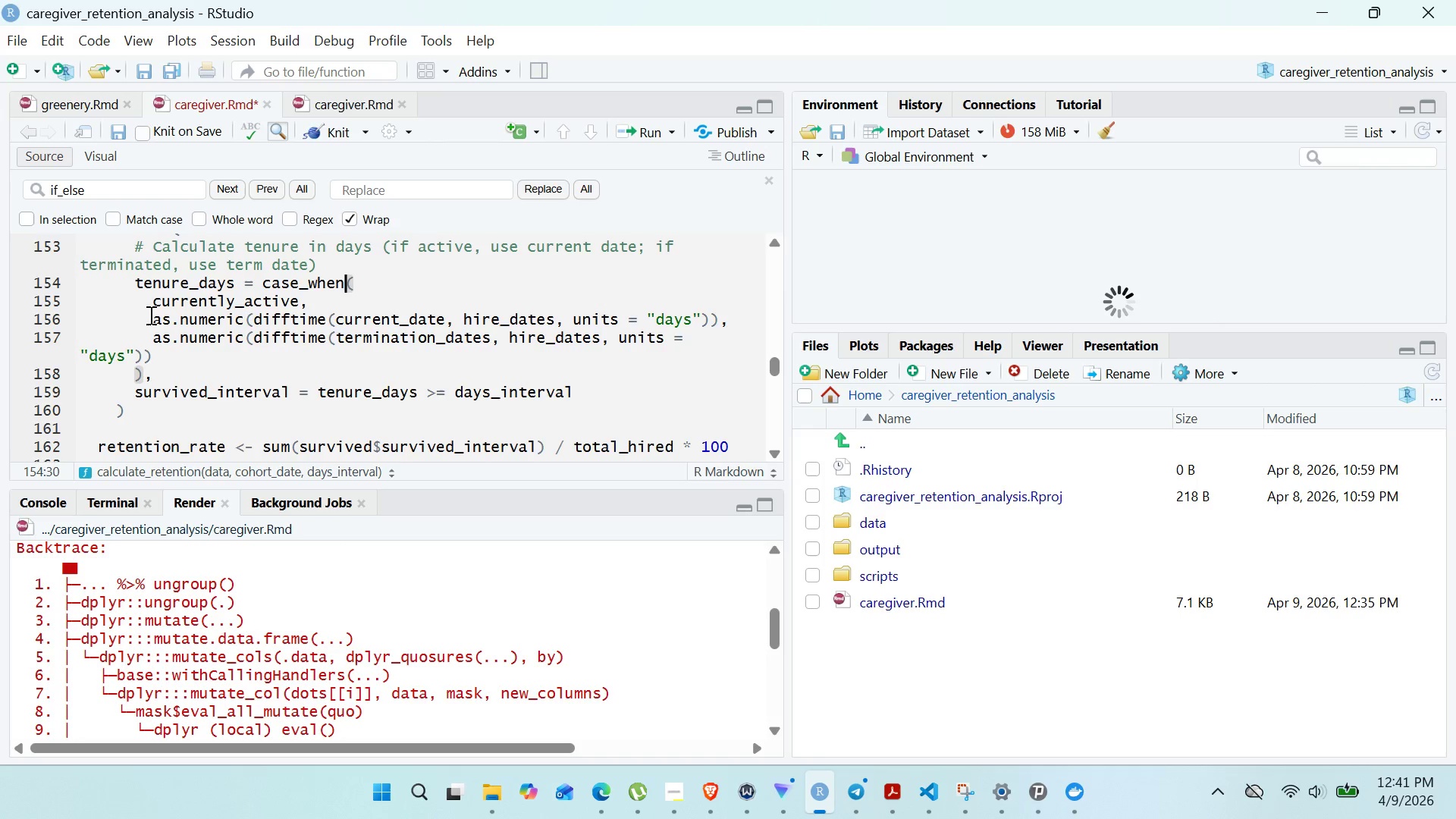 
wait(5.42)
 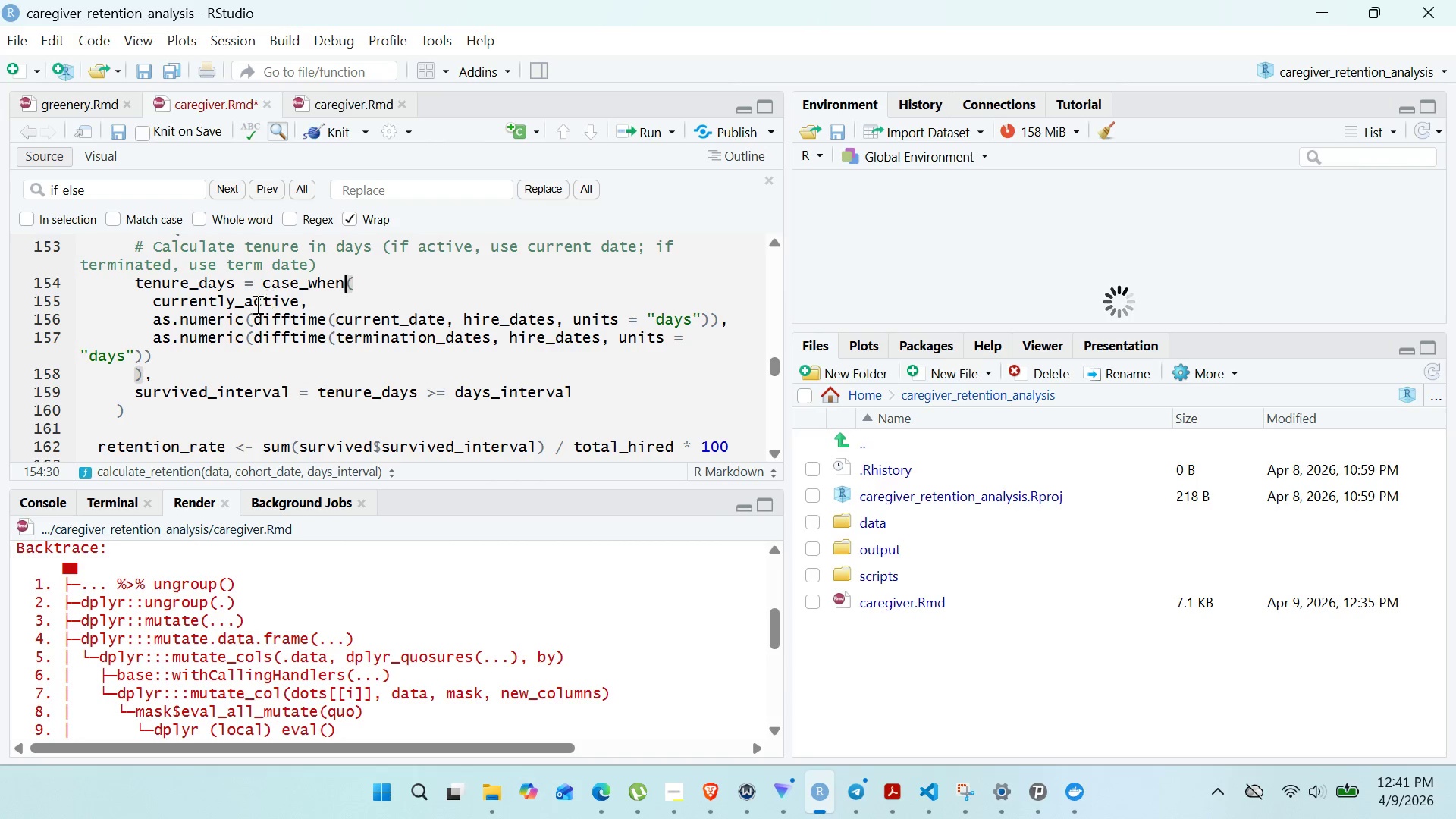 
left_click([155, 300])
 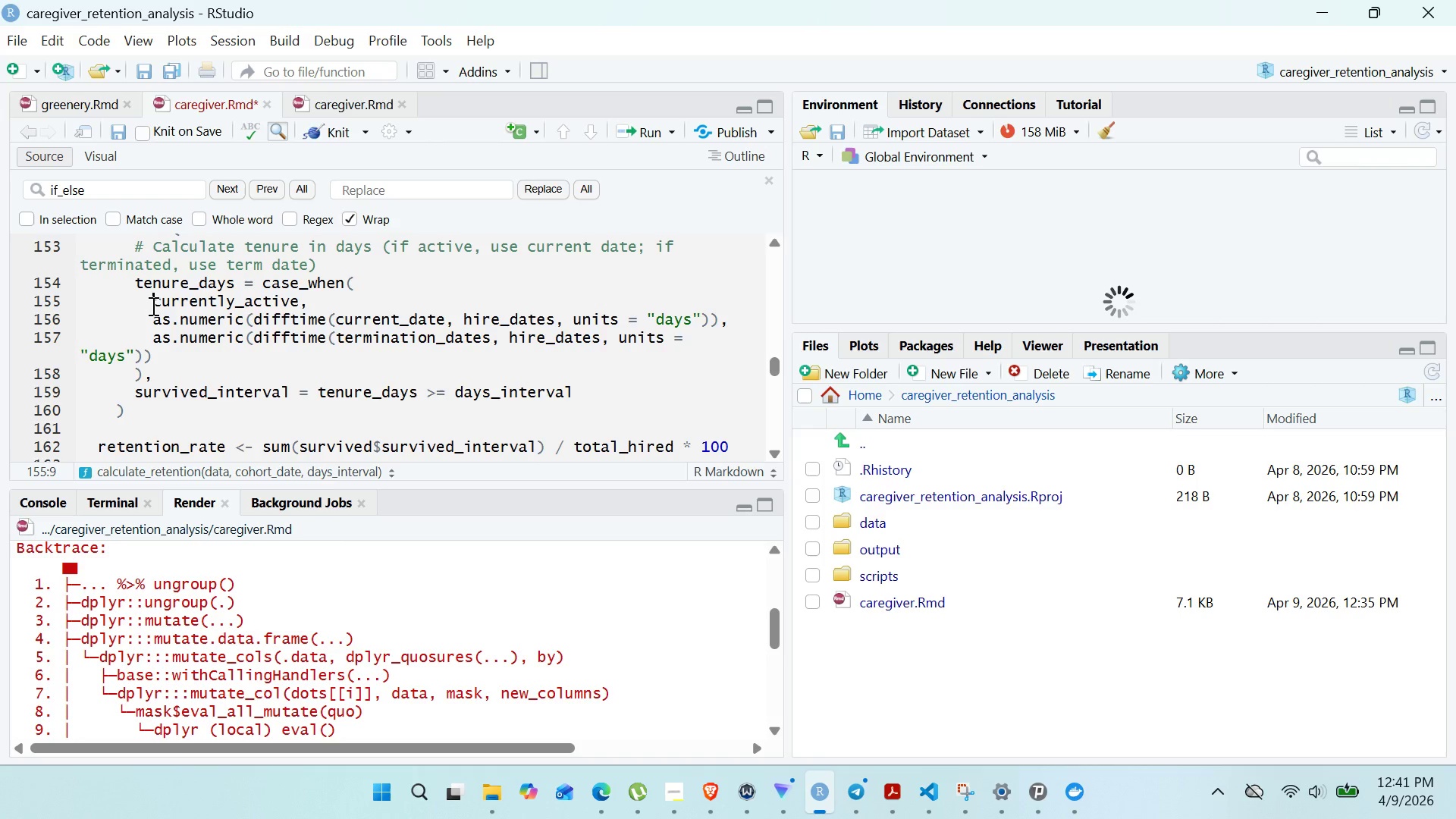 
key(Control+Slash)
 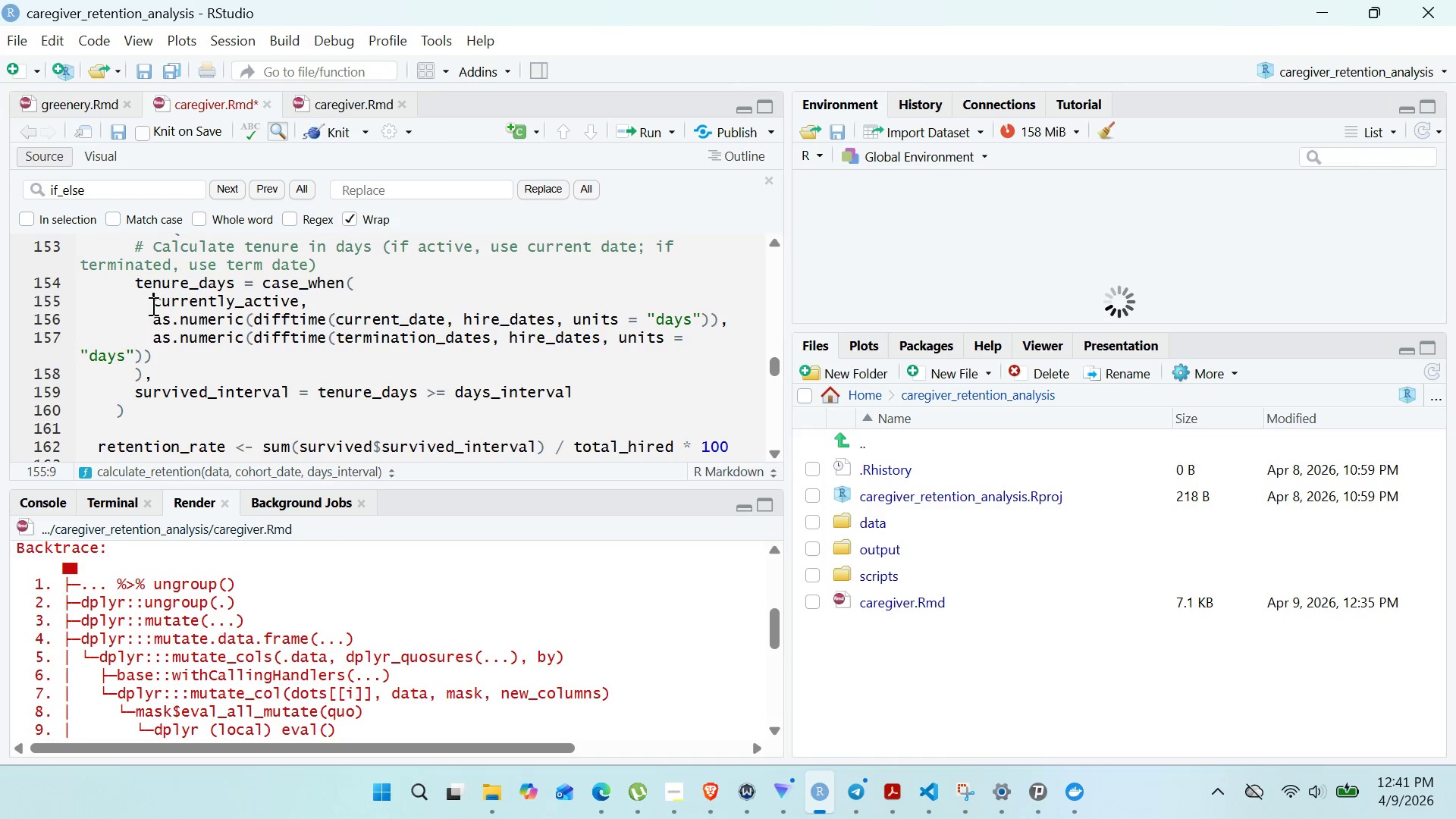 
hold_key(key=ShiftLeft, duration=0.34)
 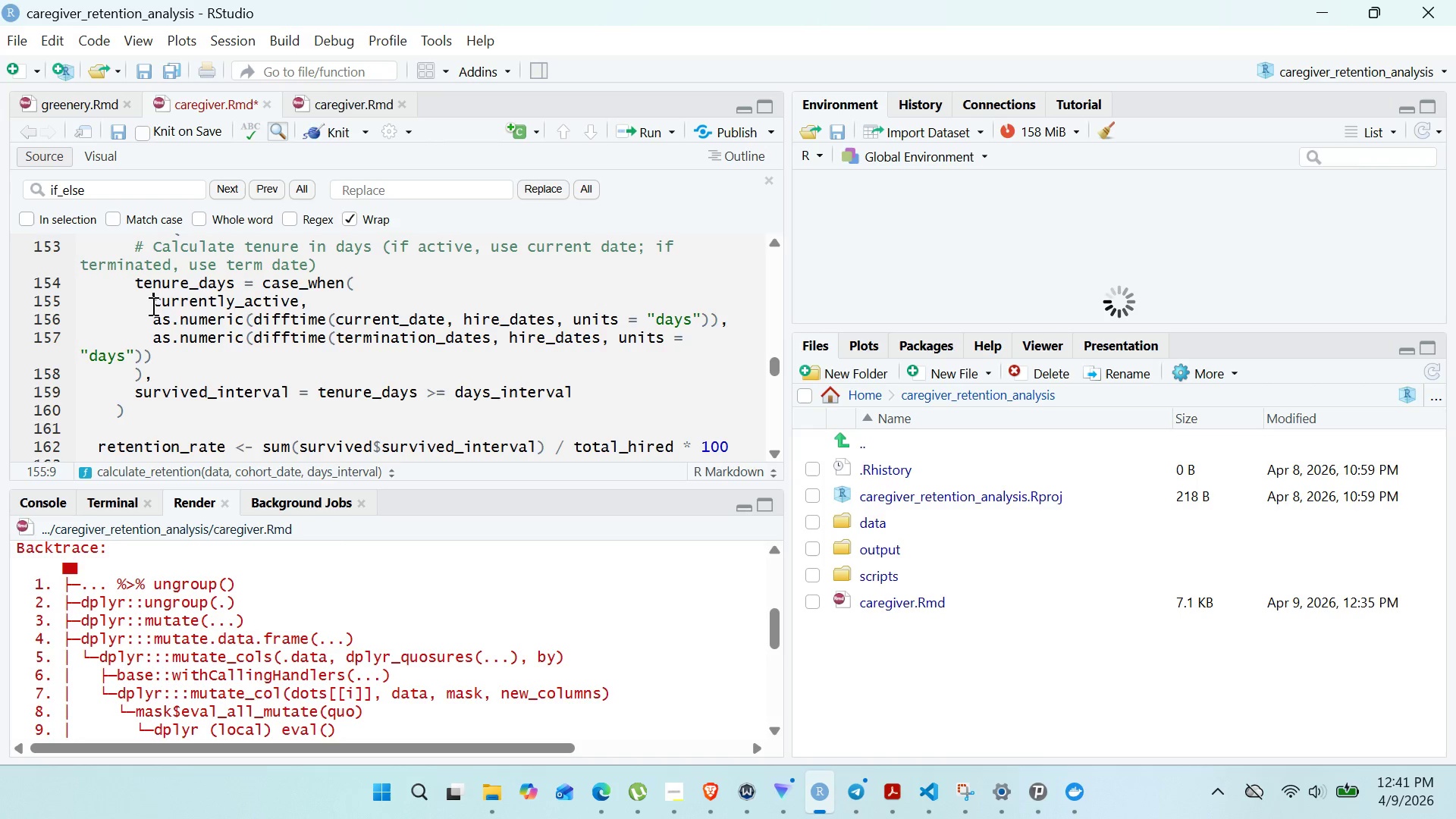 
key(Shift+ShiftLeft)
 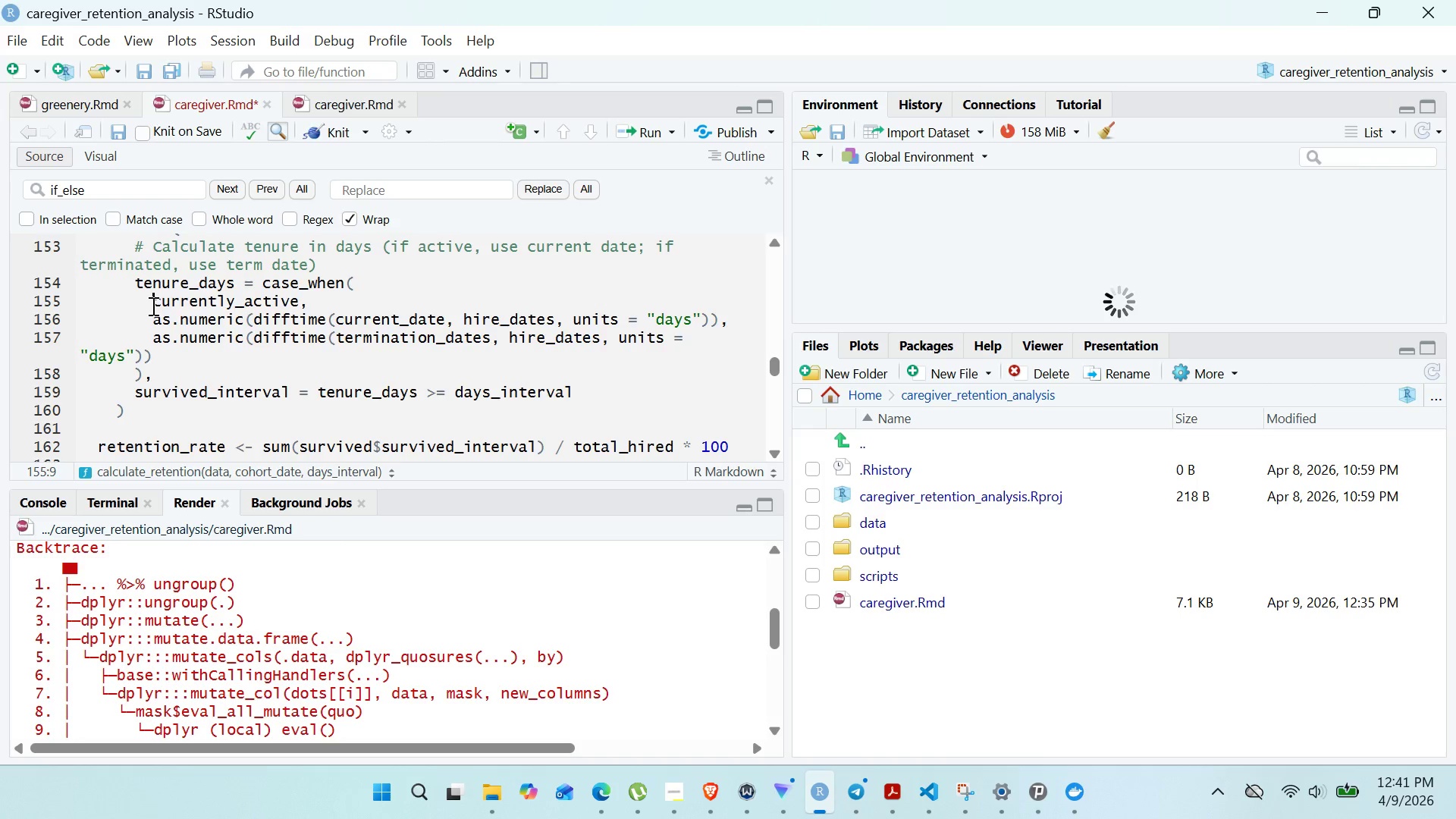 
key(Shift+3)
 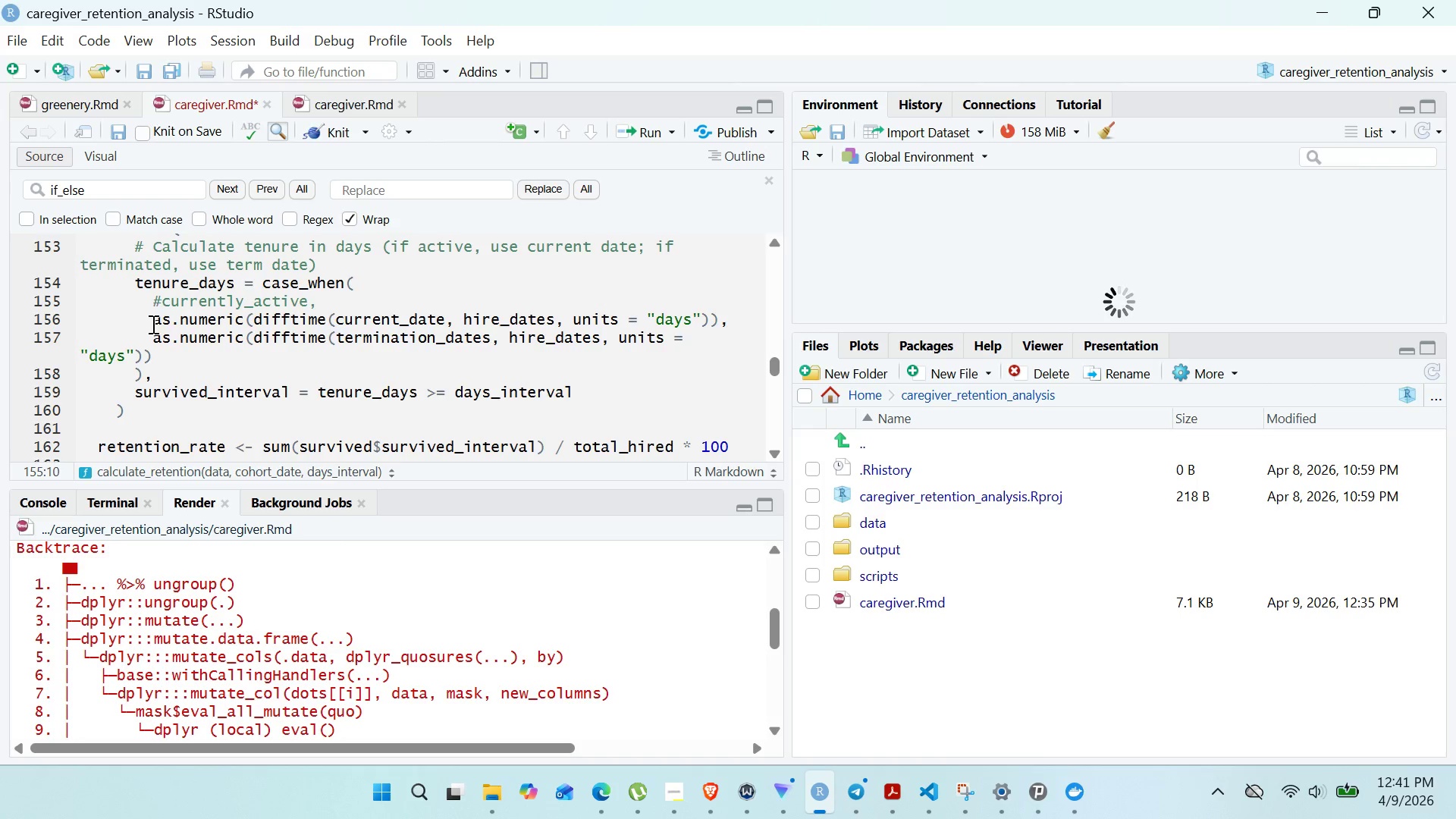 
left_click([152, 325])
 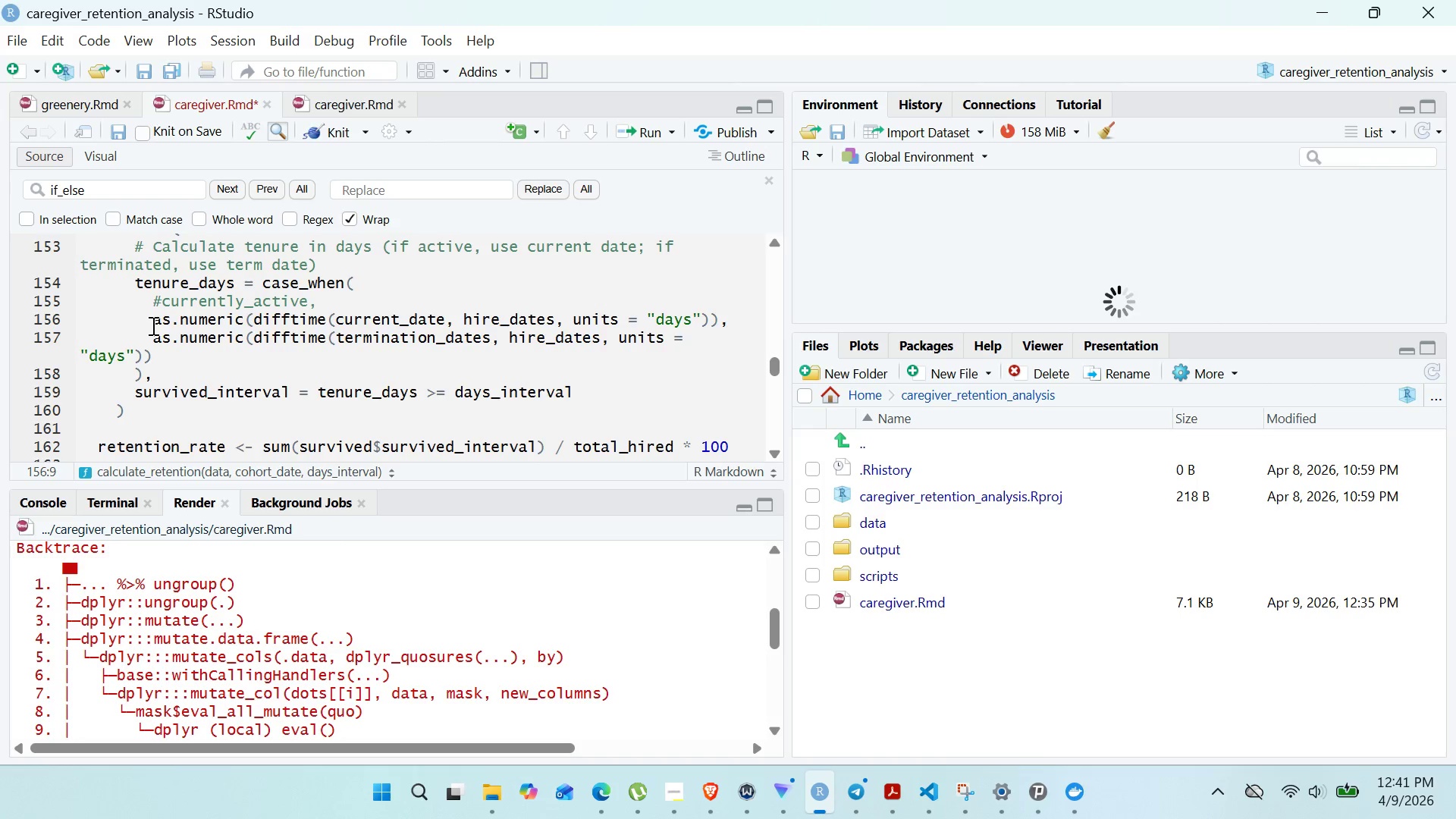 
key(Shift+3)
 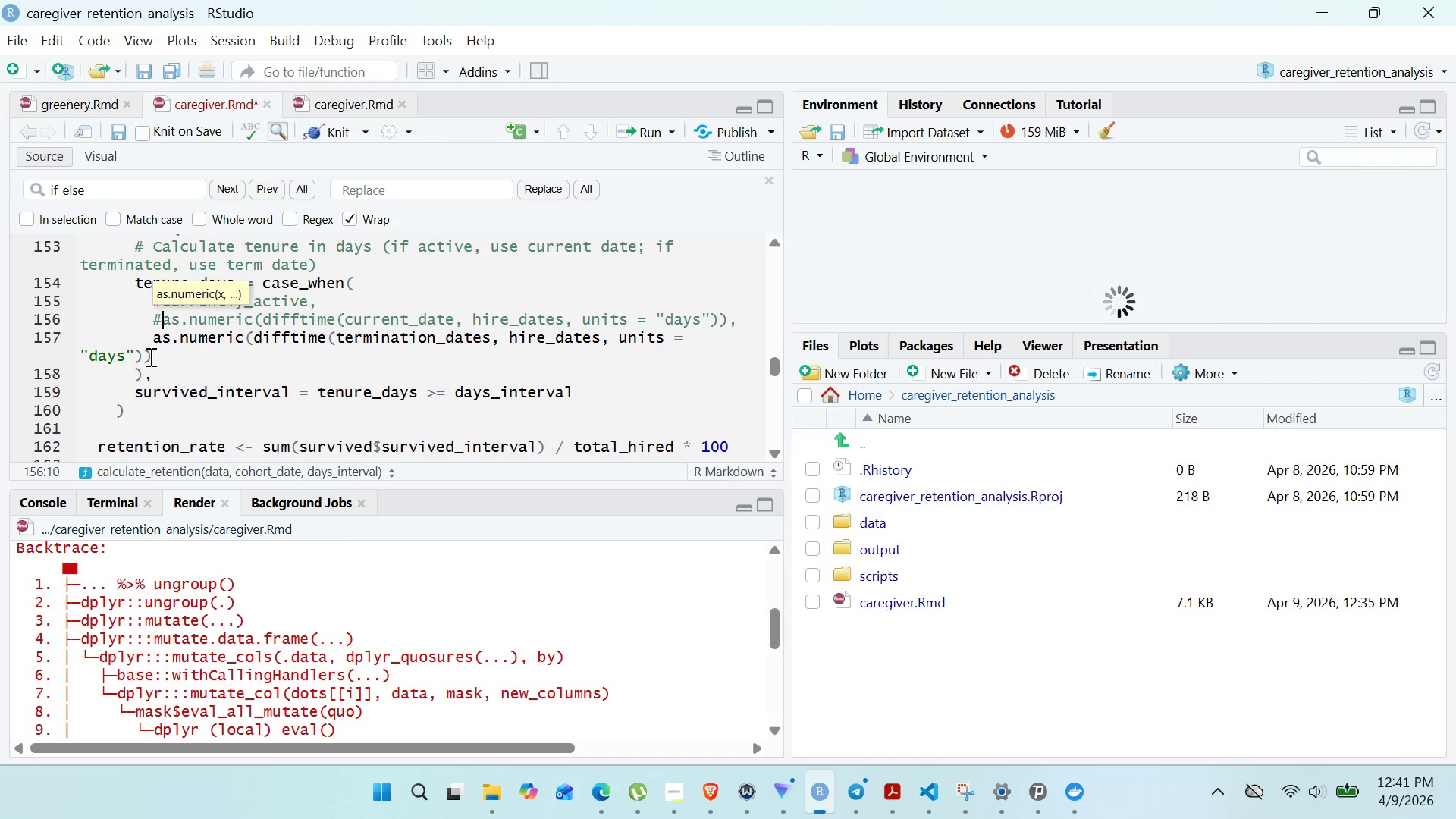 
left_click([149, 347])
 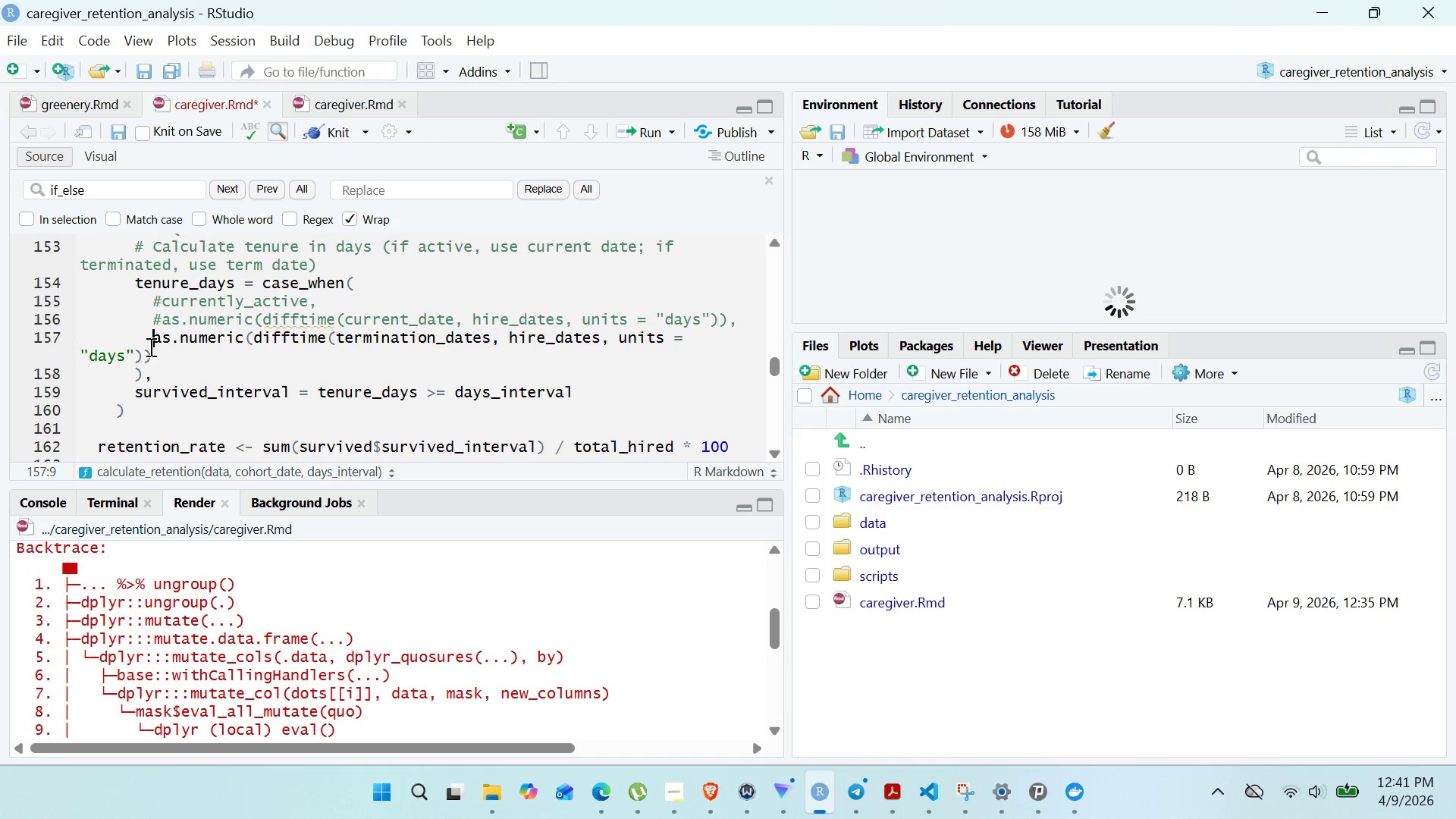 
key(Shift+3)
 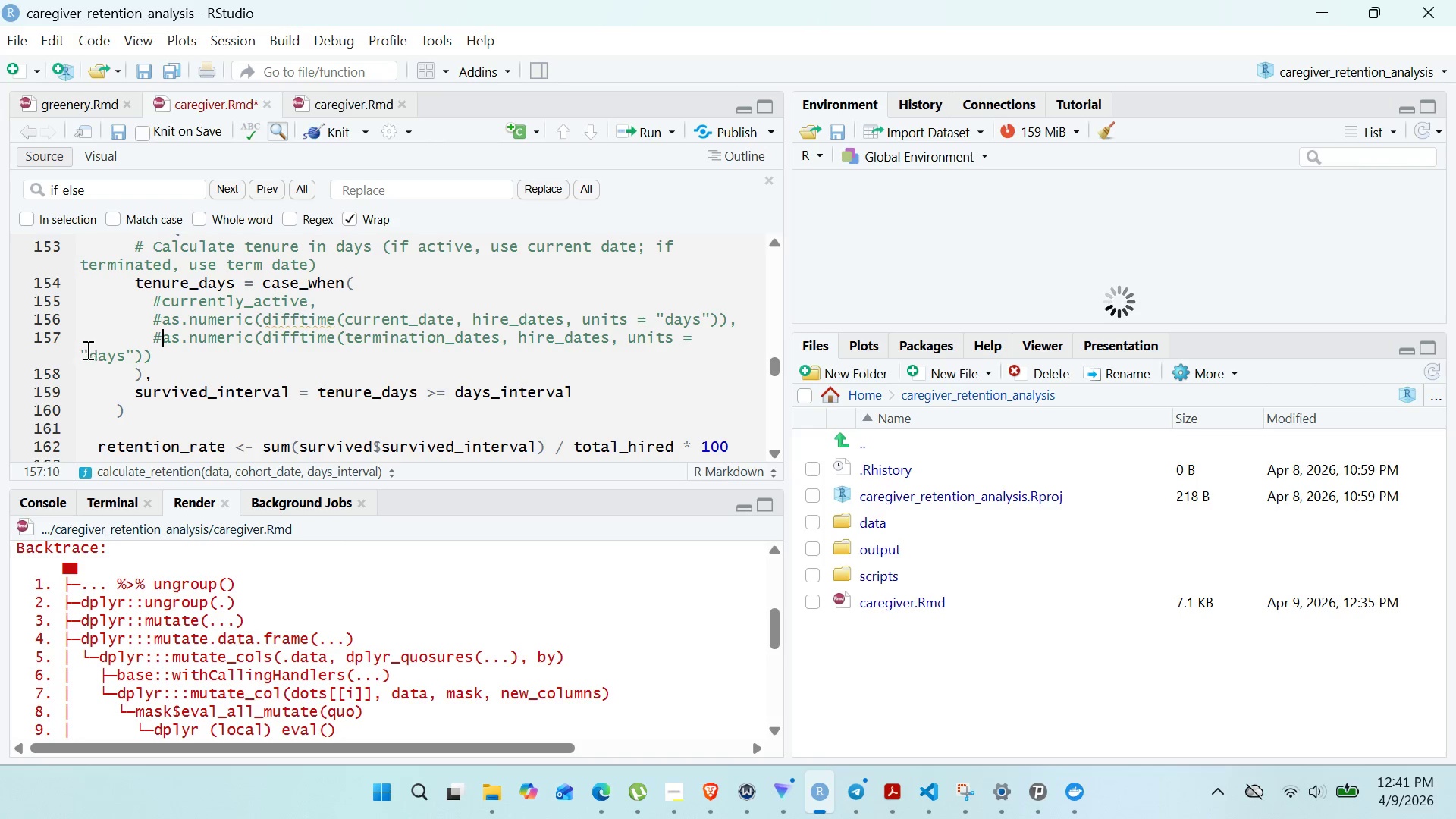 
left_click([80, 348])
 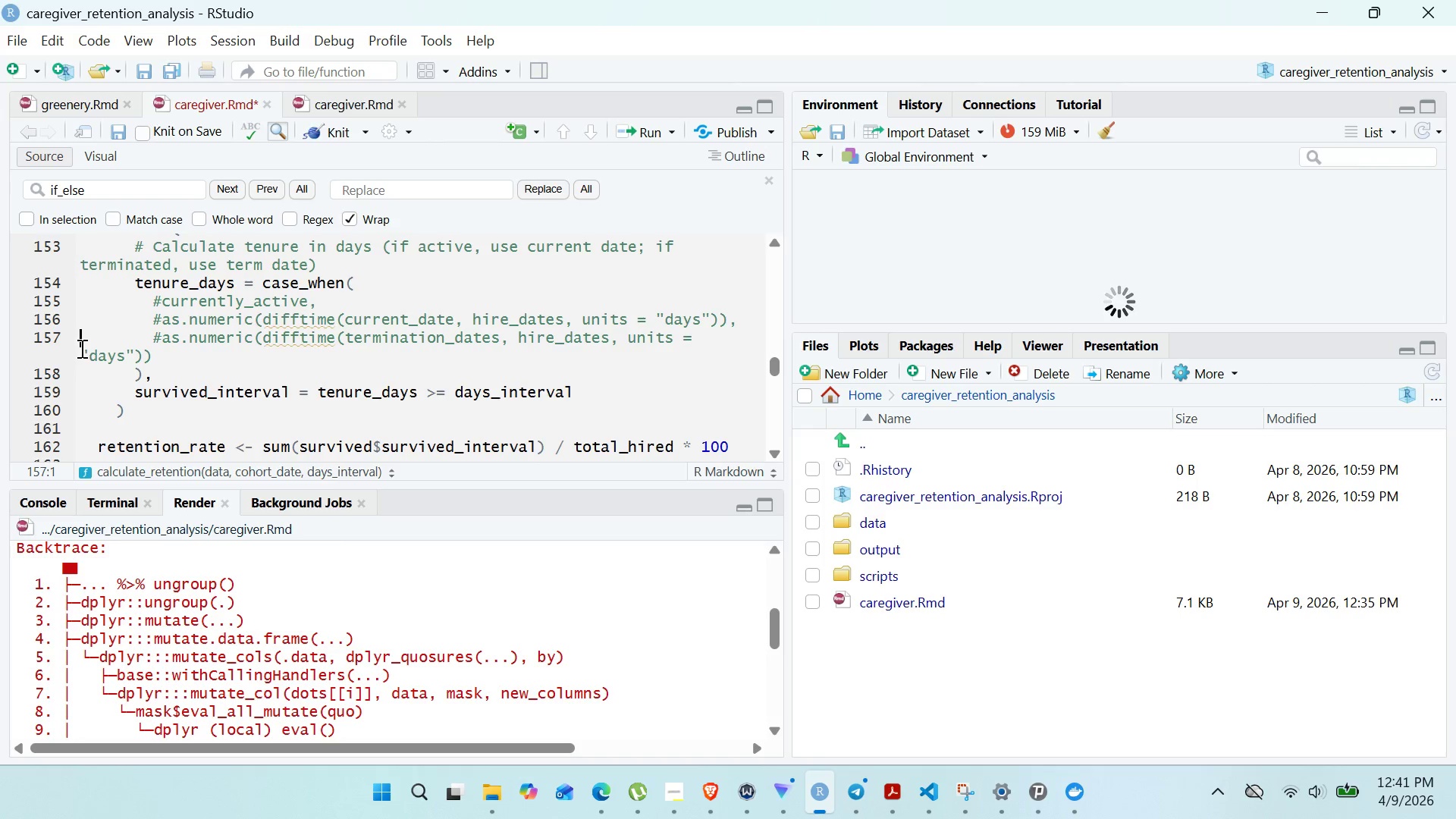 
key(Shift+ShiftLeft)
 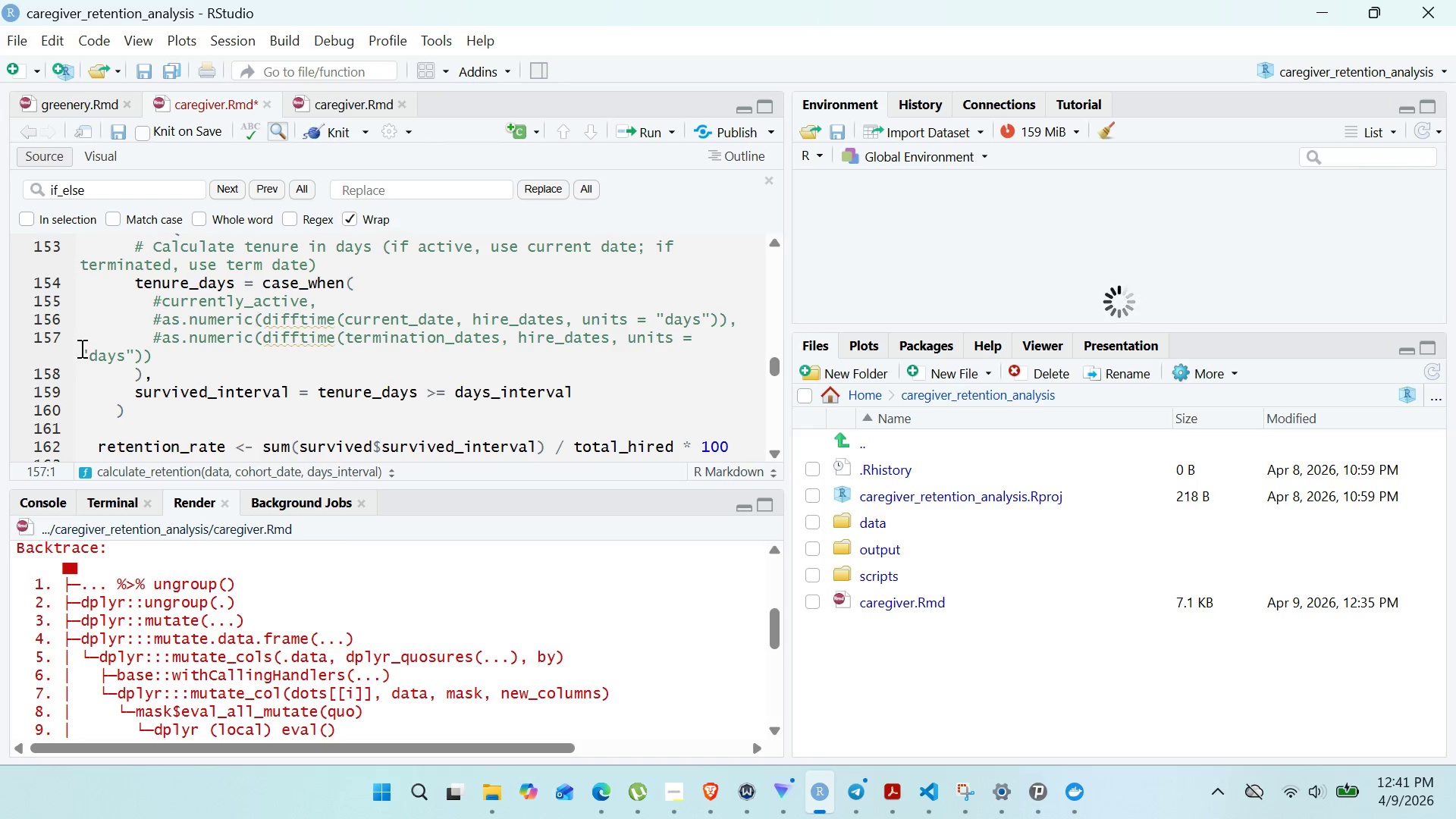 
key(Shift+3)
 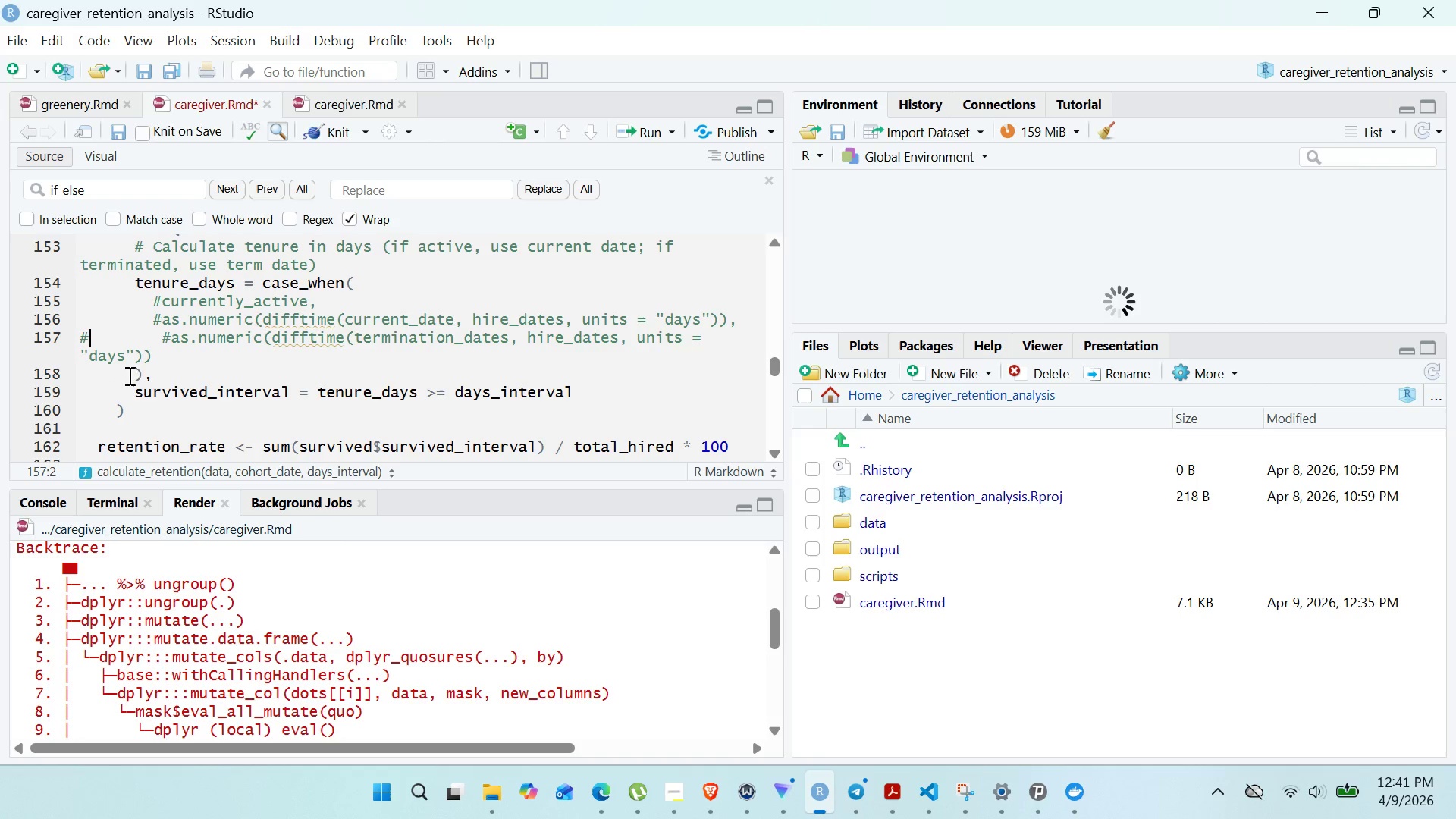 
left_click([137, 381])
 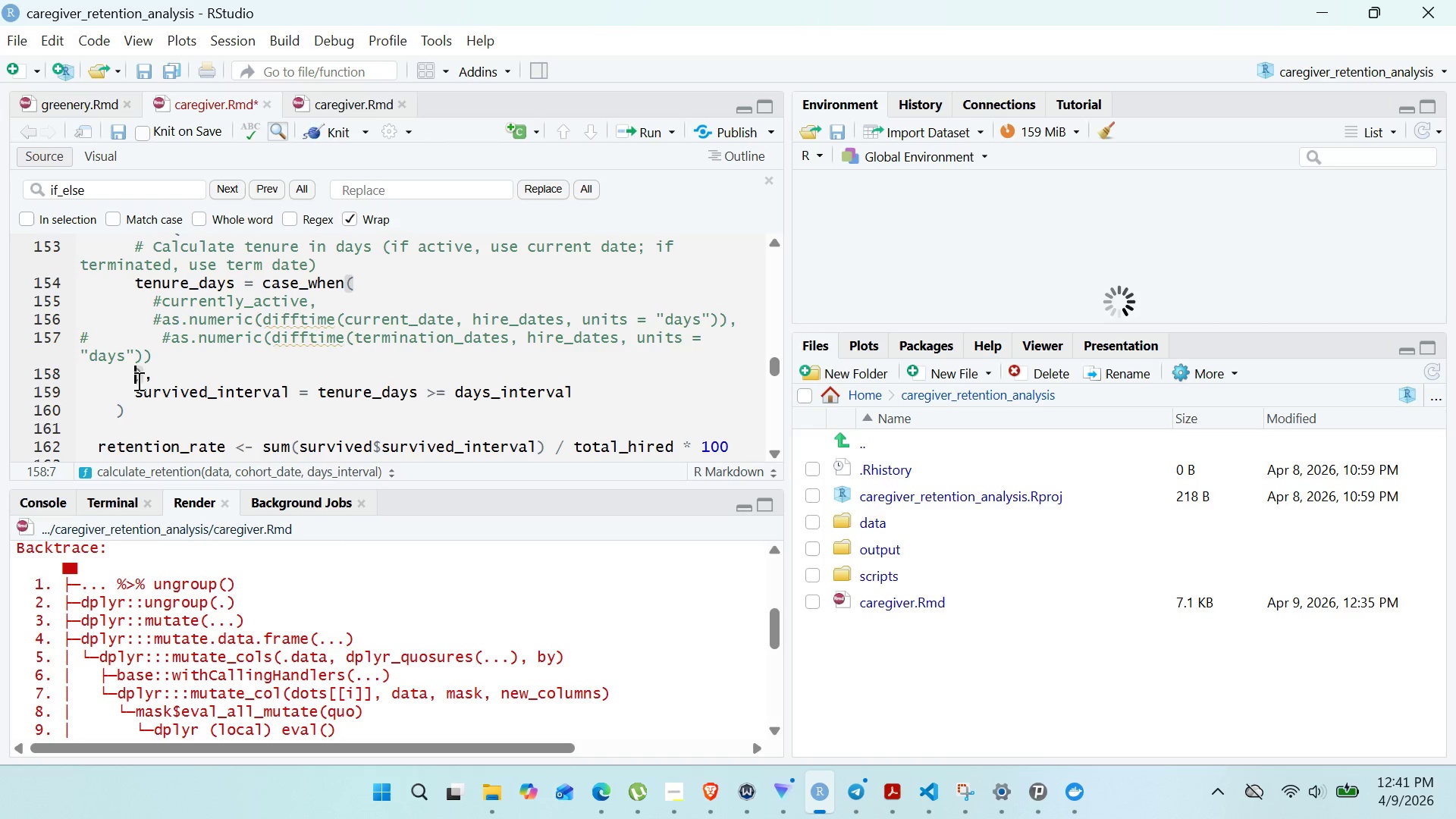 
key(Shift+3)
 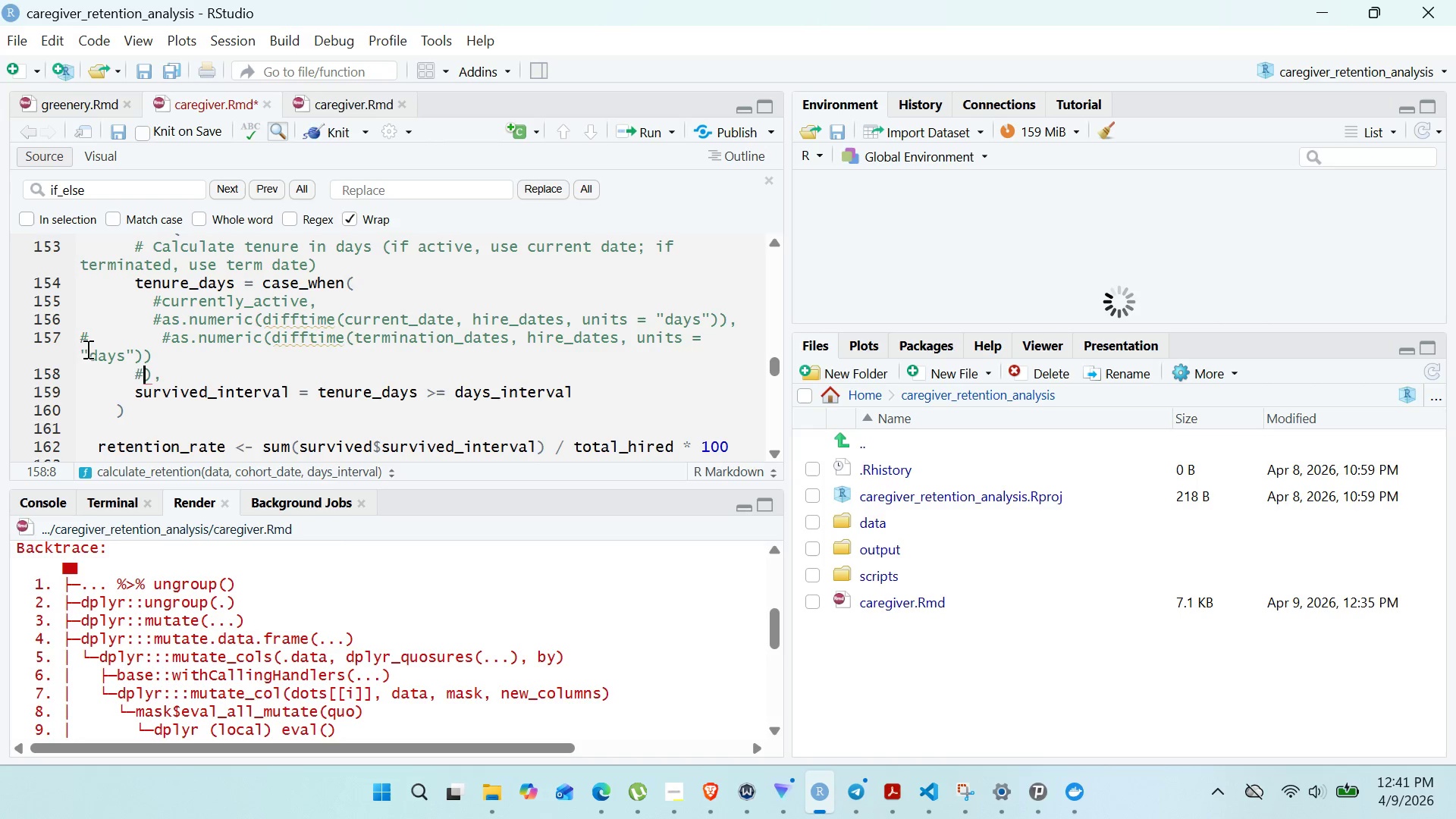 
left_click([79, 349])
 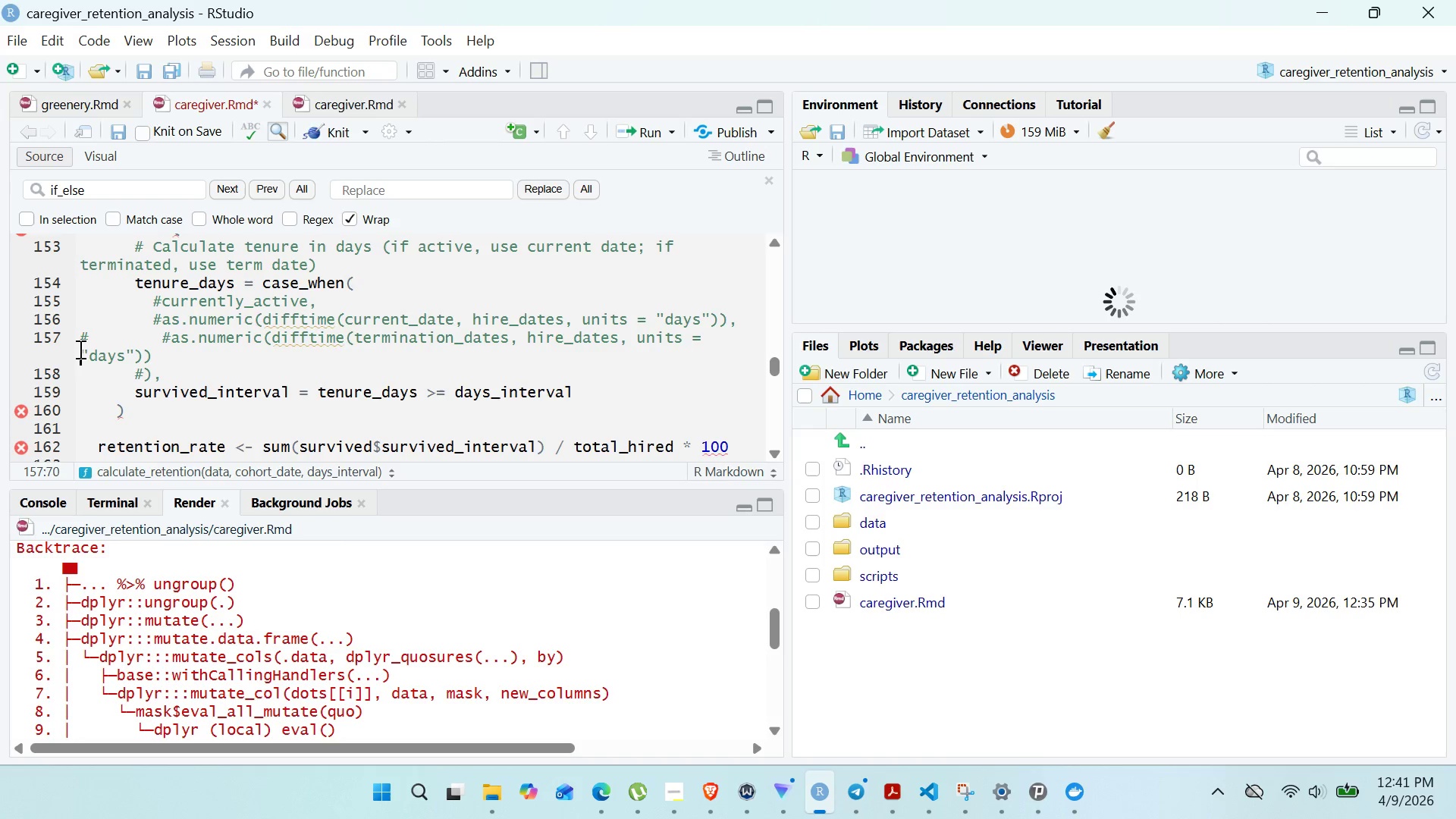 
key(Shift+3)
 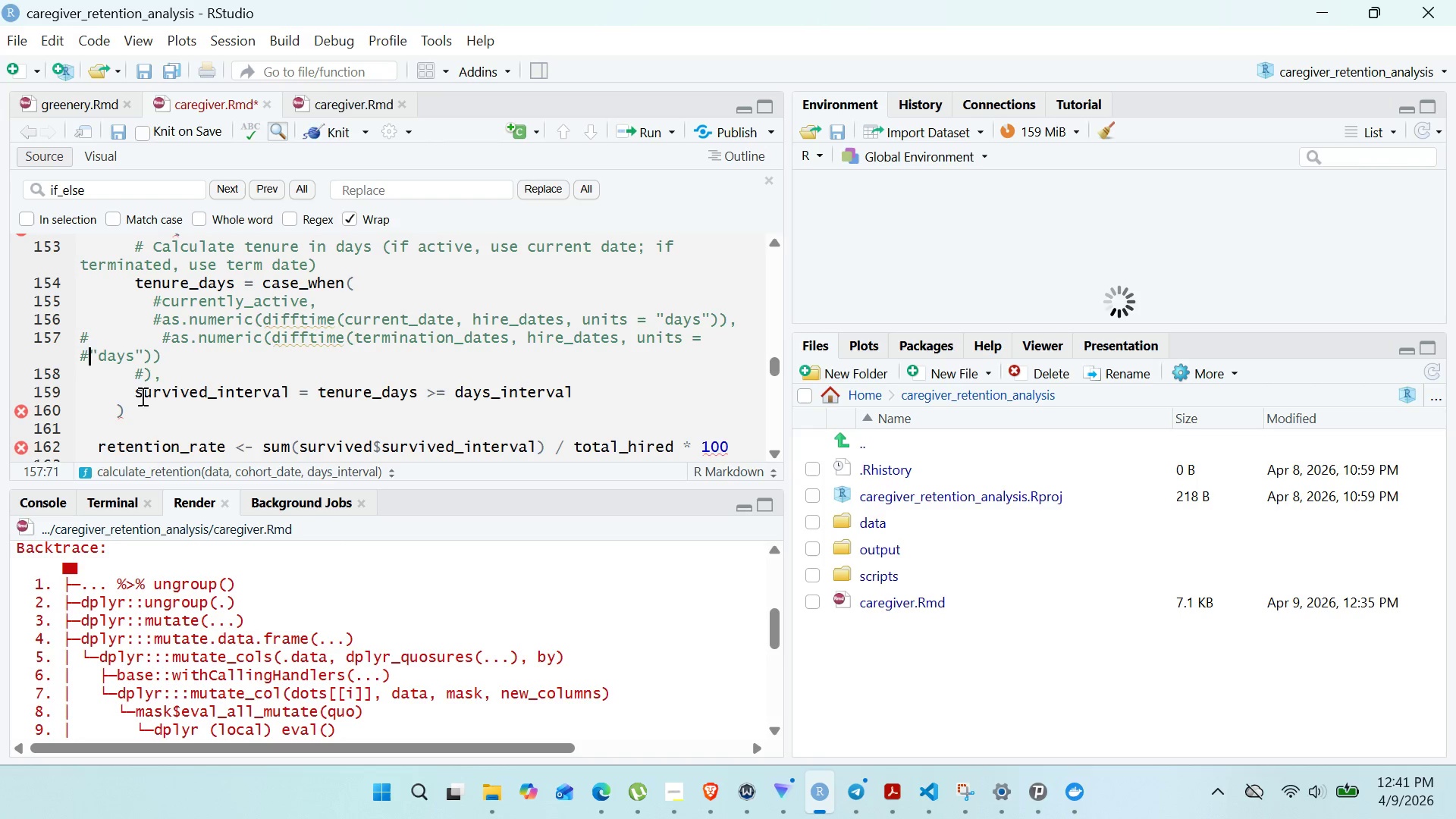 
wait(7.28)
 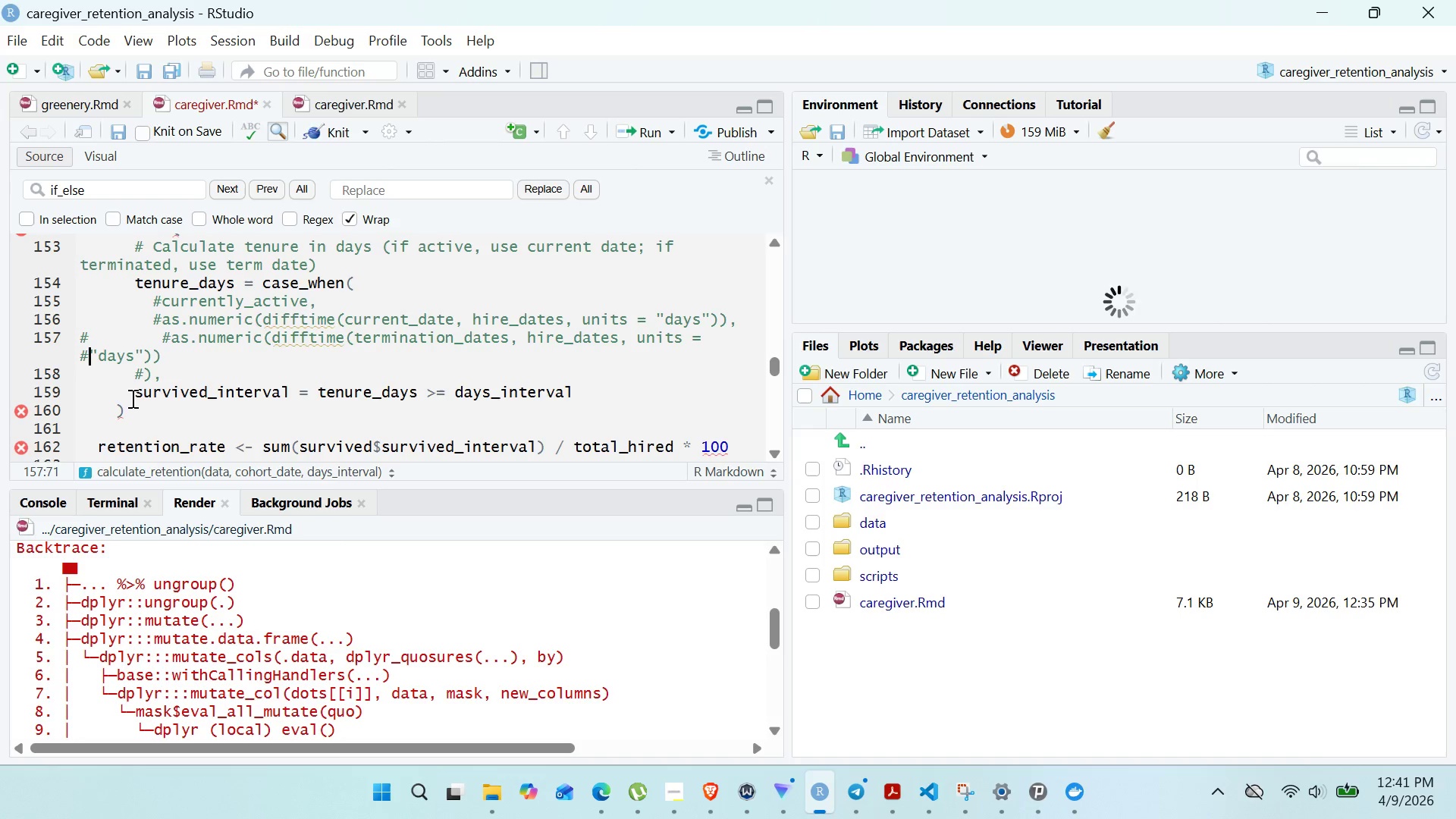 
left_click([134, 389])
 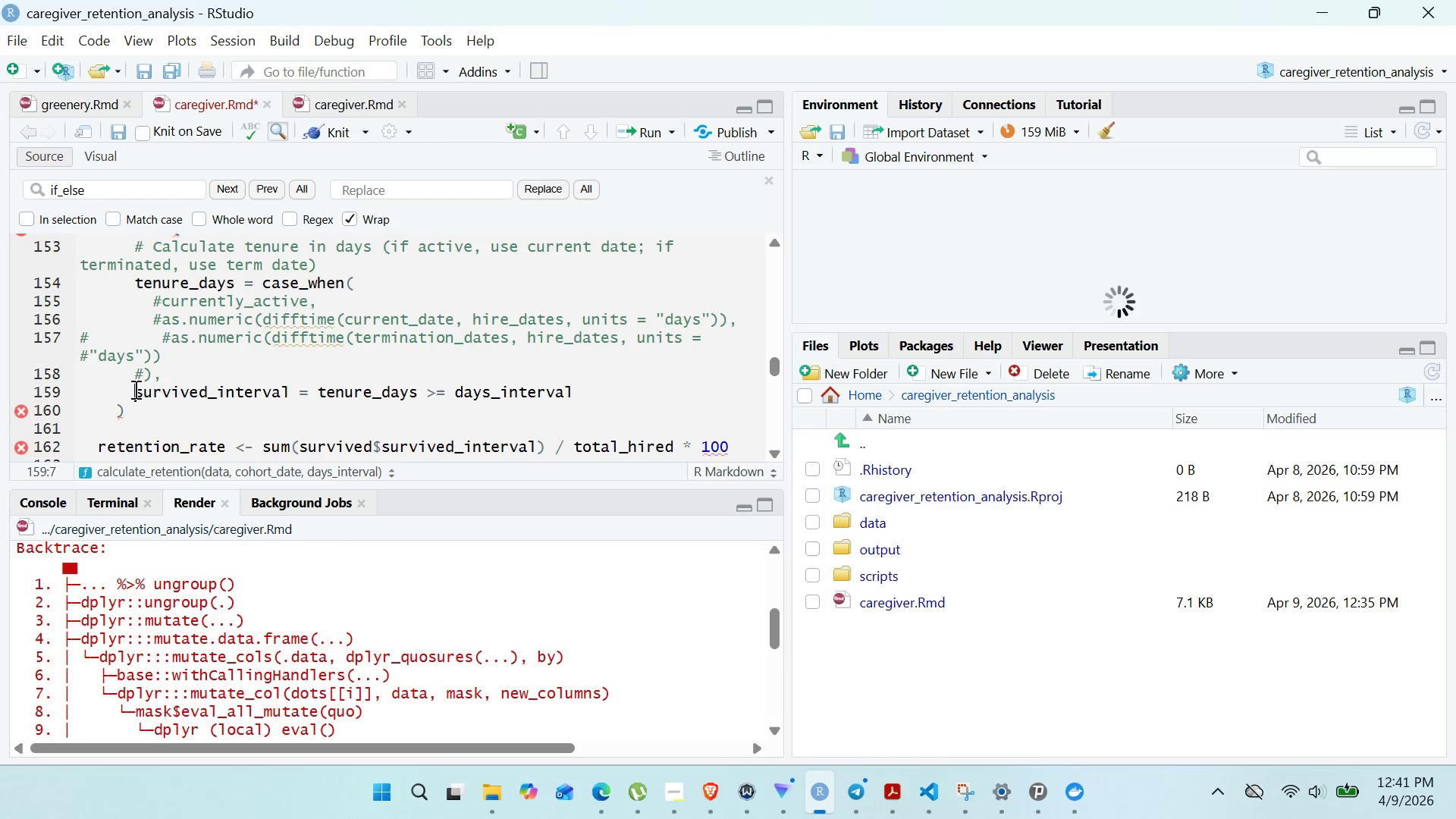 
wait(6.09)
 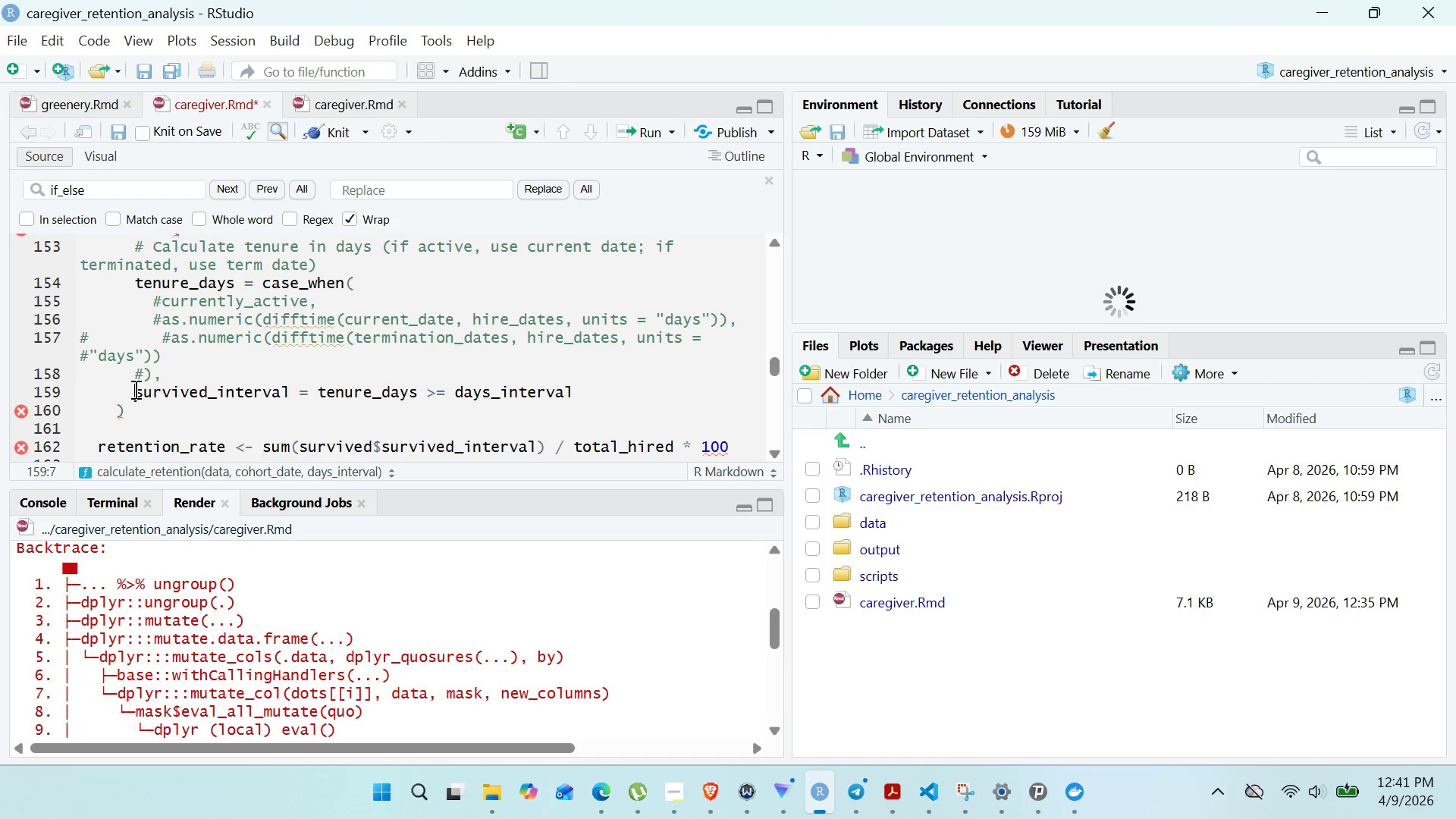 
key(Shift+3)
 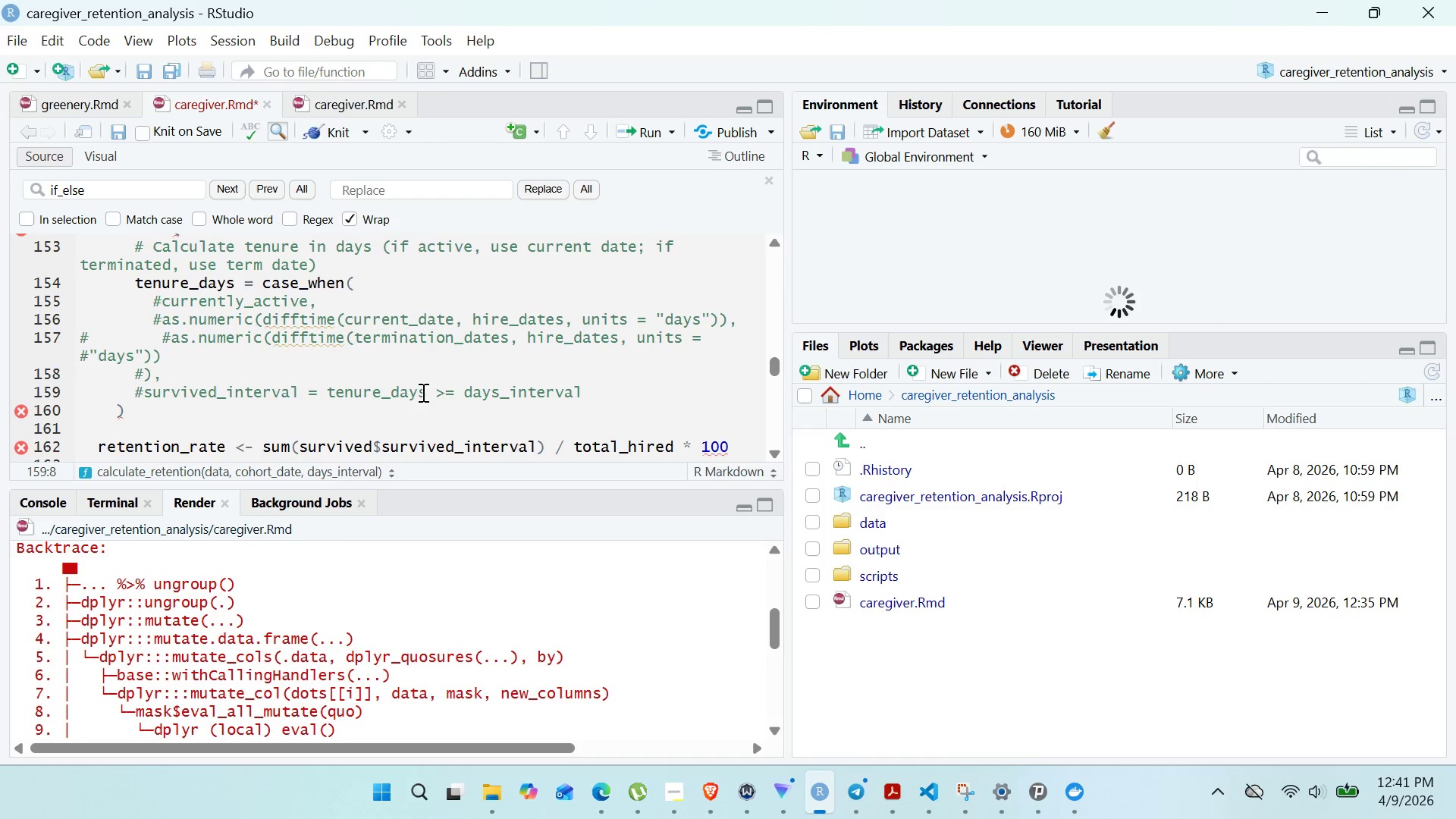 
left_click([599, 393])
 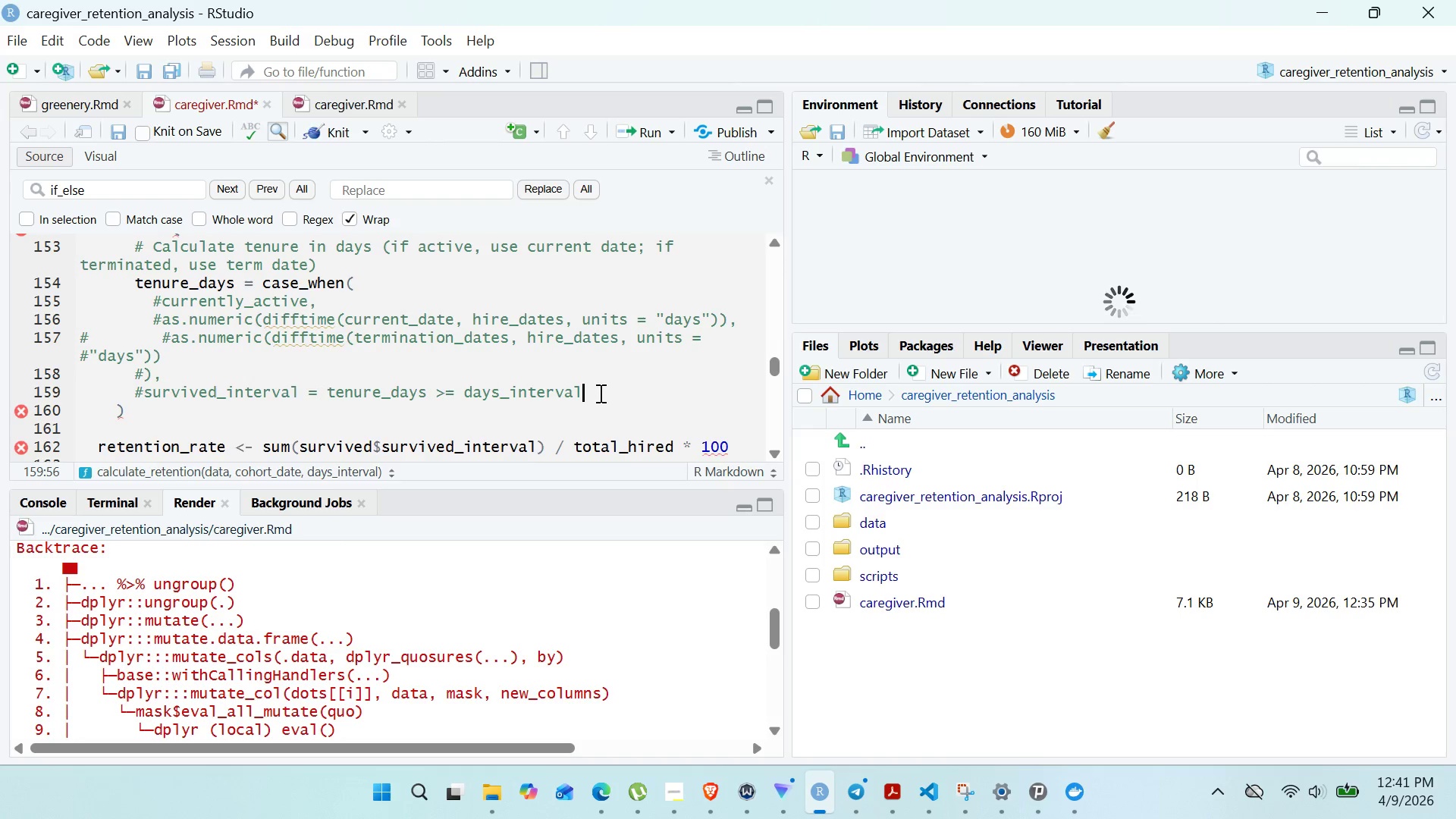 
key(Enter)
 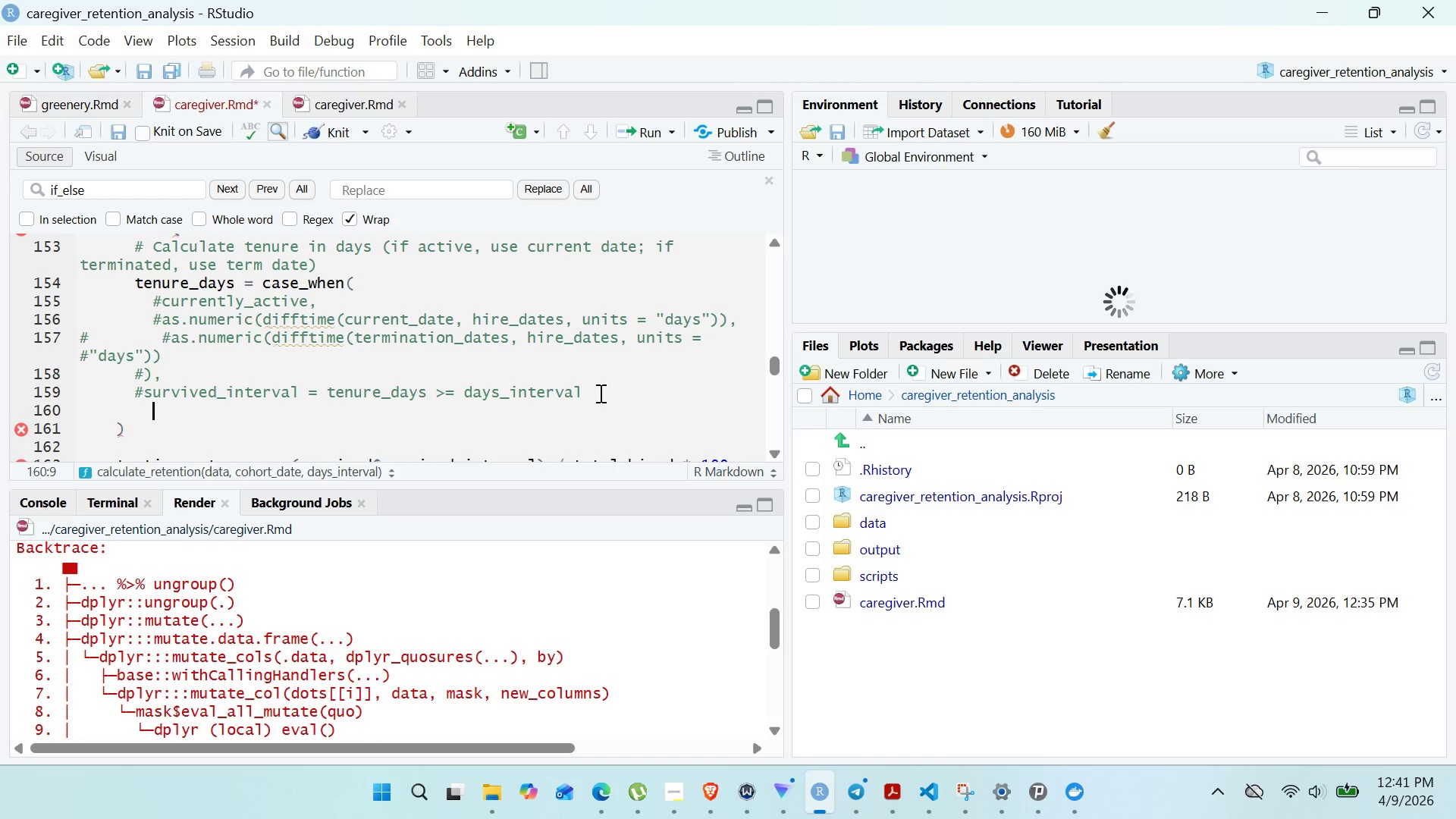 
wait(6.86)
 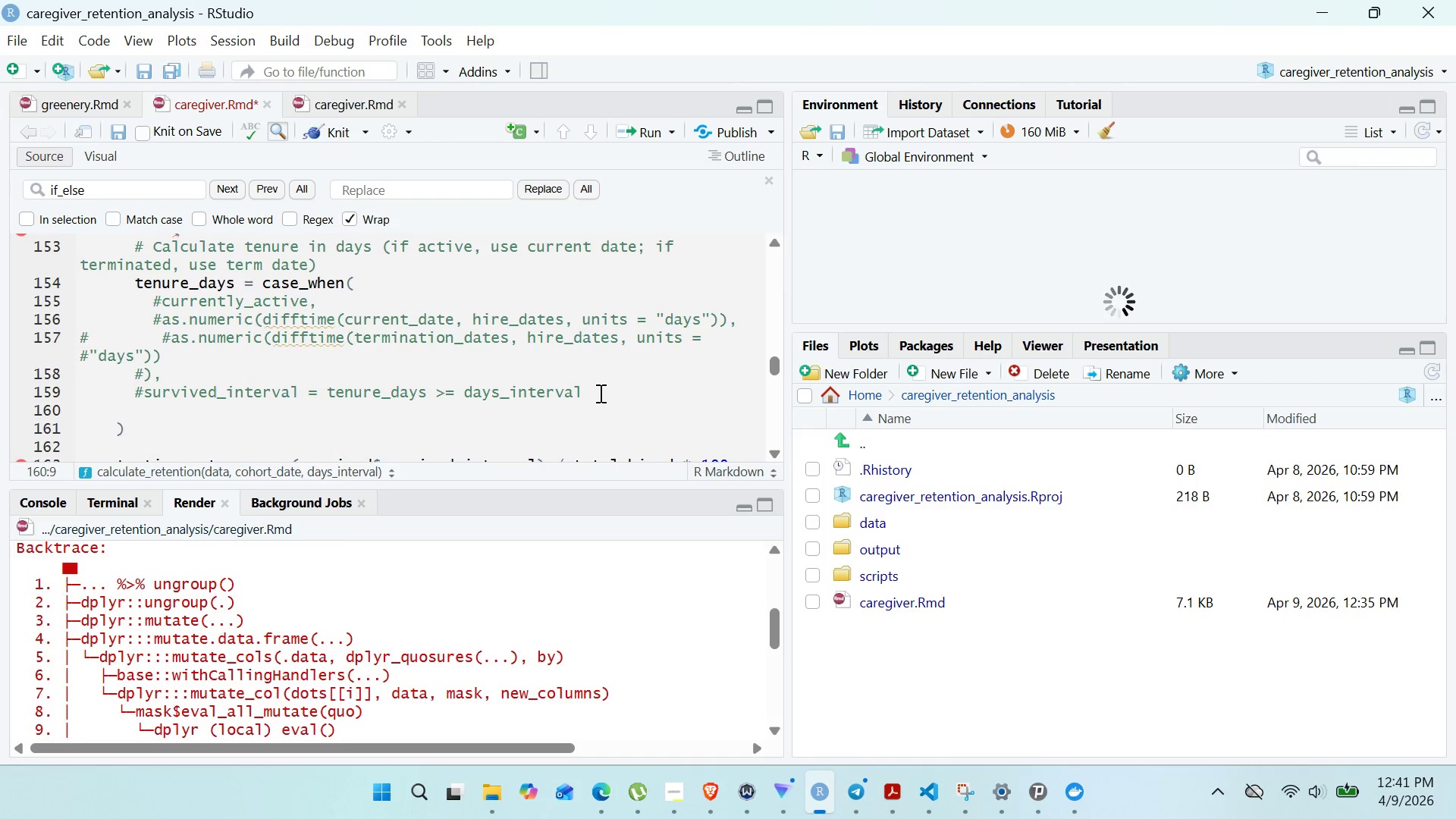 
left_click([243, 303])
 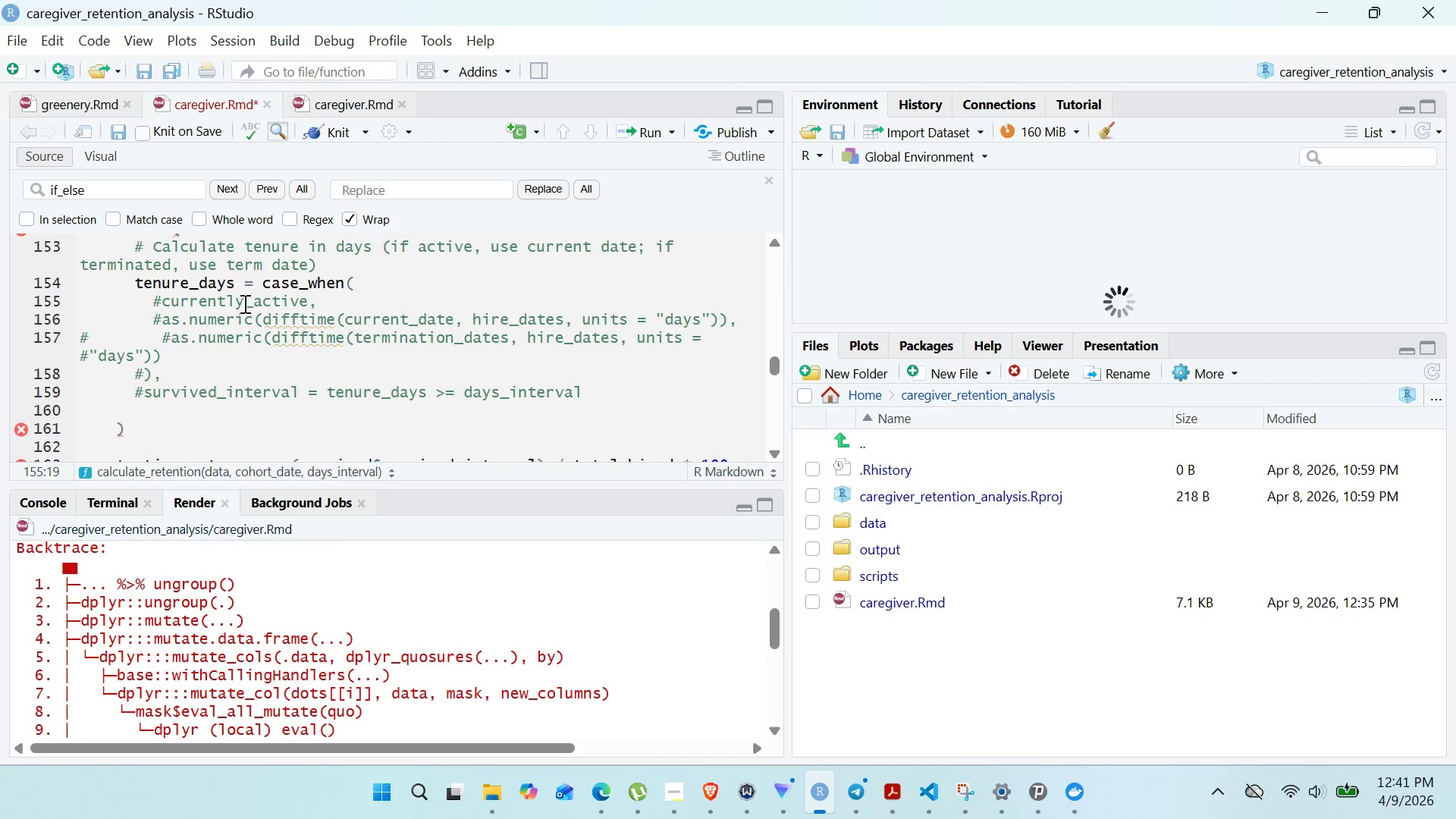 
double_click([243, 303])
 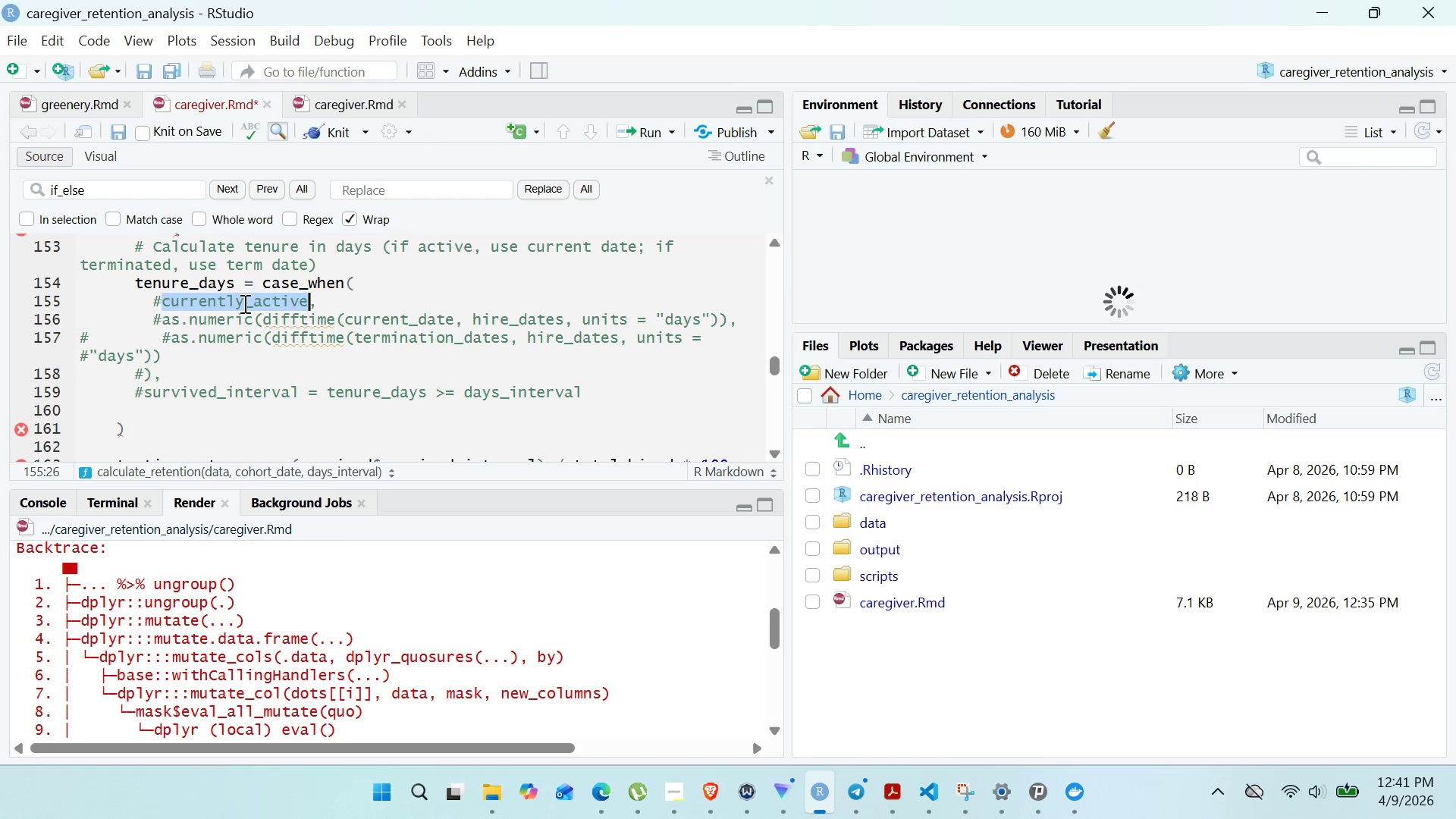 
key(Control+C)
 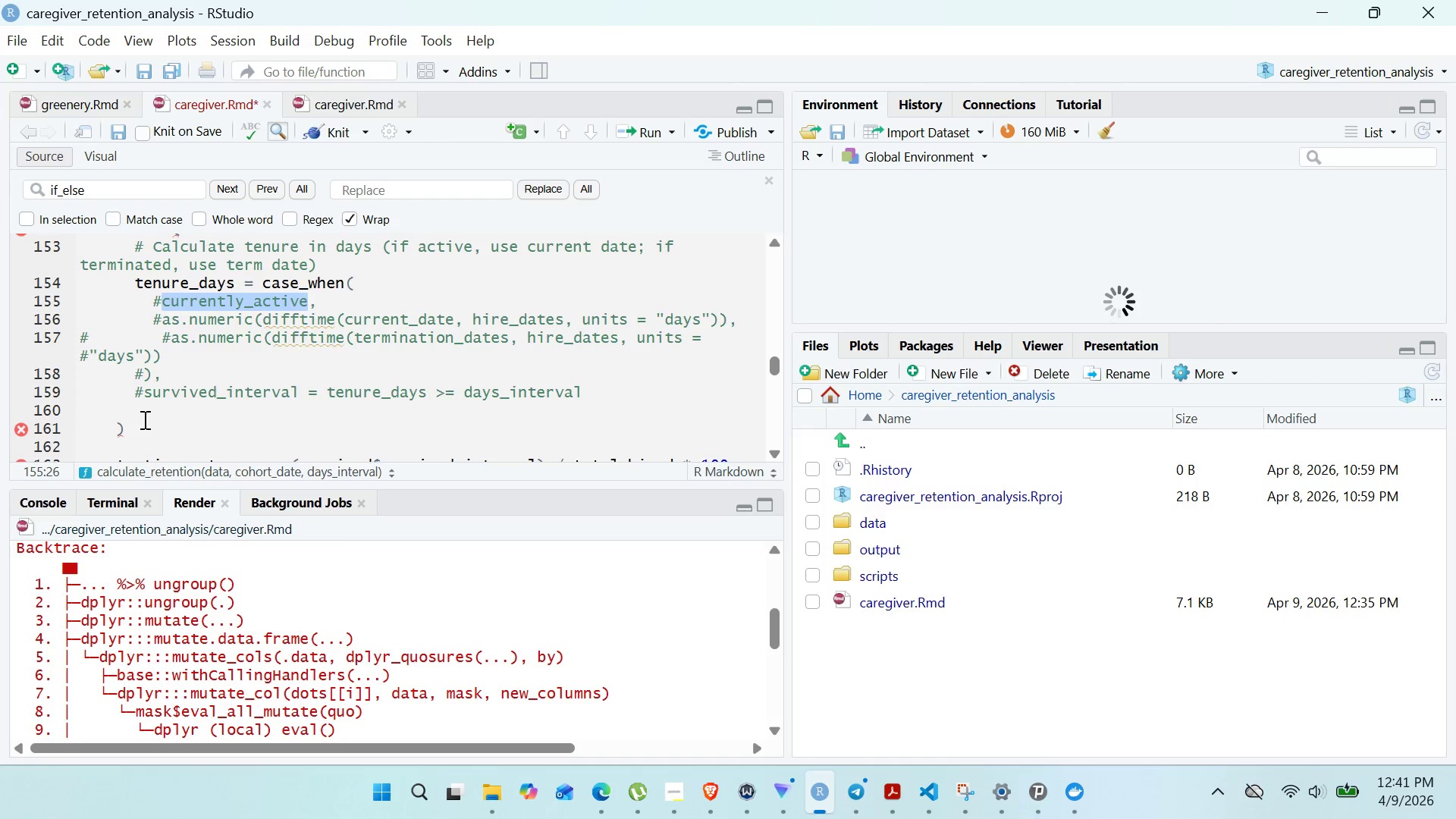 
left_click([153, 411])
 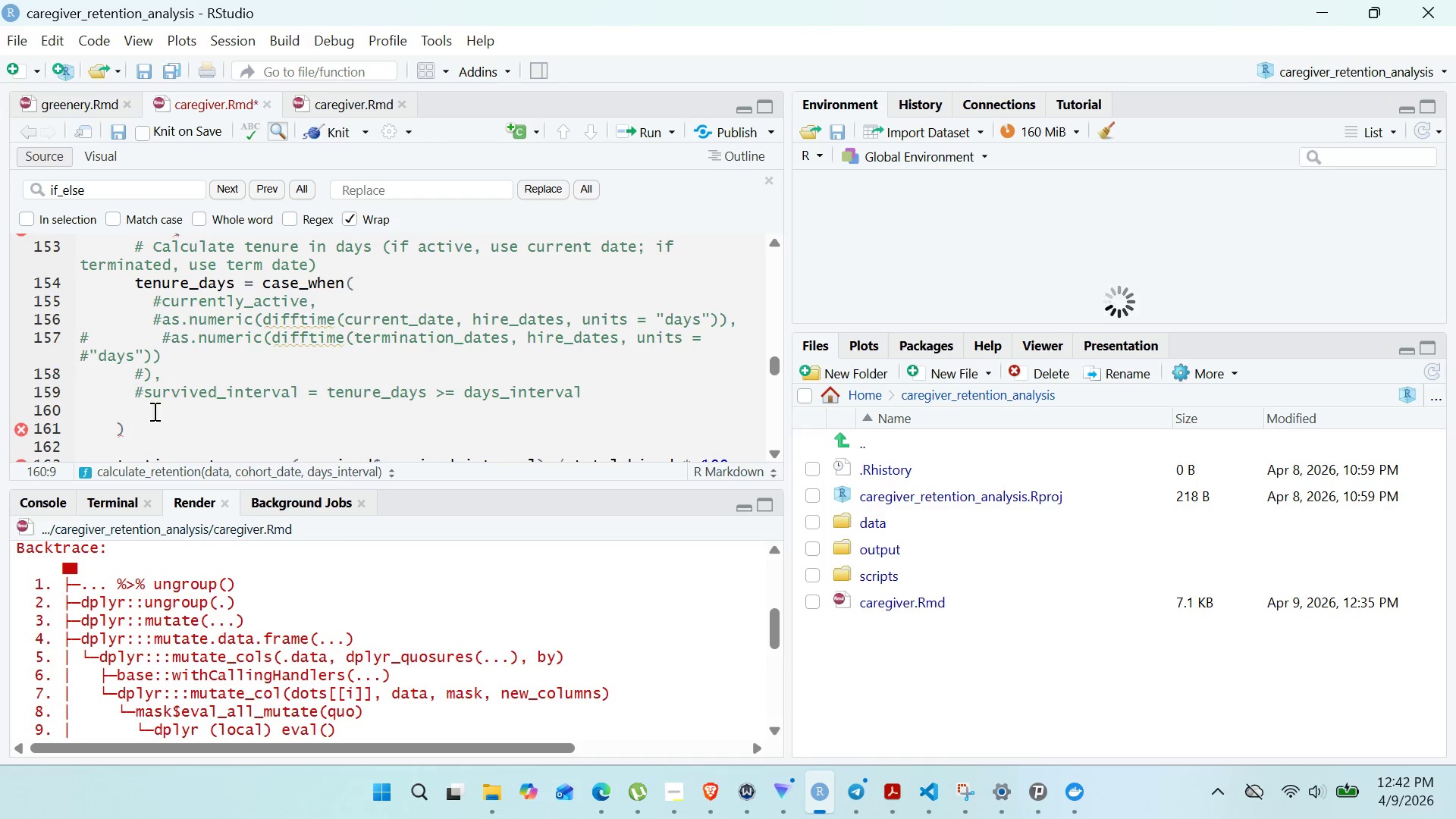 
key(Control+ControlLeft)
 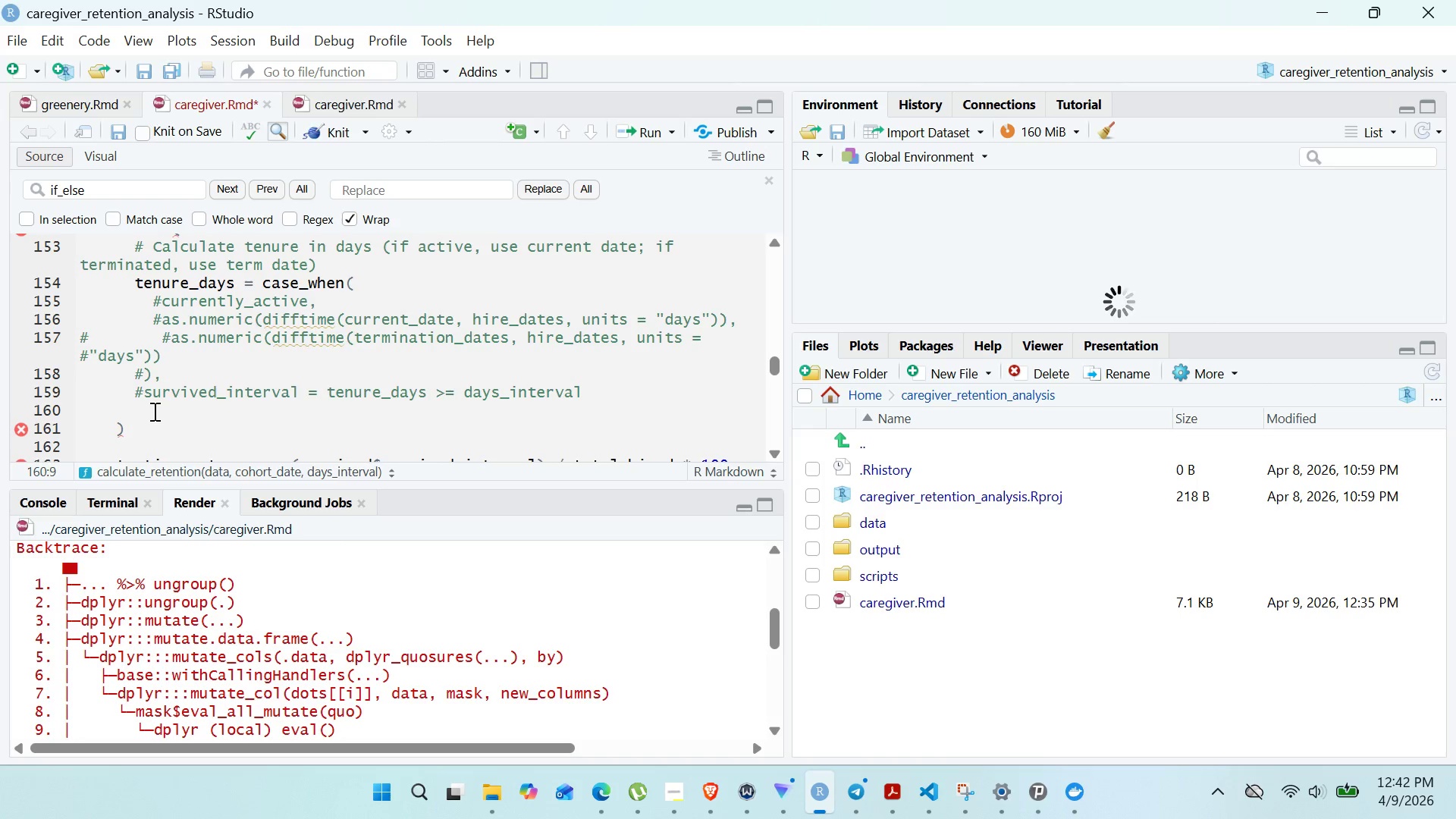 
key(Control+V)
 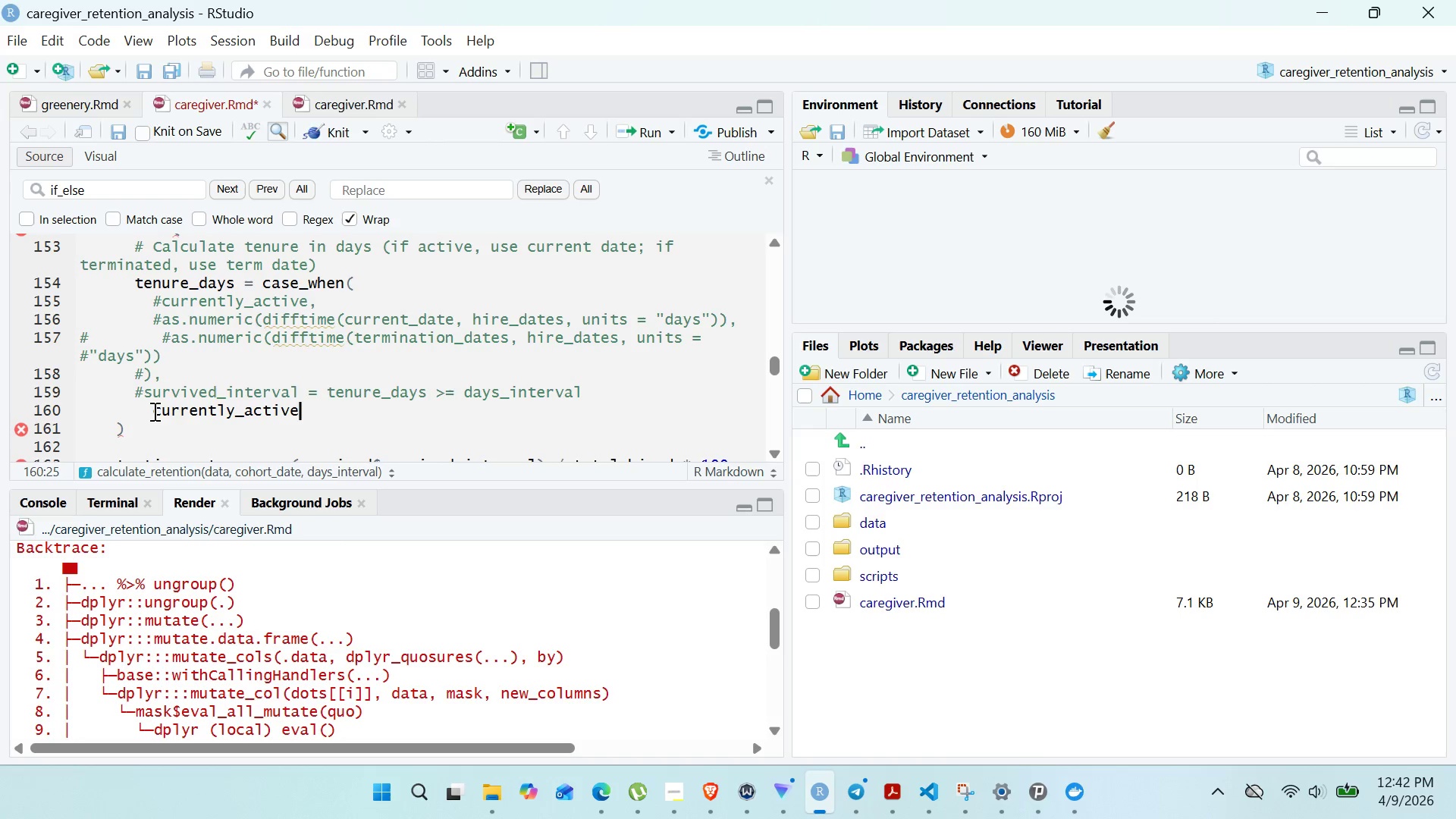 
type( == True )
 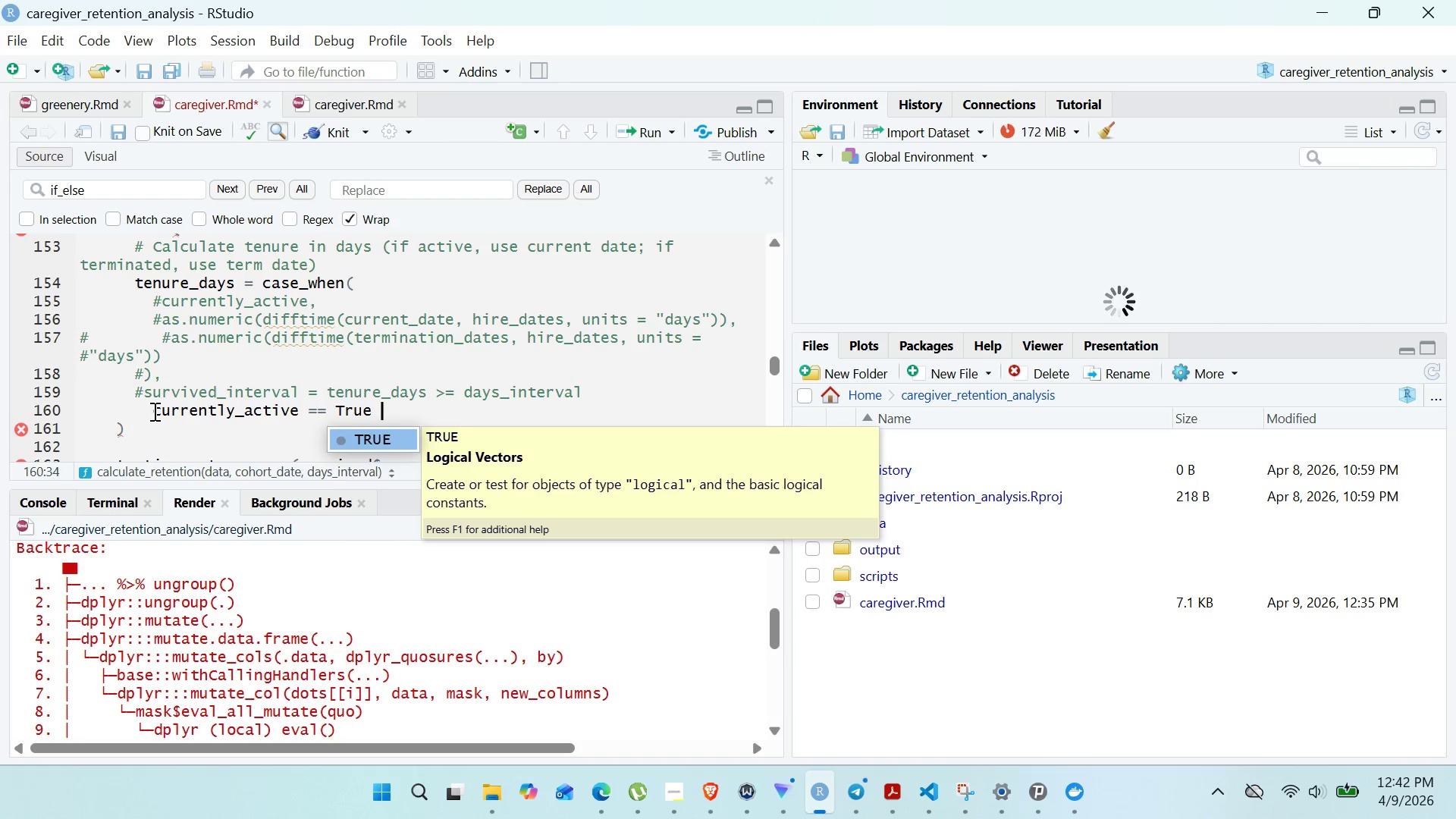 
key(Backquote)
 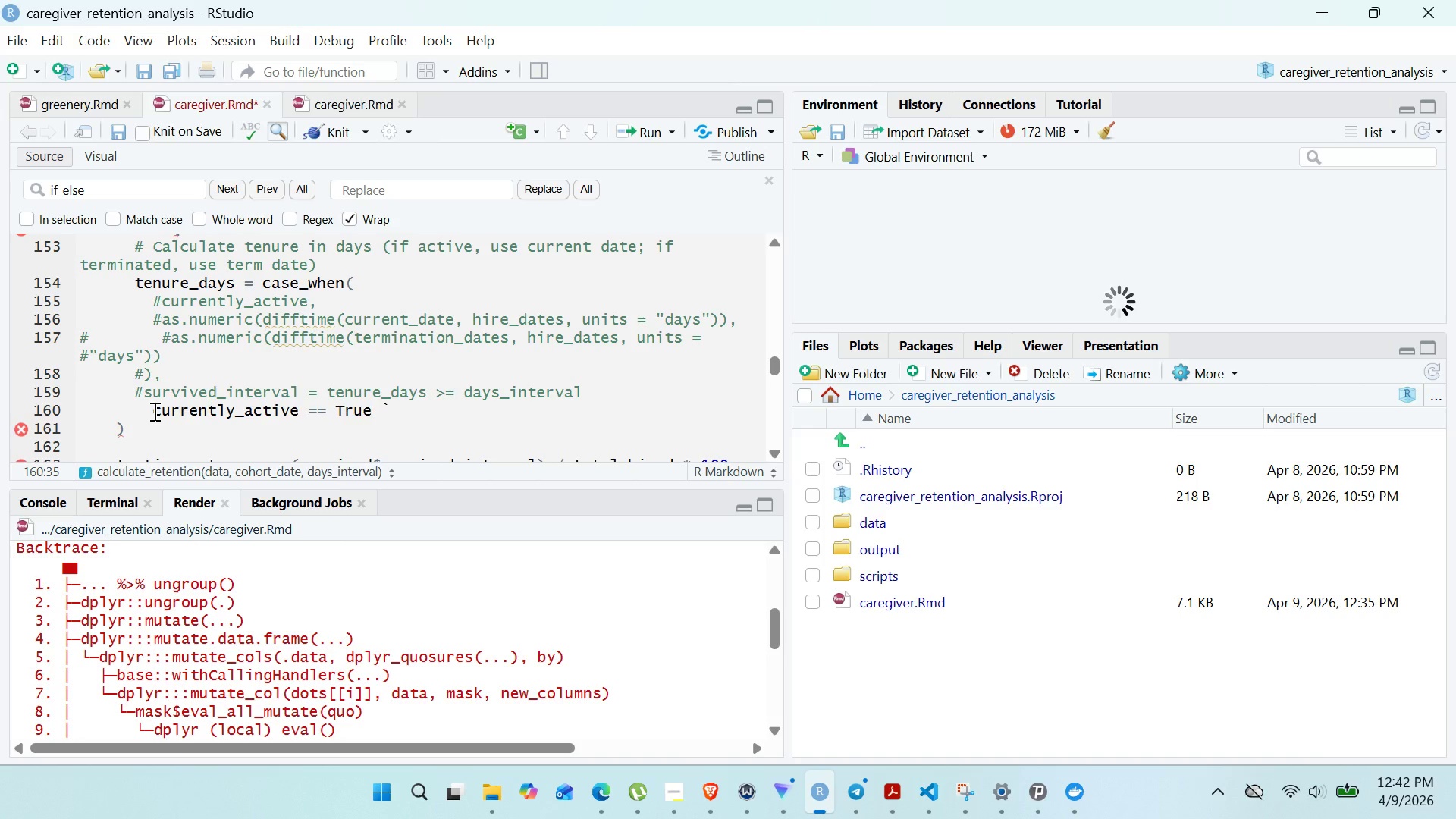 
key(Backspace)
 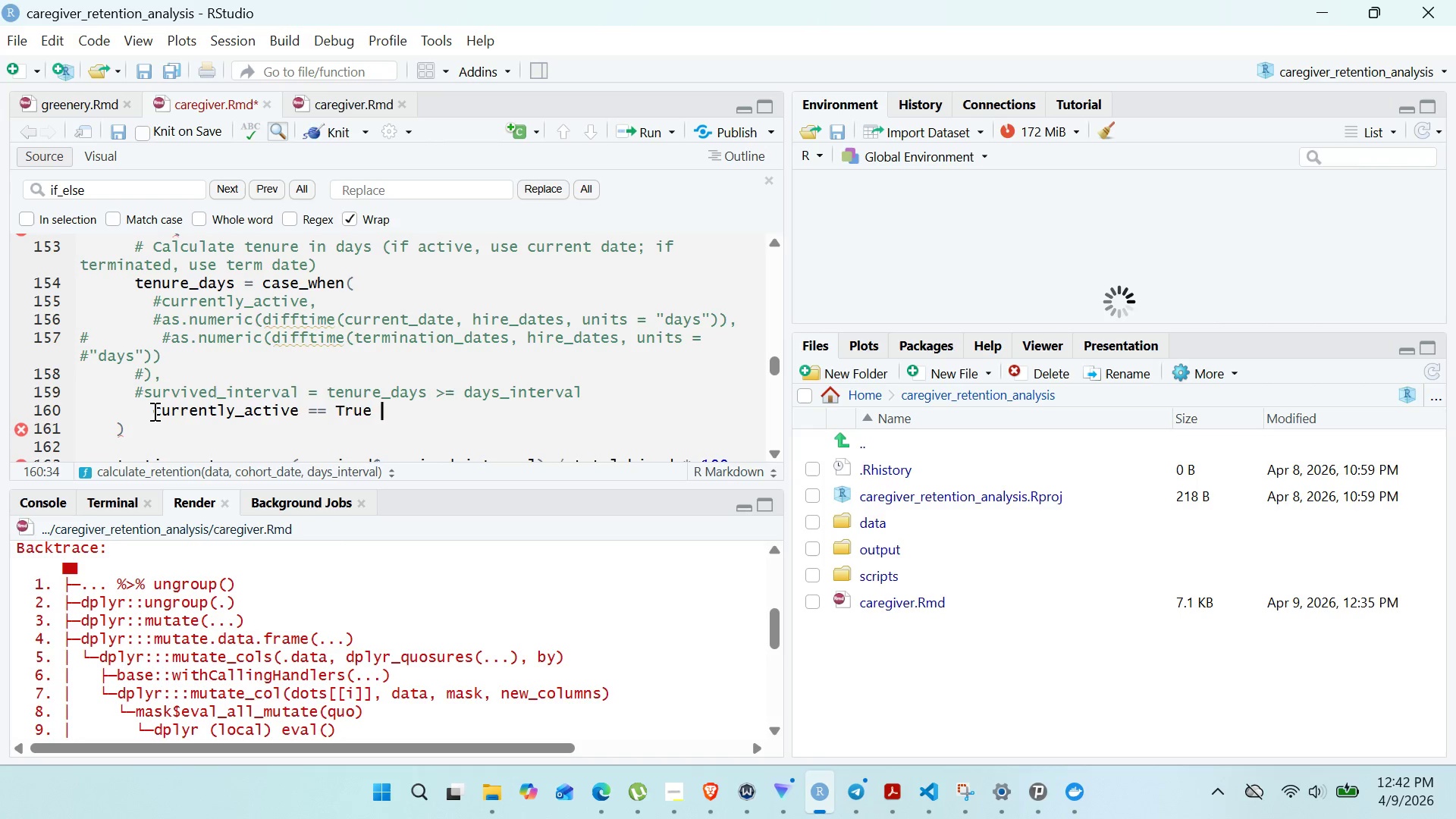 
key(Backquote)
 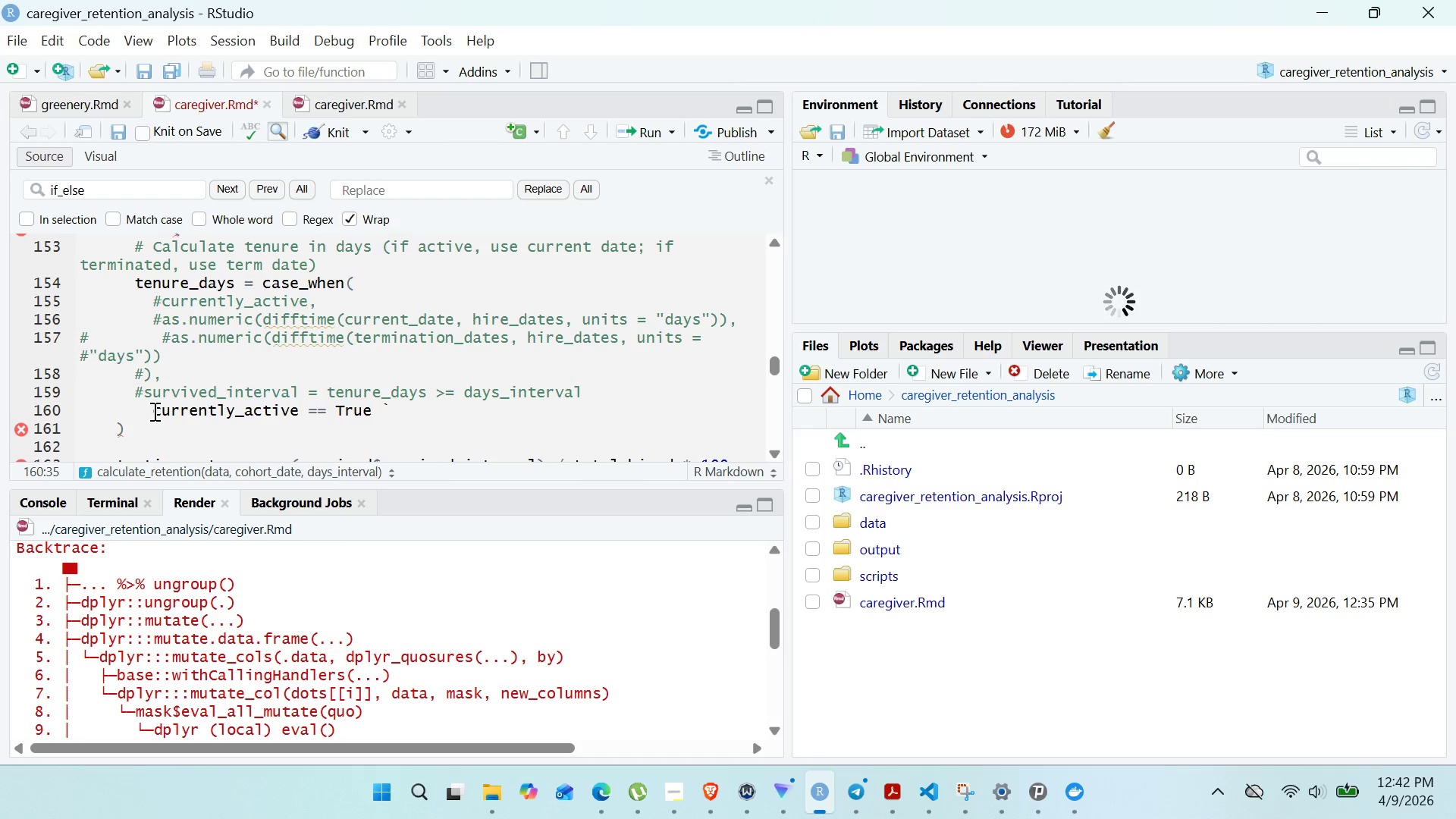 
key(Backspace)
 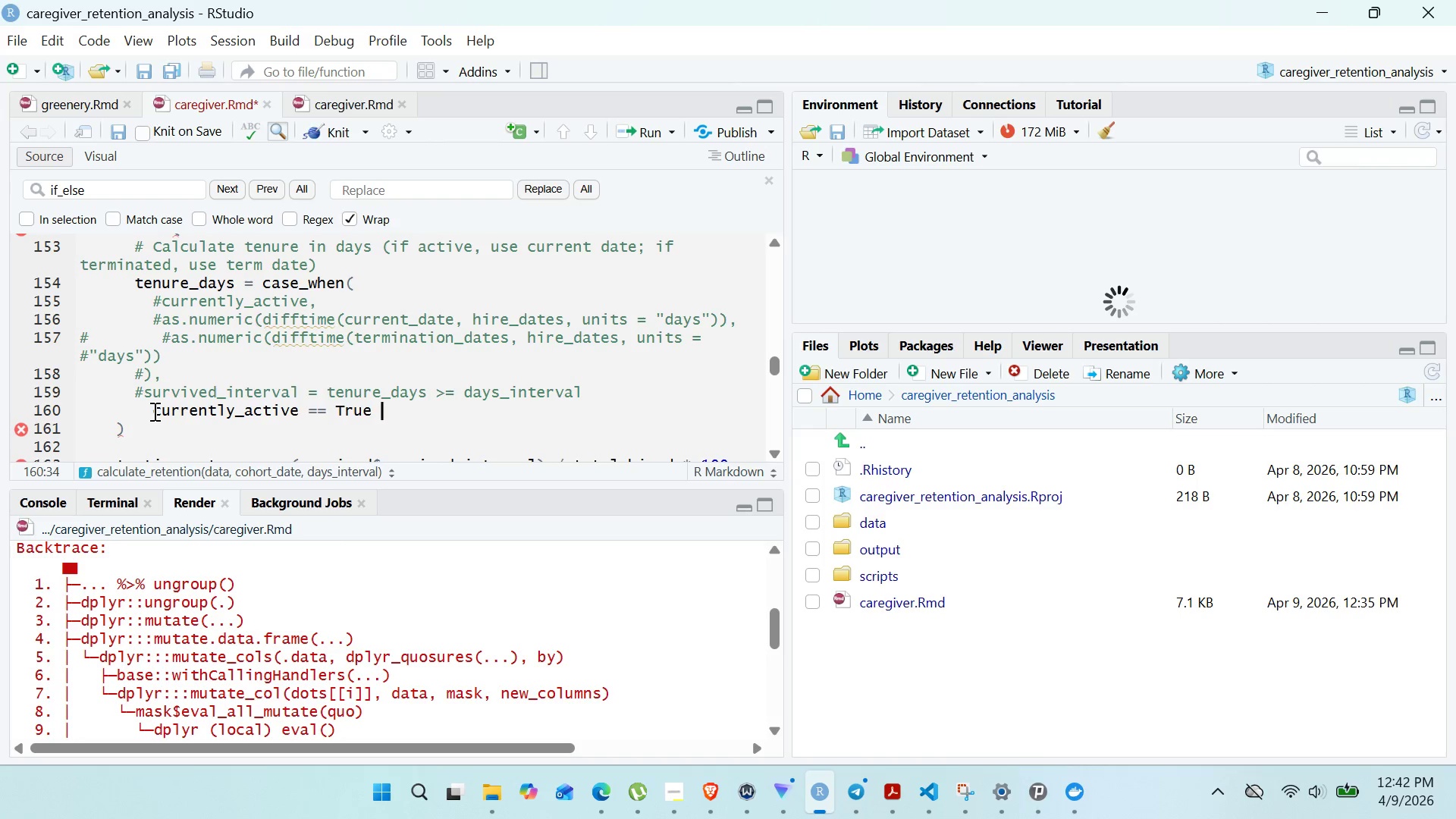 
key(Backspace)
 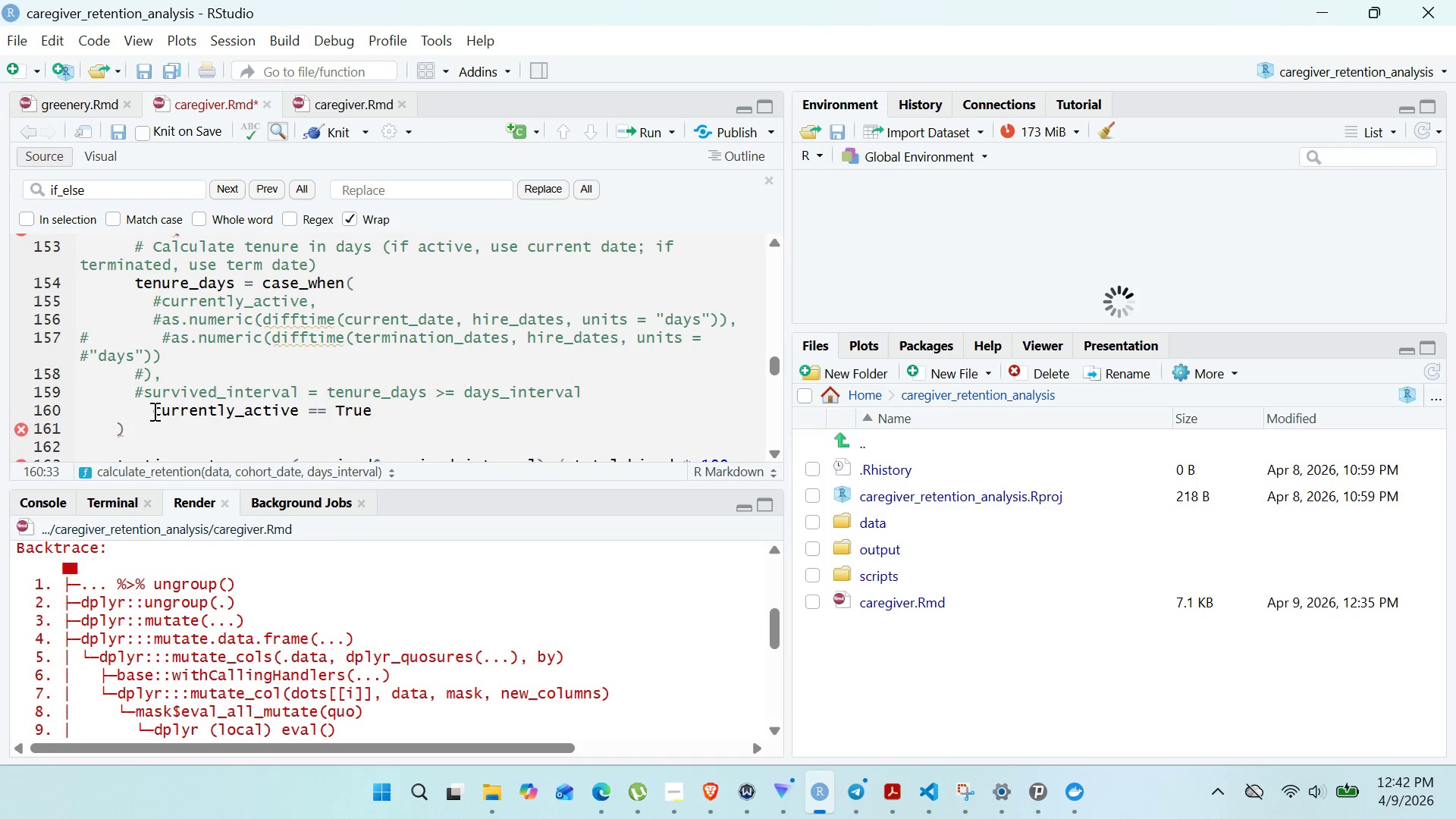 
key(Shift+Backquote)
 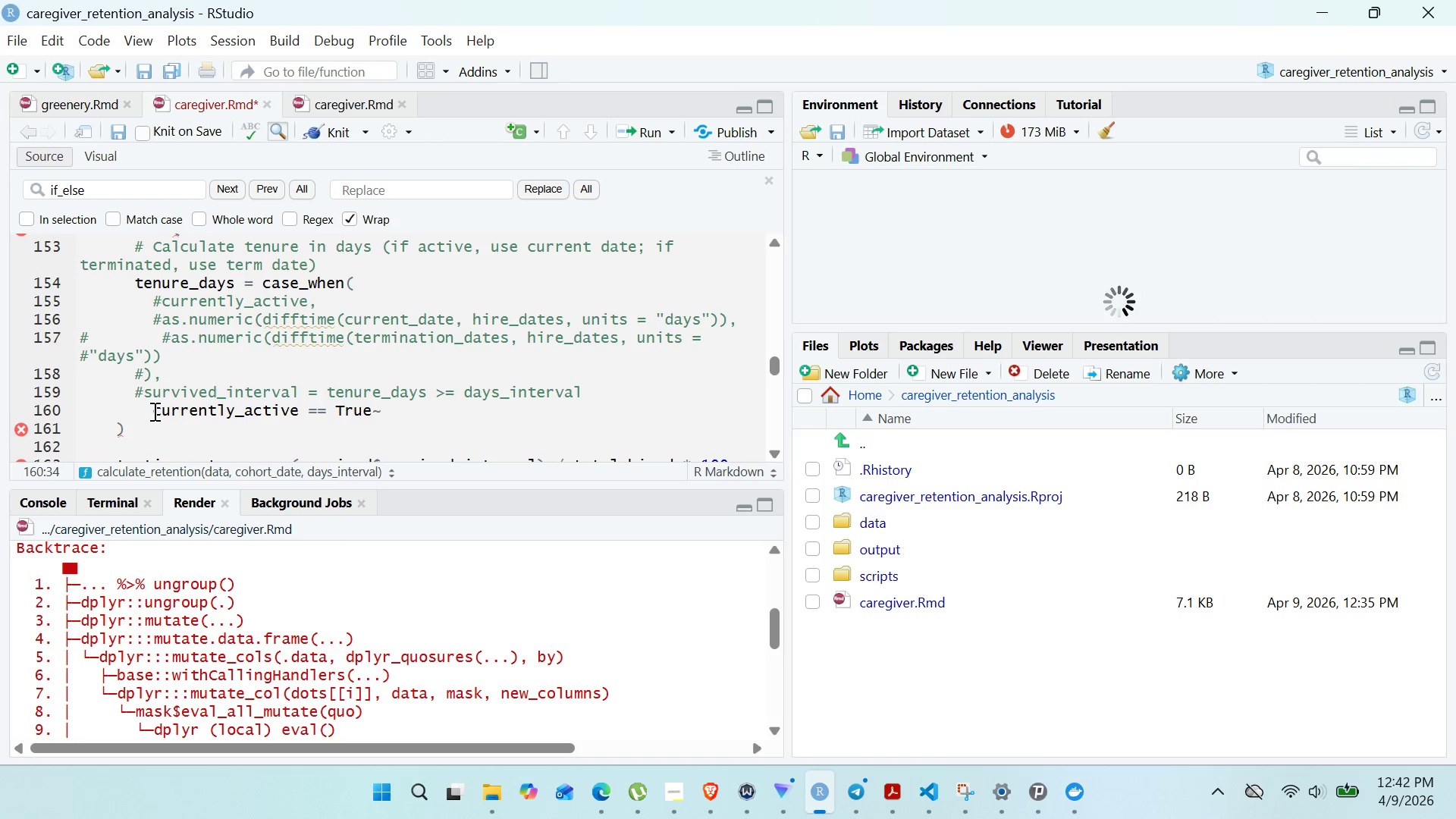 
key(ArrowLeft)
 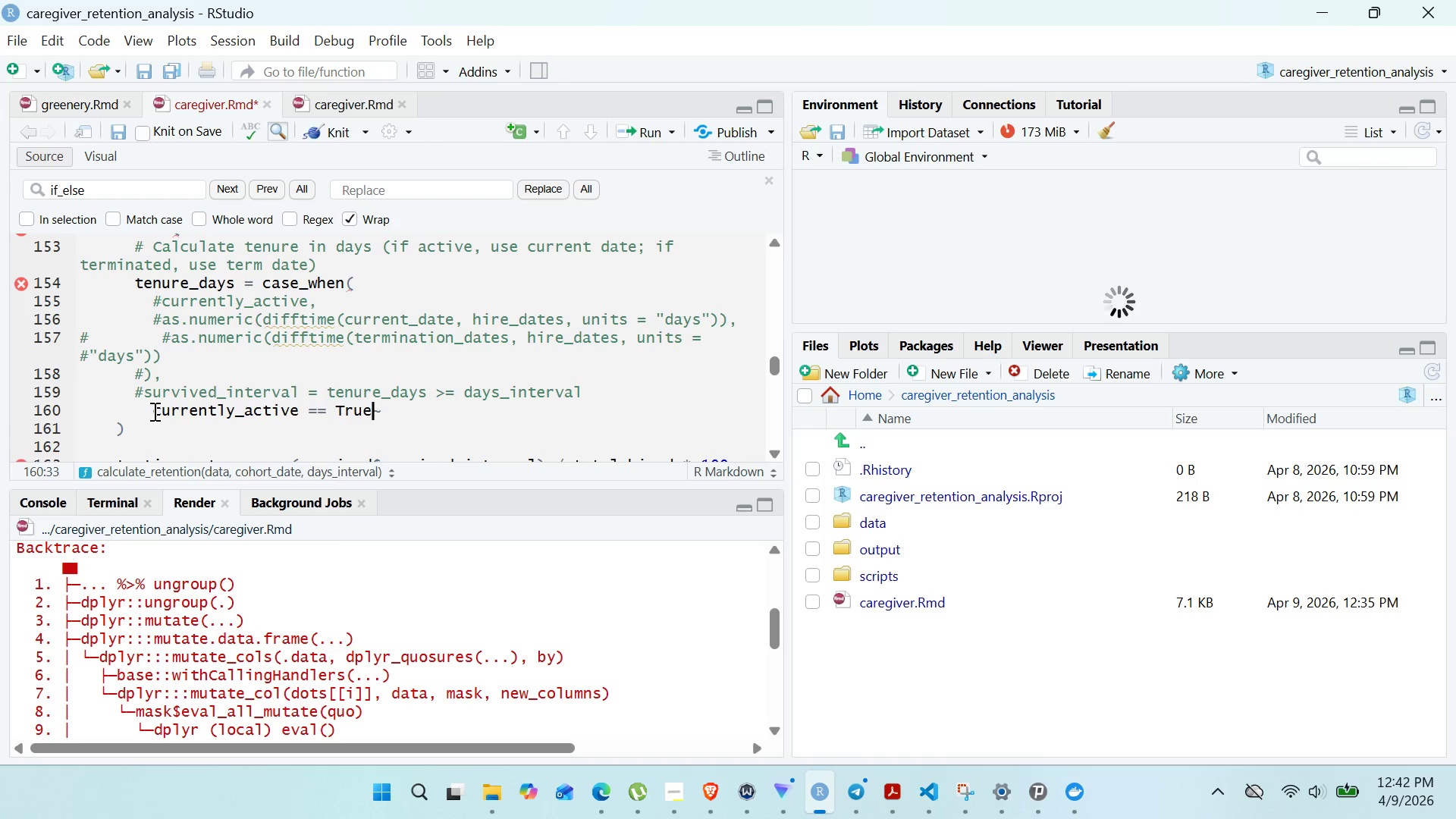 
key(Space)
 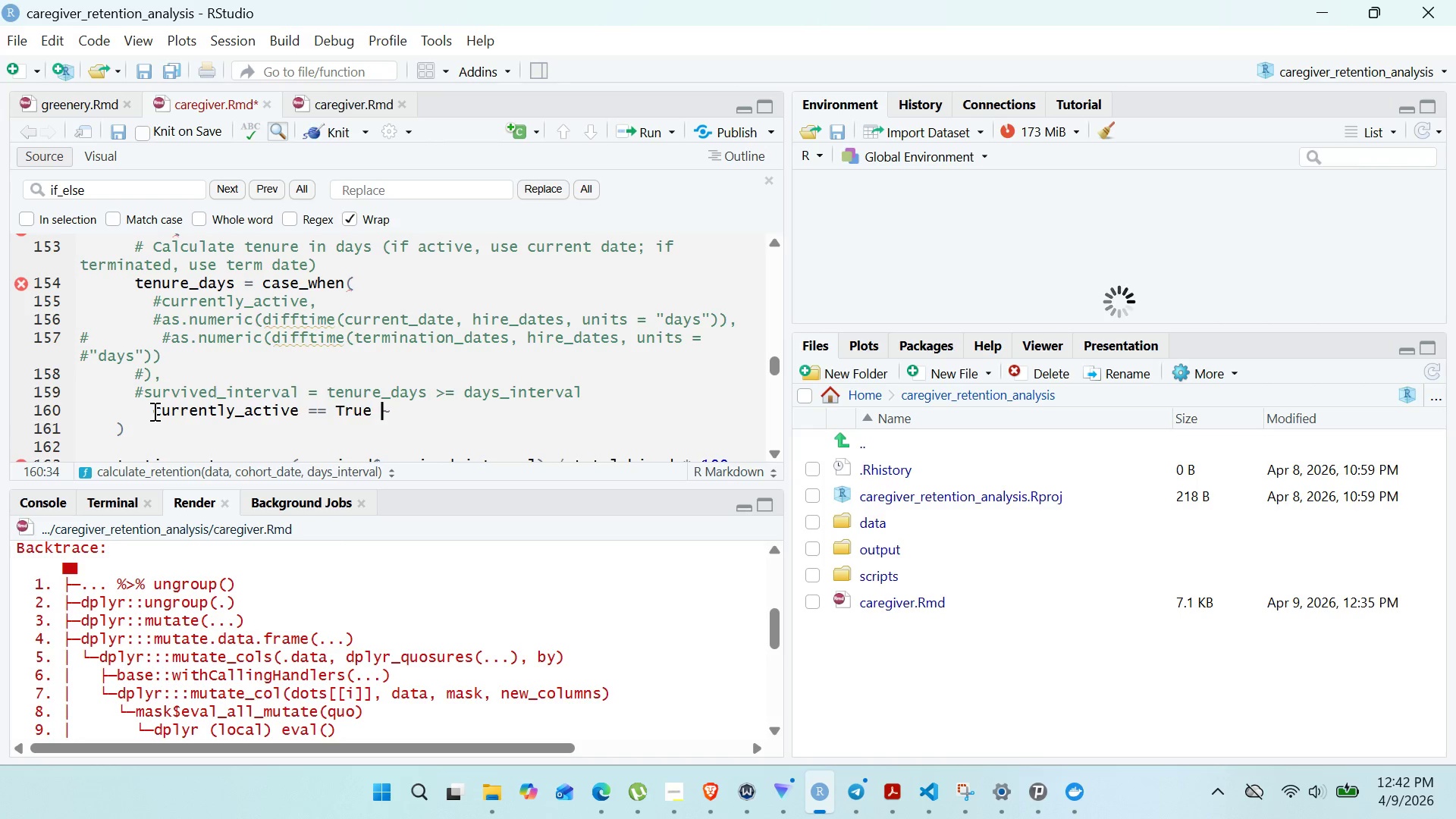 
key(ArrowRight)
 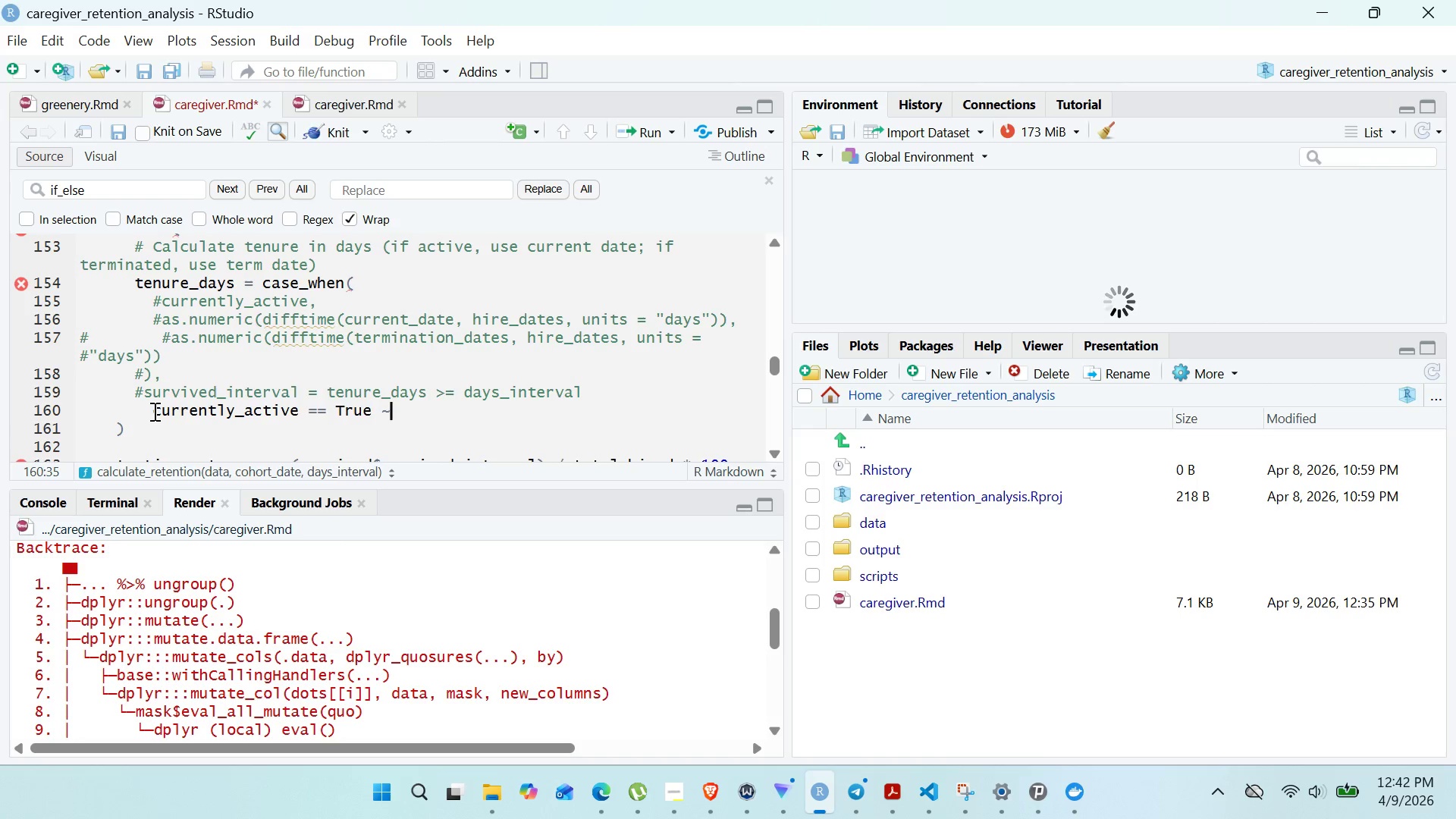 
key(Space)
 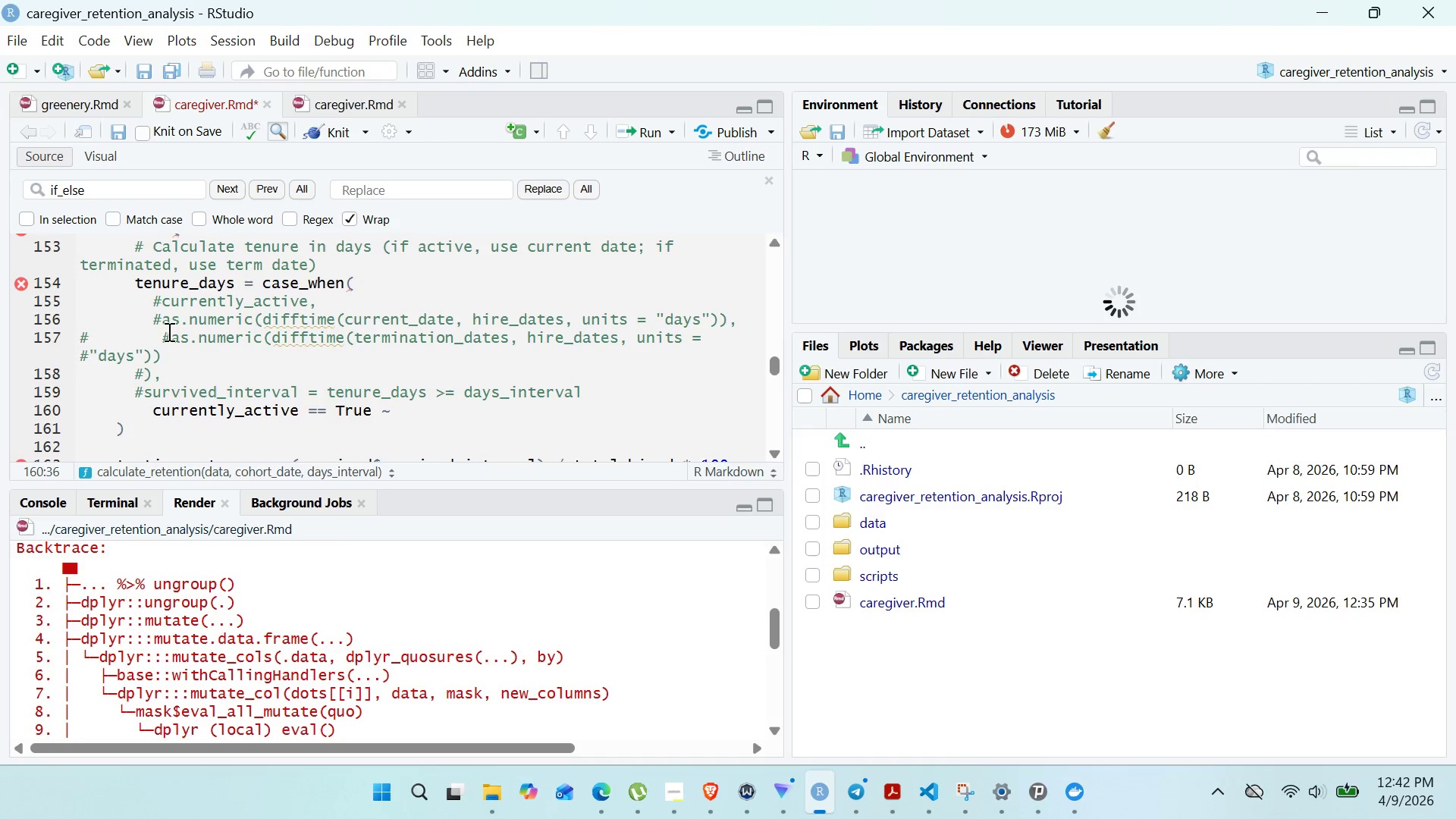 
left_click_drag(start_coordinate=[165, 322], to_coordinate=[749, 325])
 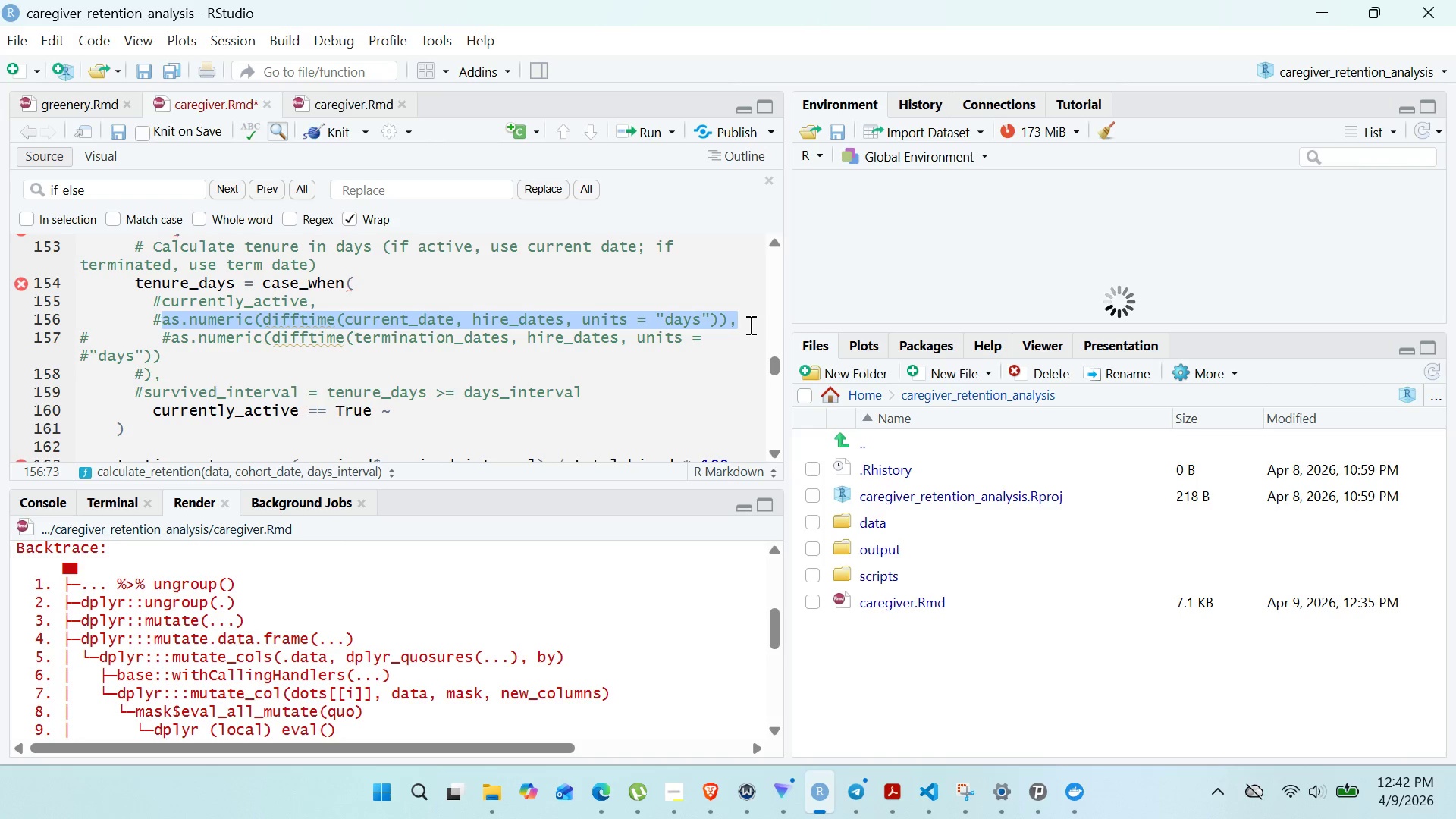 
key(Control+C)
 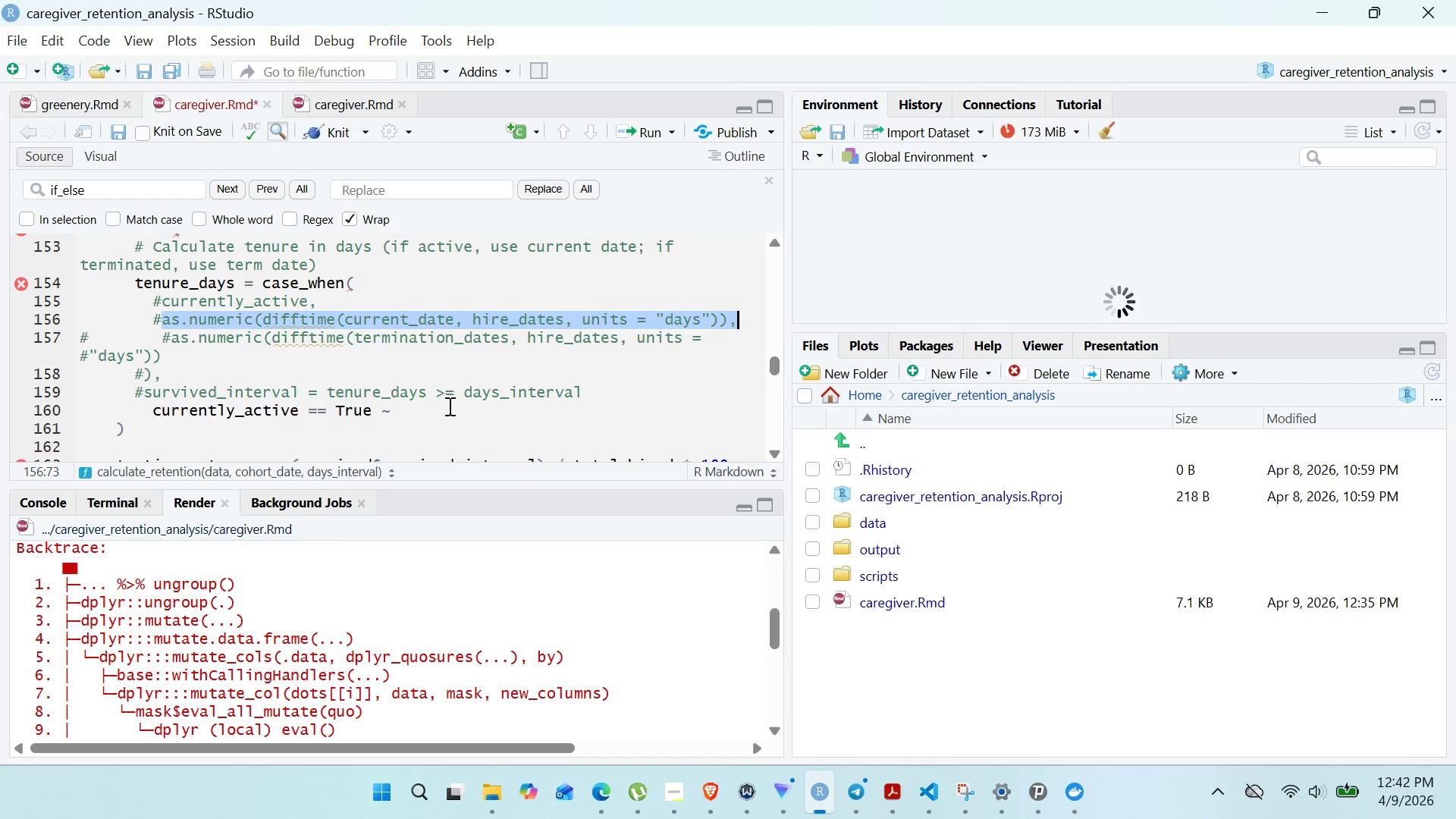 
left_click([436, 407])
 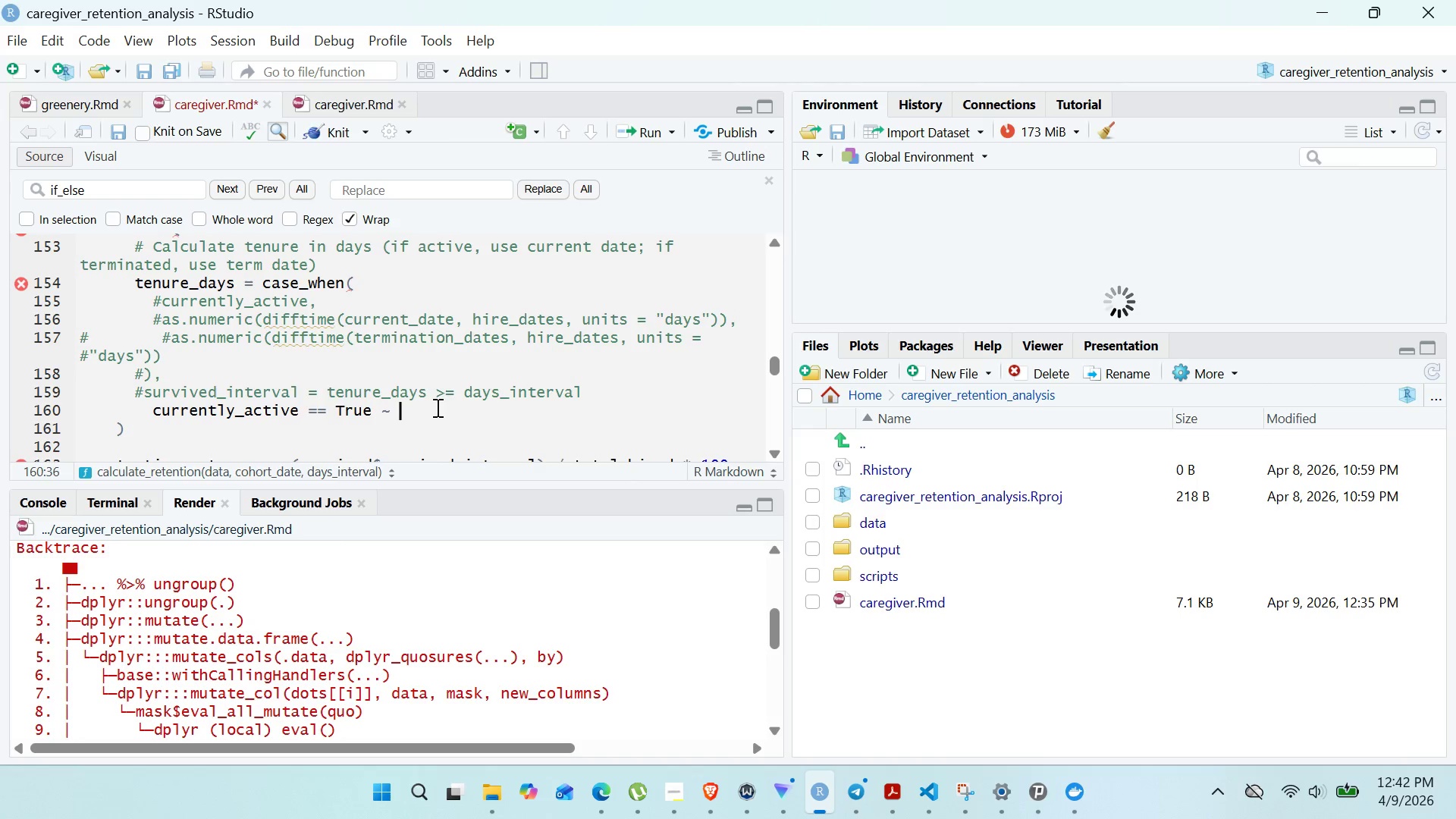 
key(Control+V)
 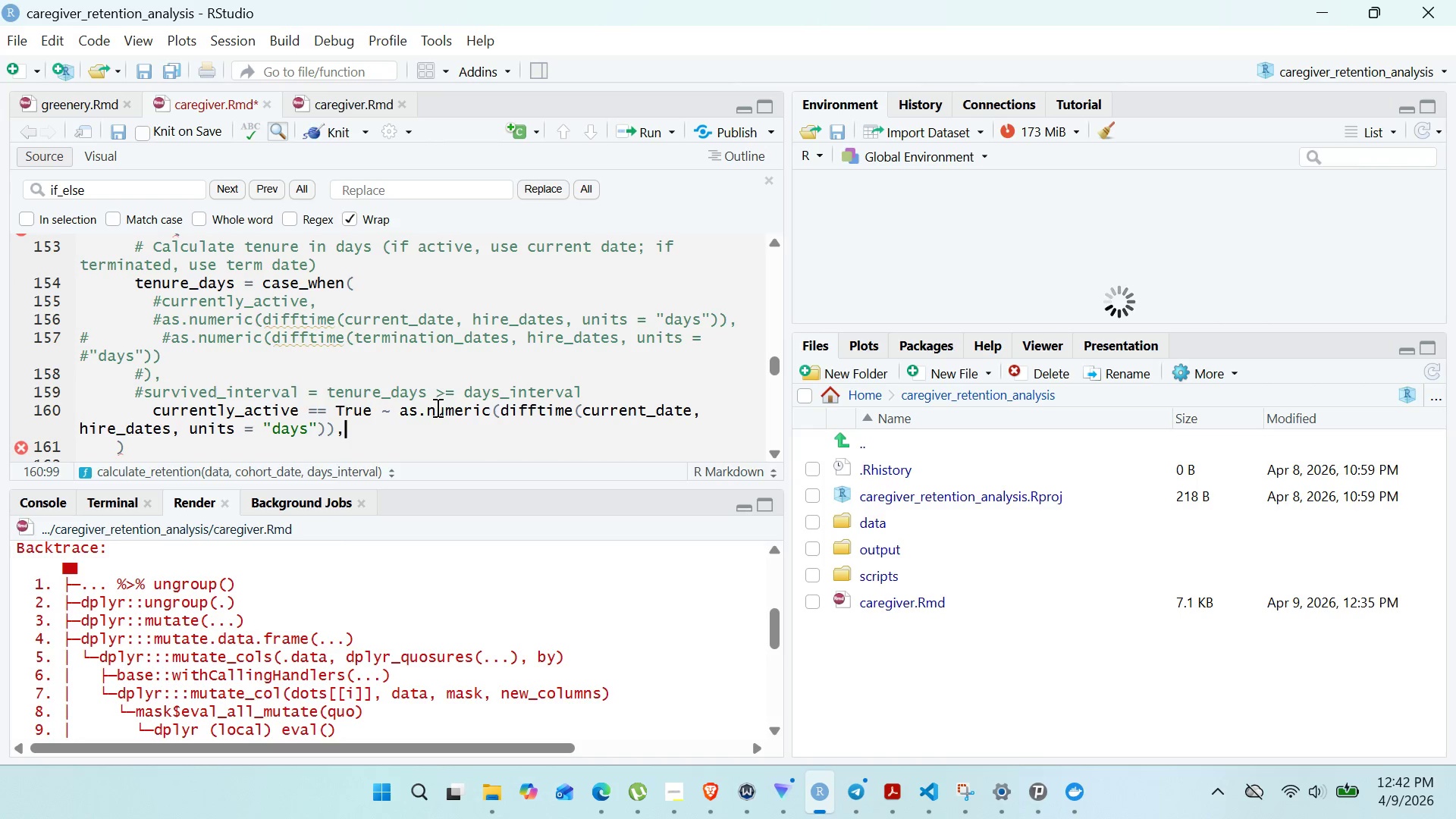 
wait(5.48)
 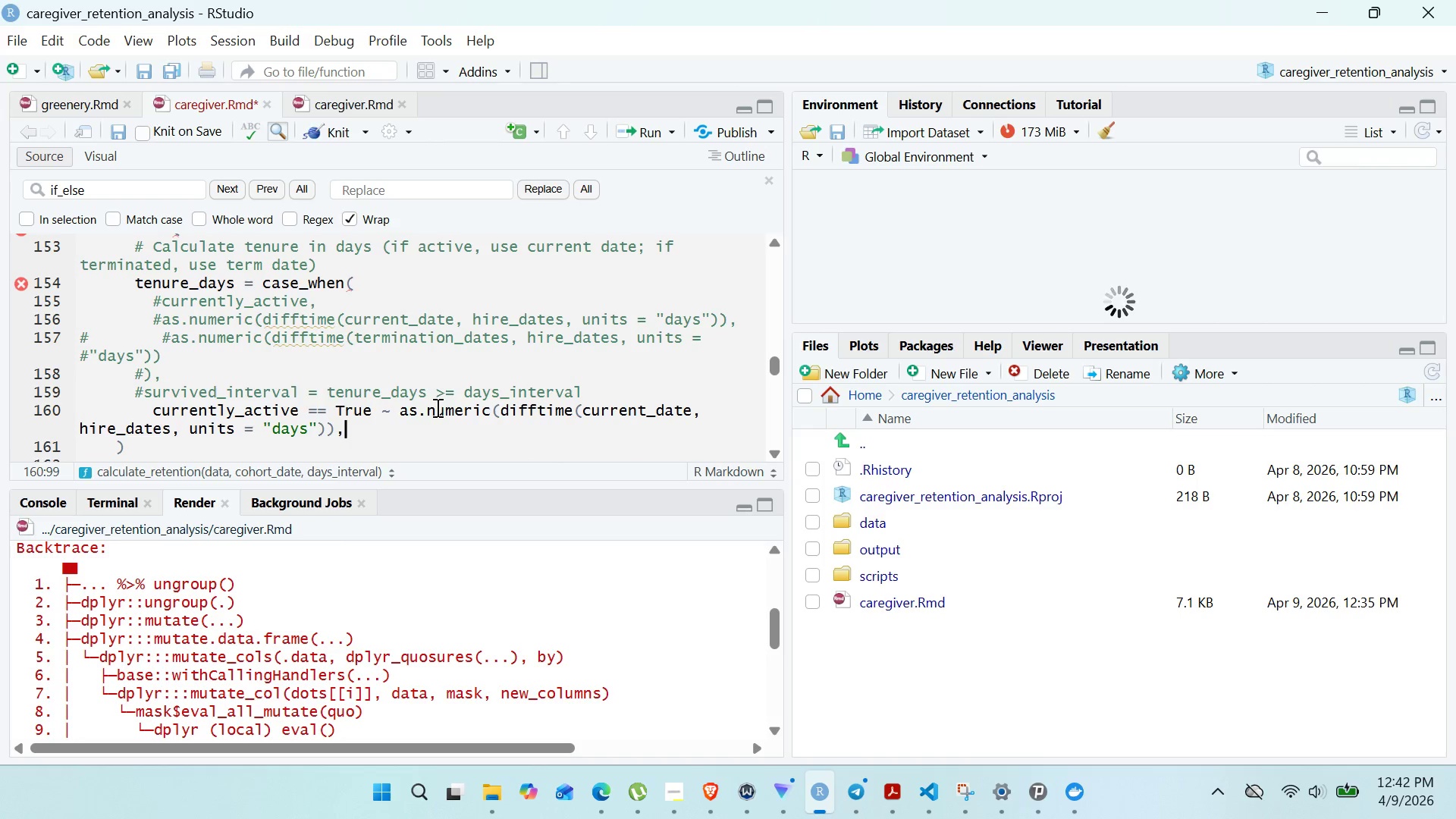 
key(Enter)
 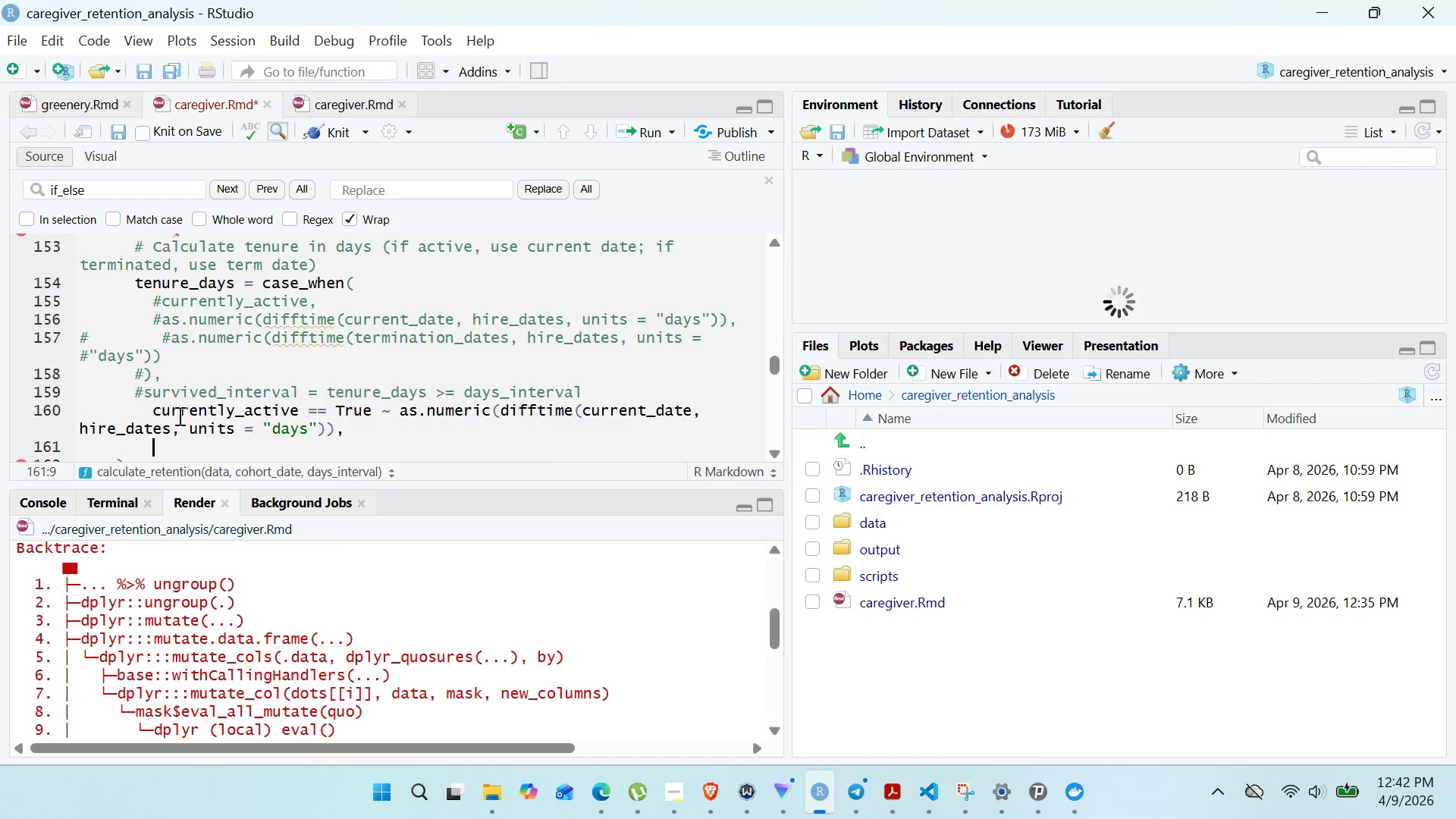 
left_click_drag(start_coordinate=[143, 415], to_coordinate=[395, 414])
 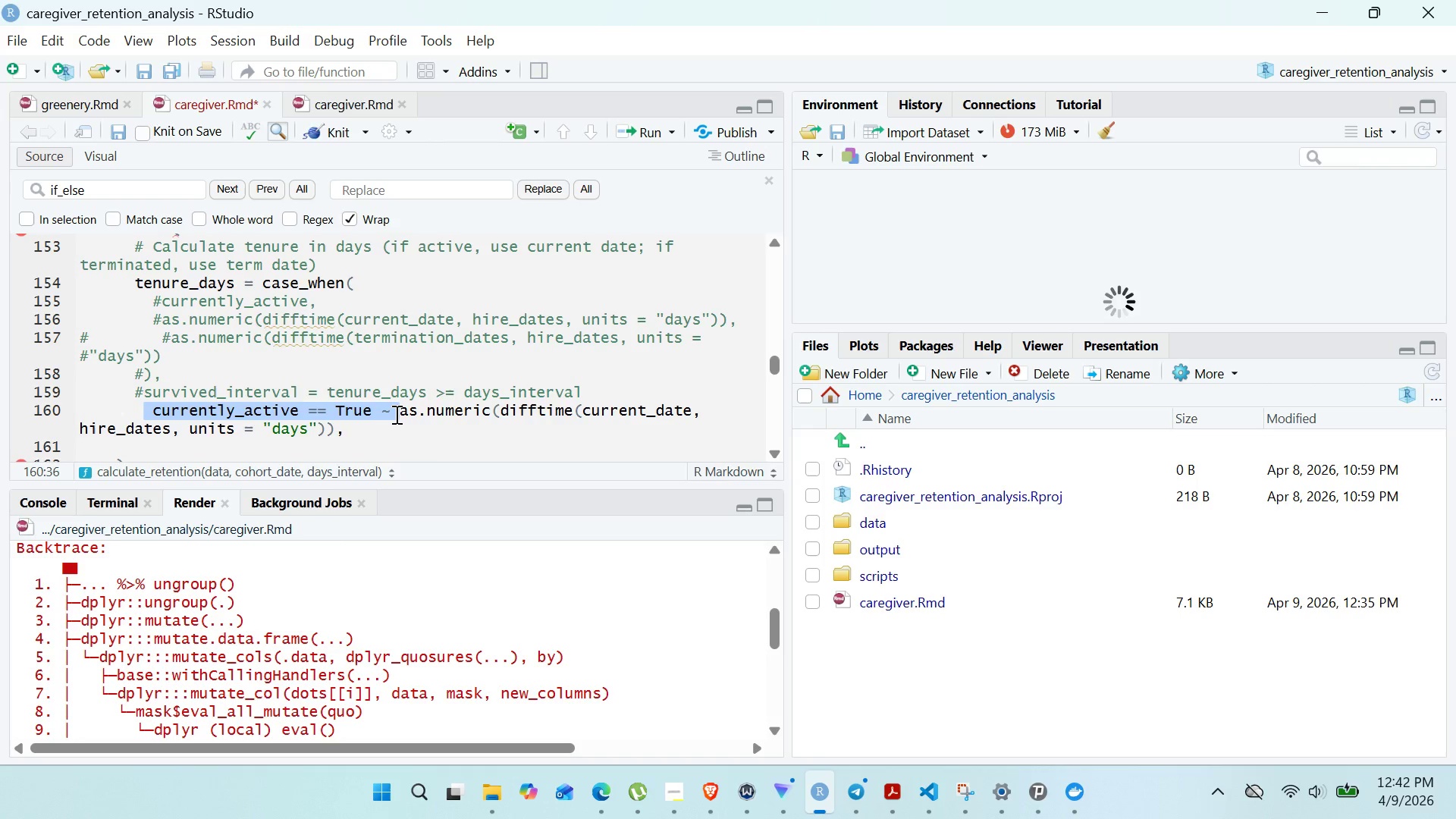 
key(Control+C)
 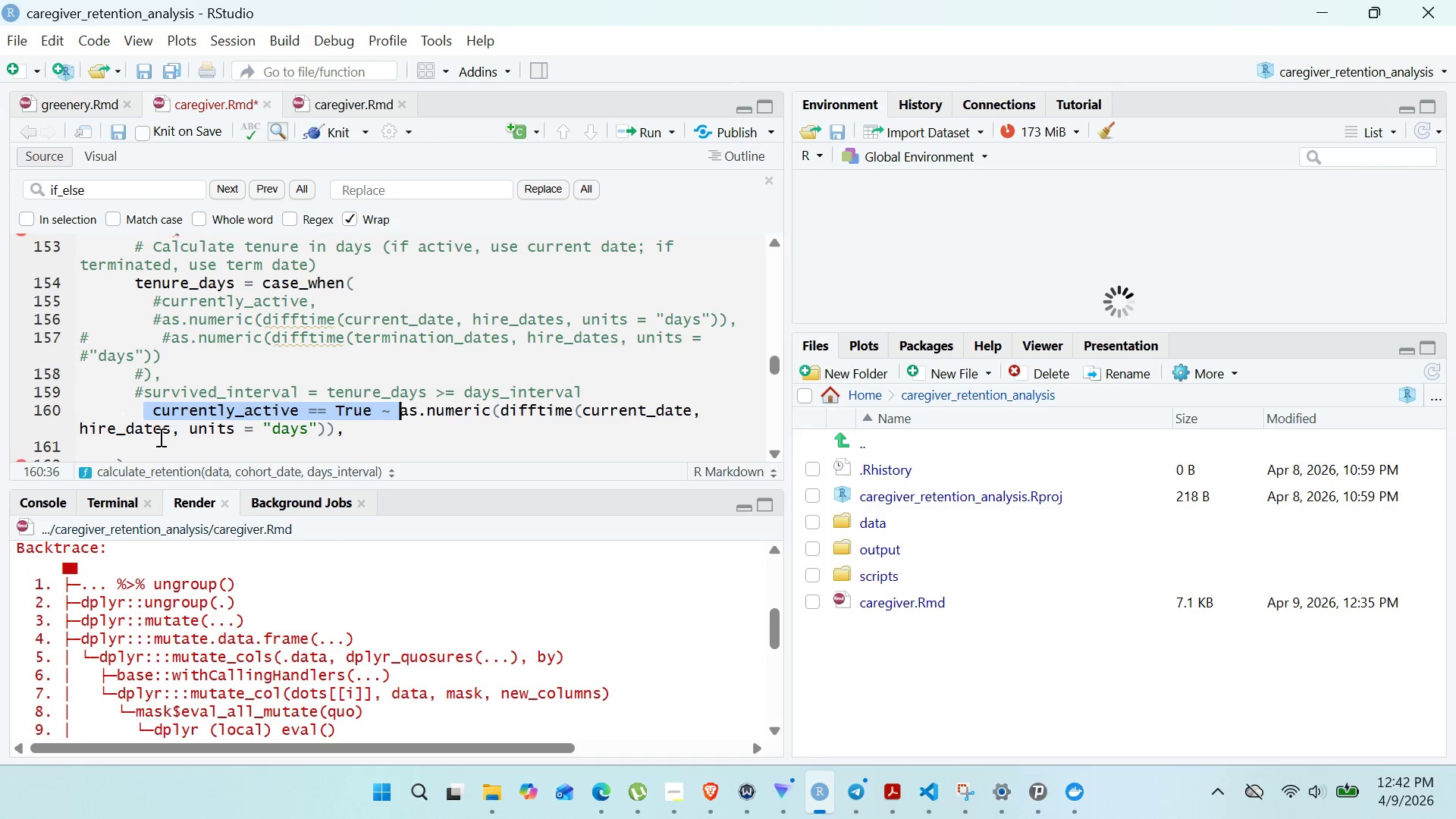 
left_click([159, 446])
 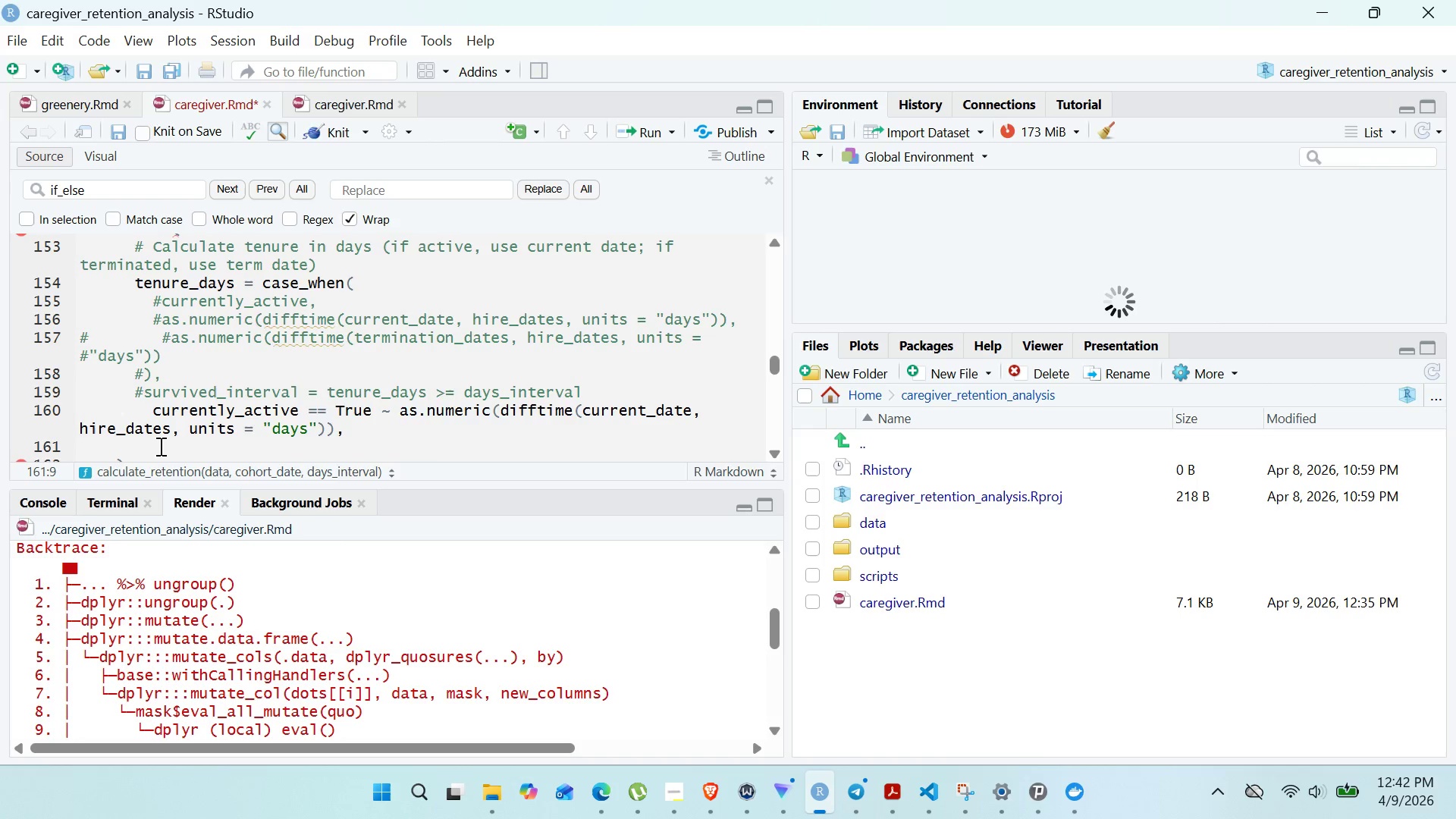 
key(Control+V)
 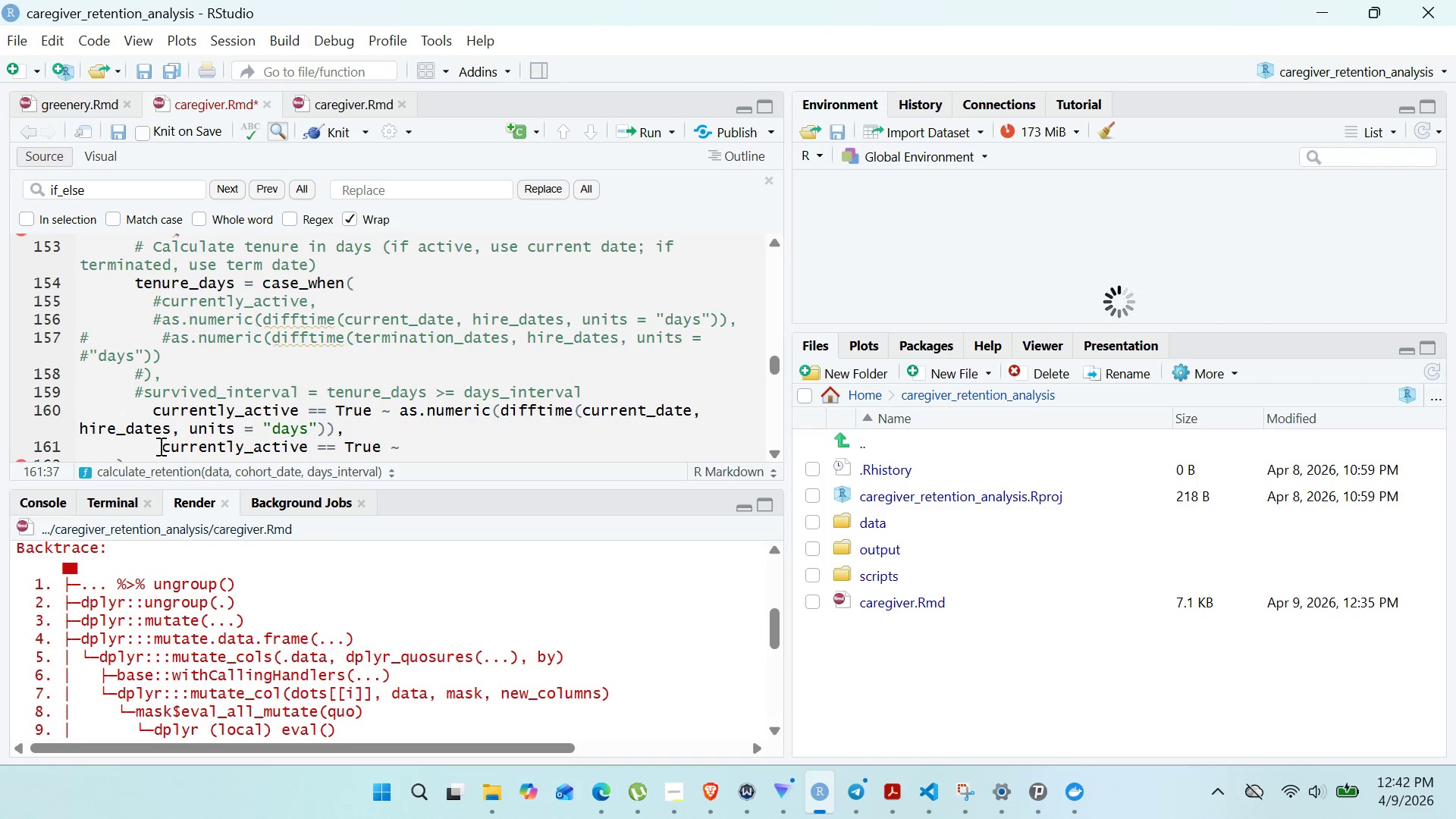 
left_click([159, 446])
 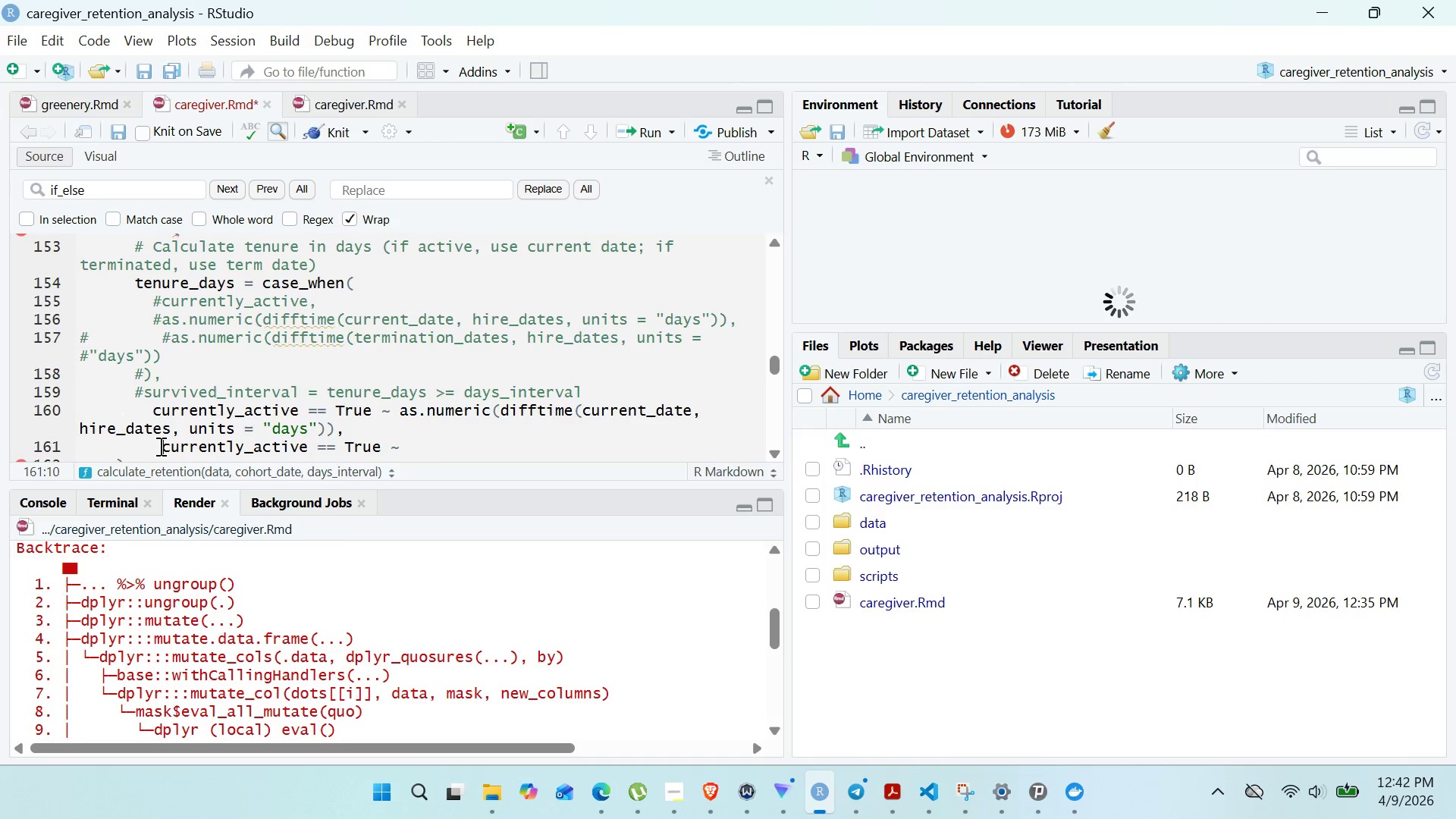 
key(Backspace)
 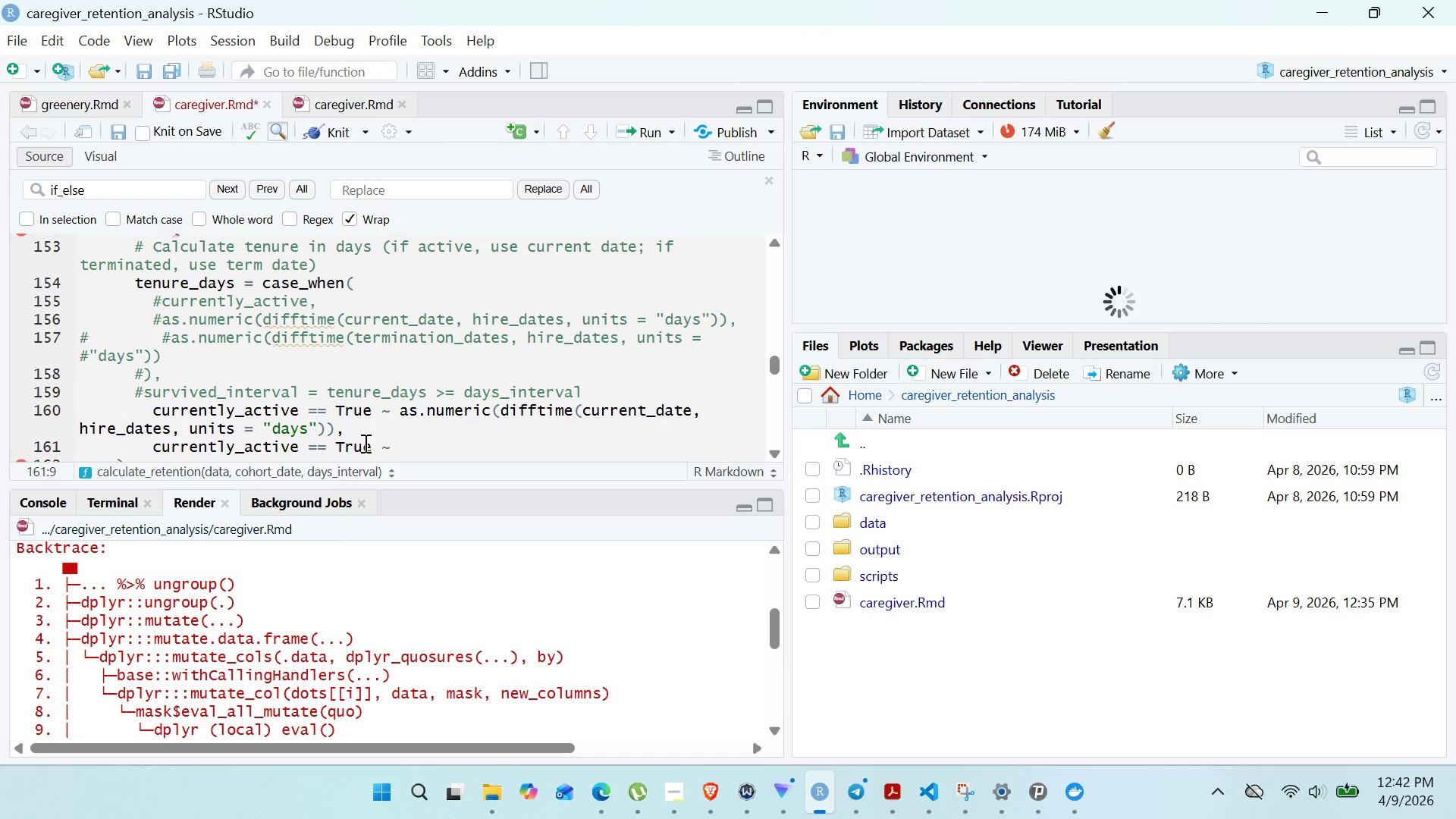 
double_click([351, 439])
 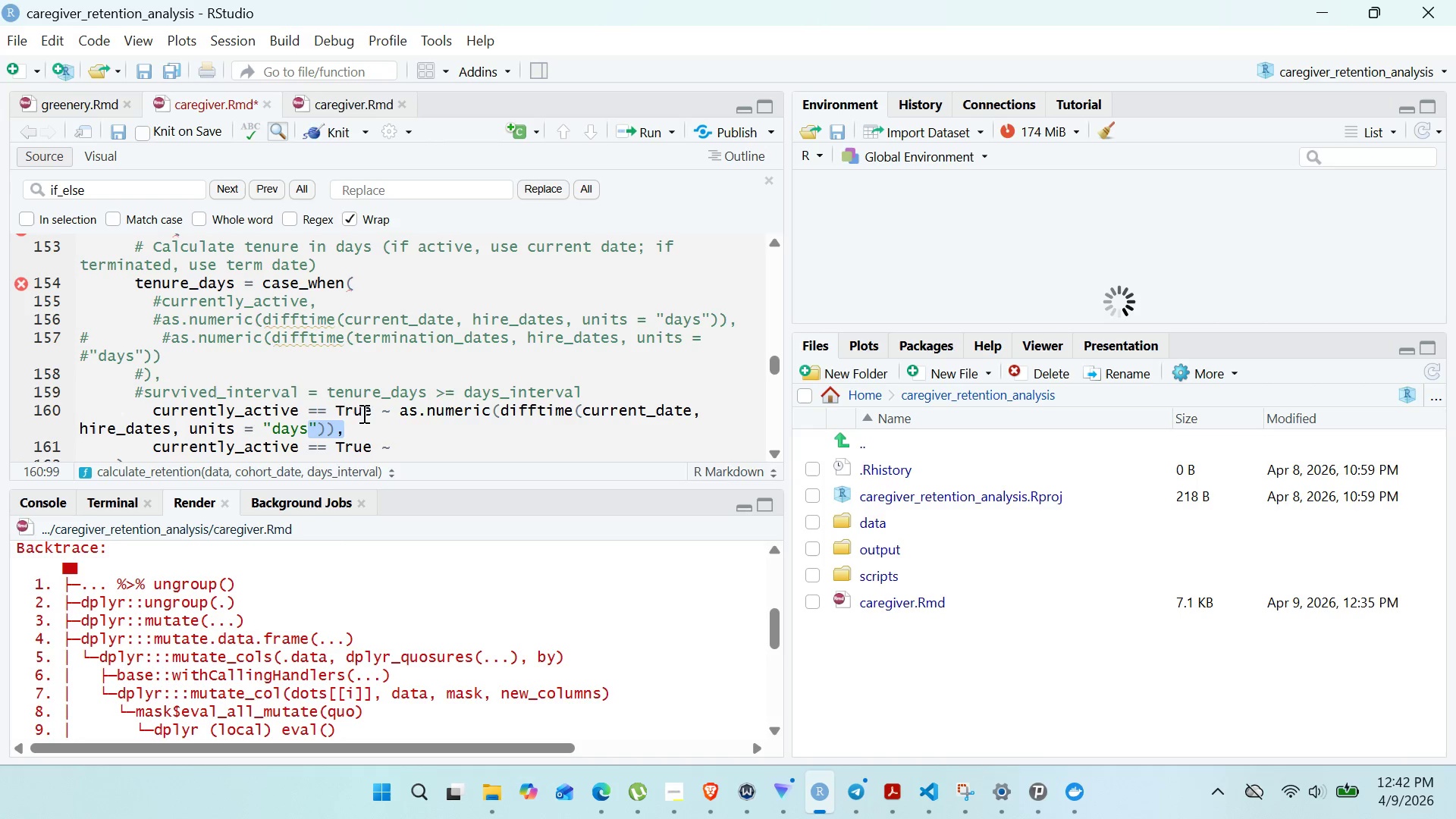 
double_click([364, 406])
 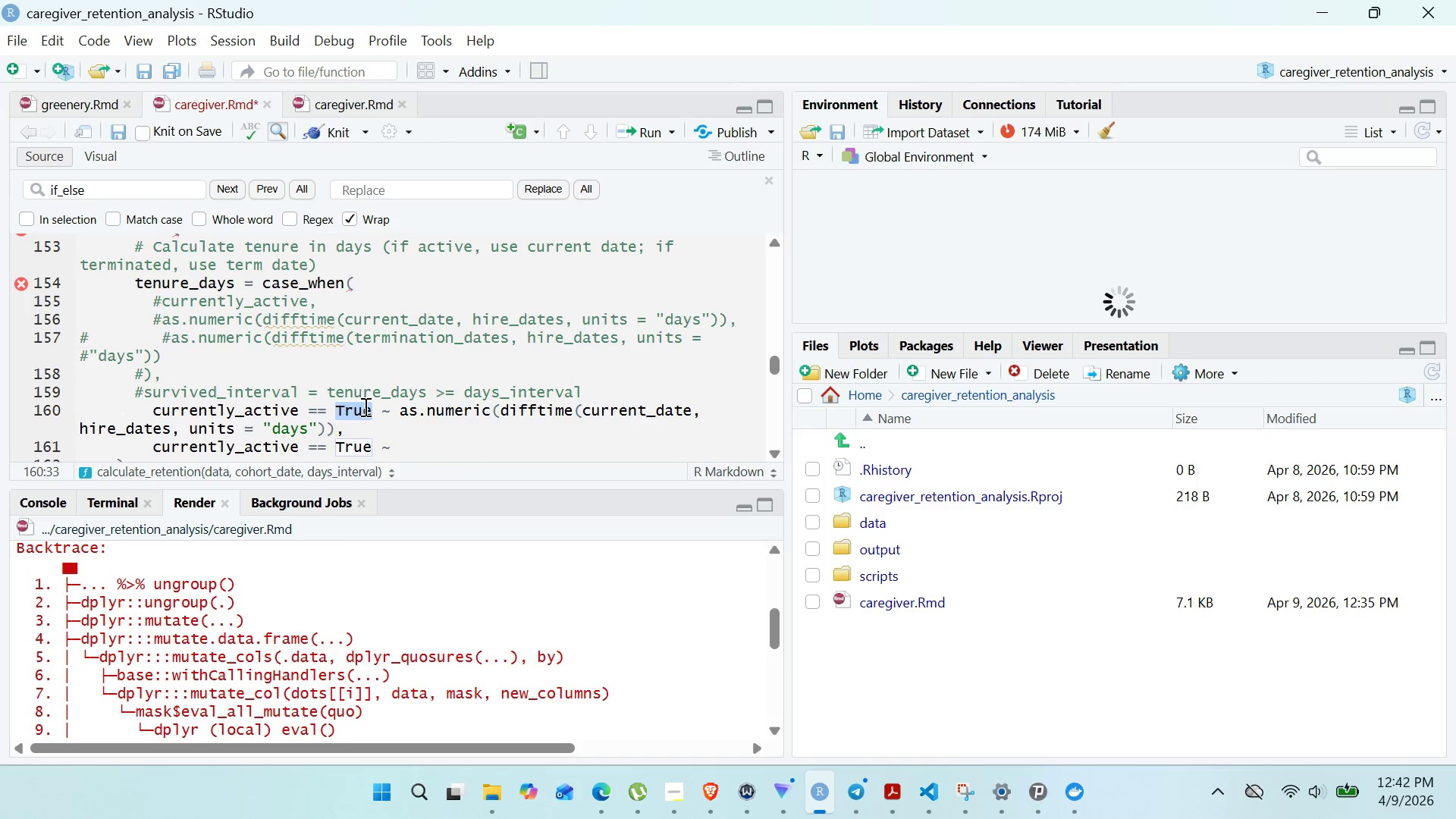 
type(TRUE)
 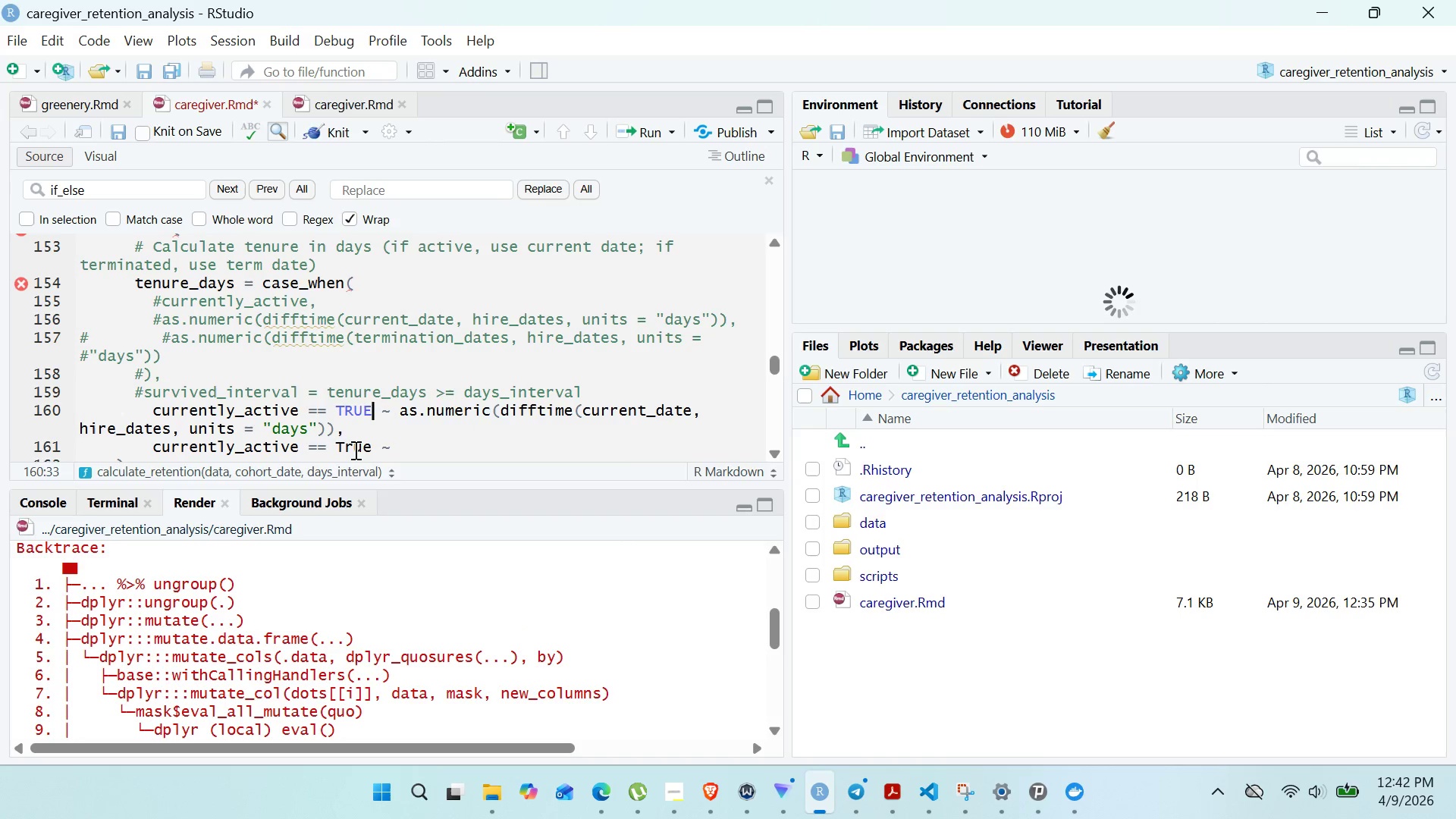 
double_click([354, 450])
 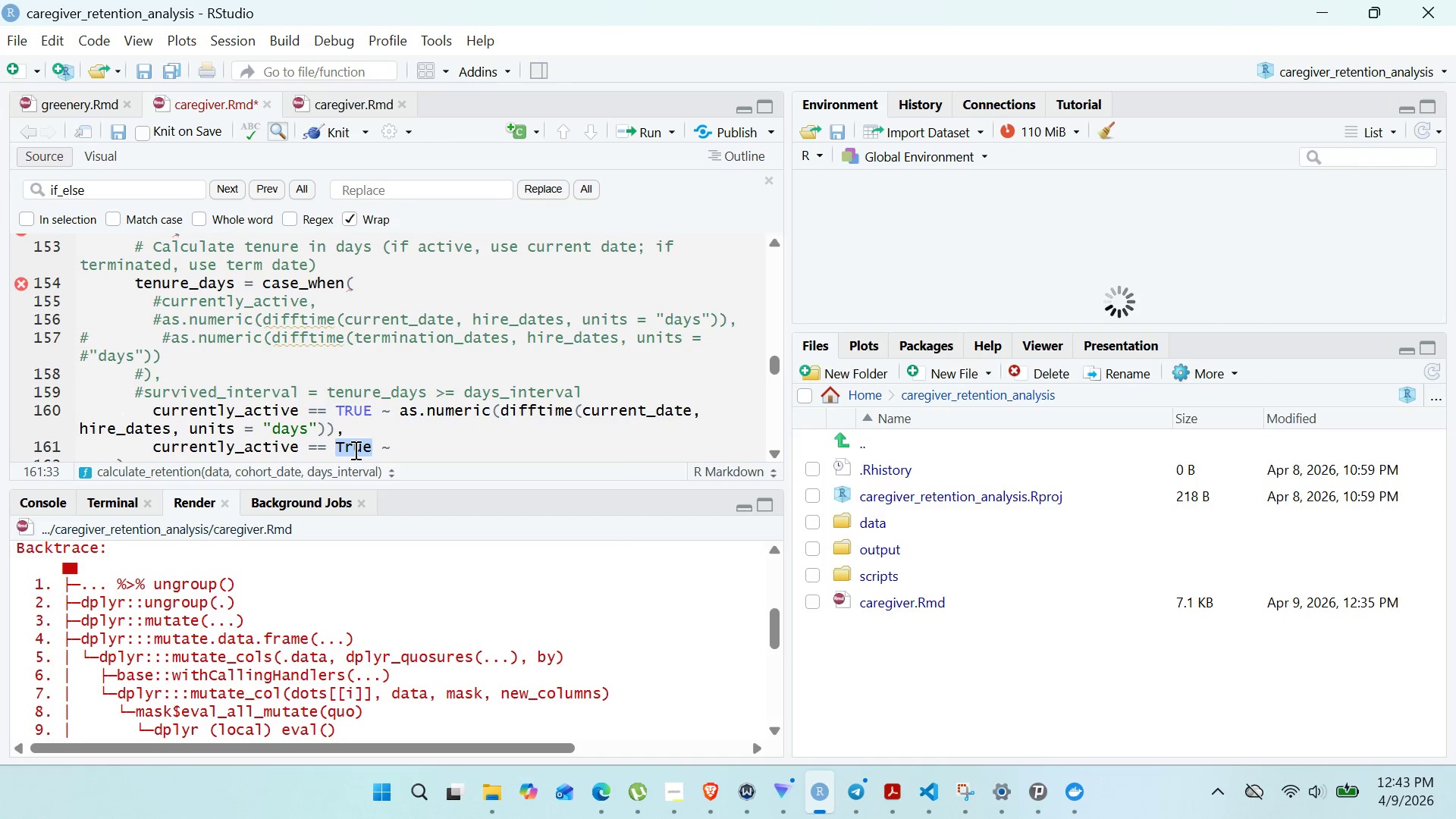 
type(FALE)
 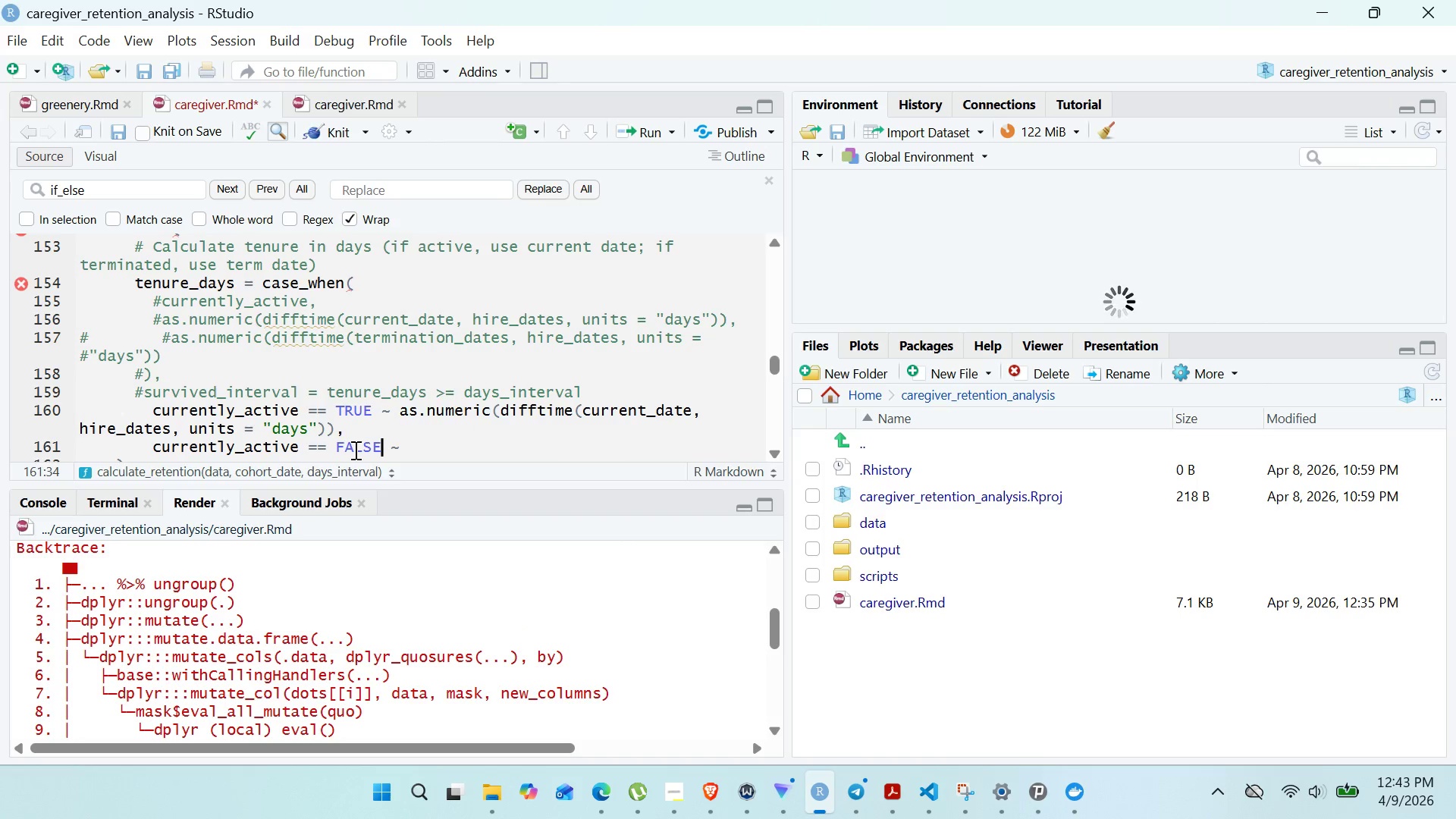 
hold_key(key=S, duration=0.39)
 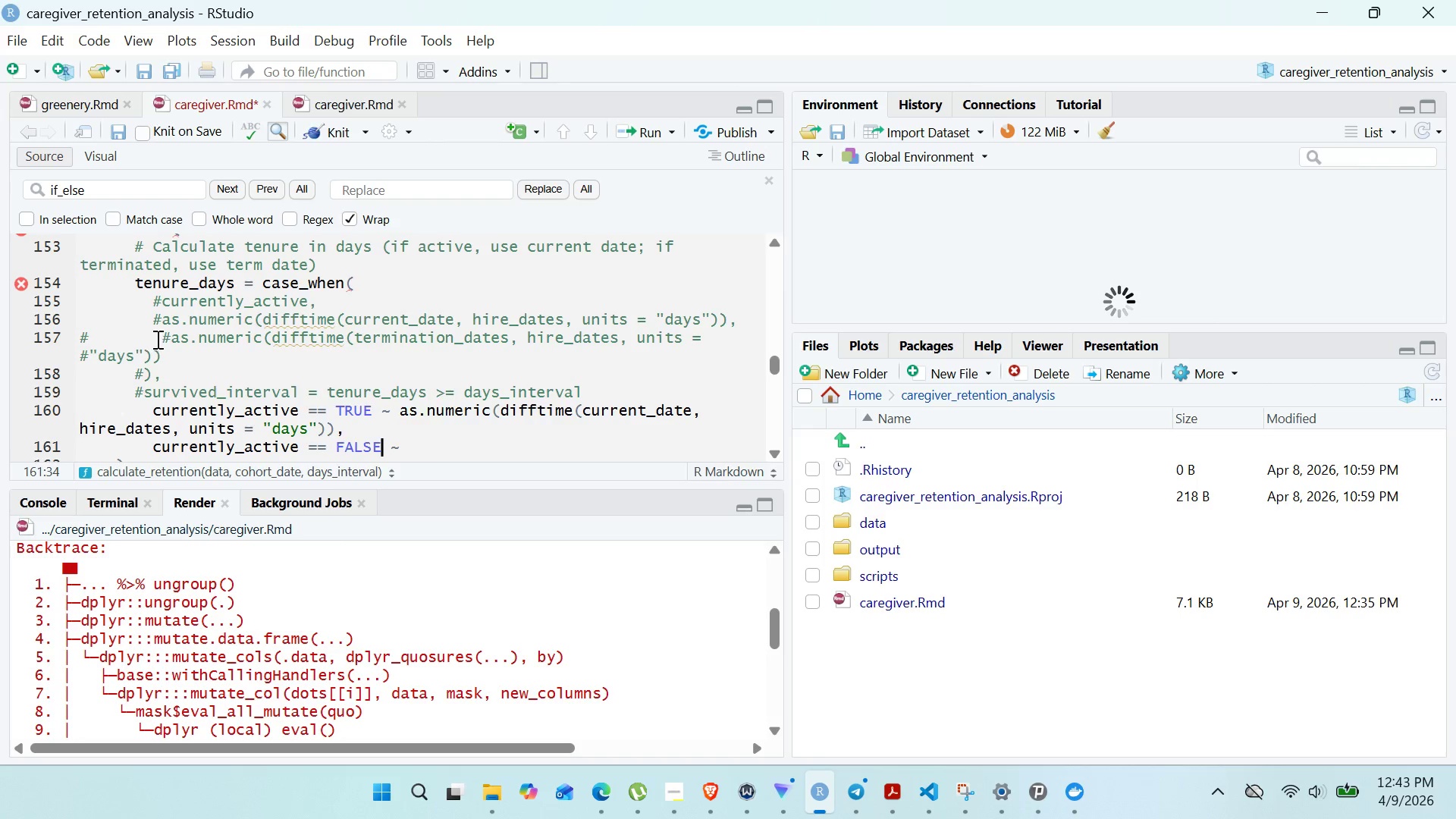 
left_click([173, 334])
 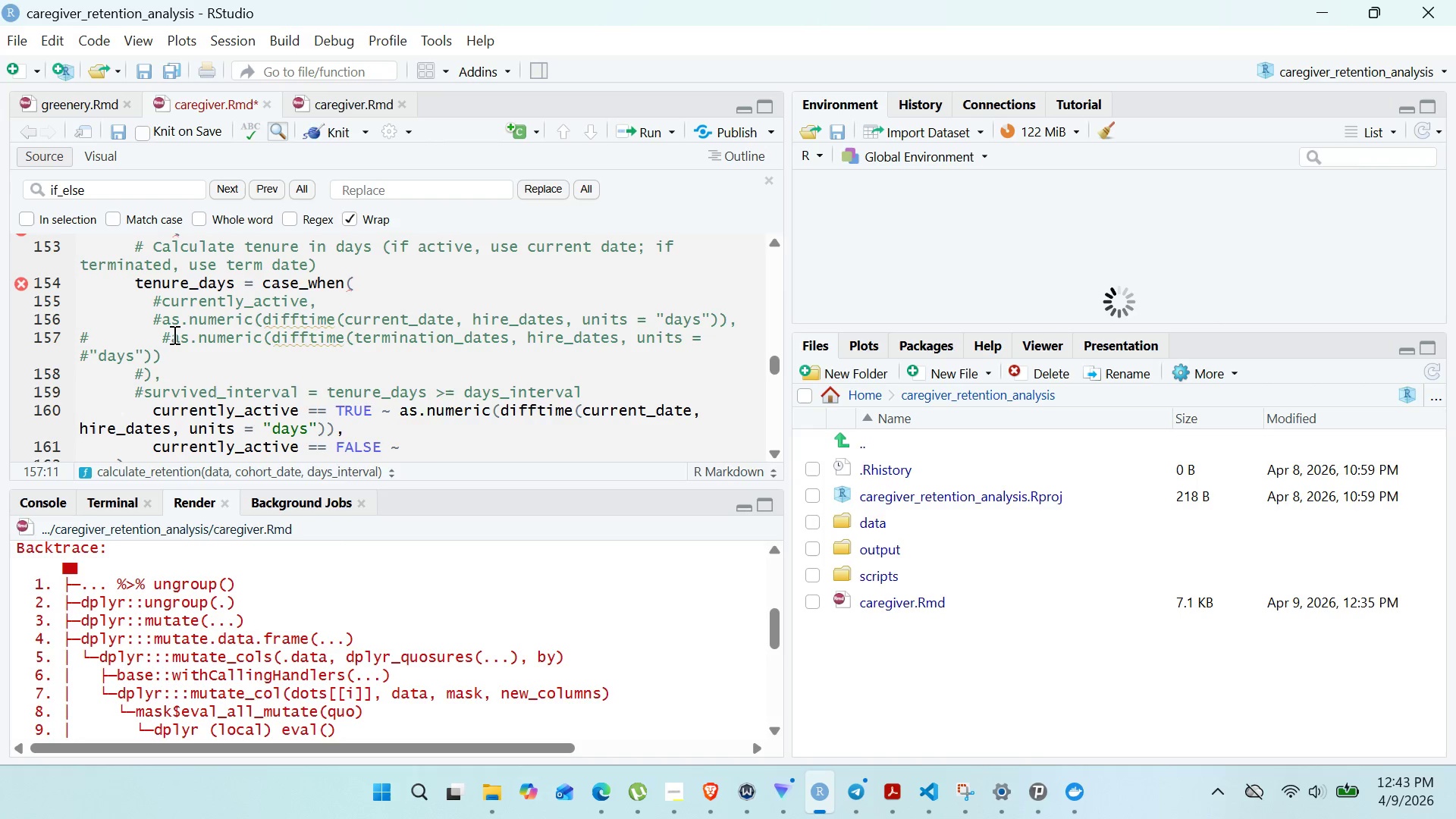 
left_click_drag(start_coordinate=[173, 334], to_coordinate=[185, 362])
 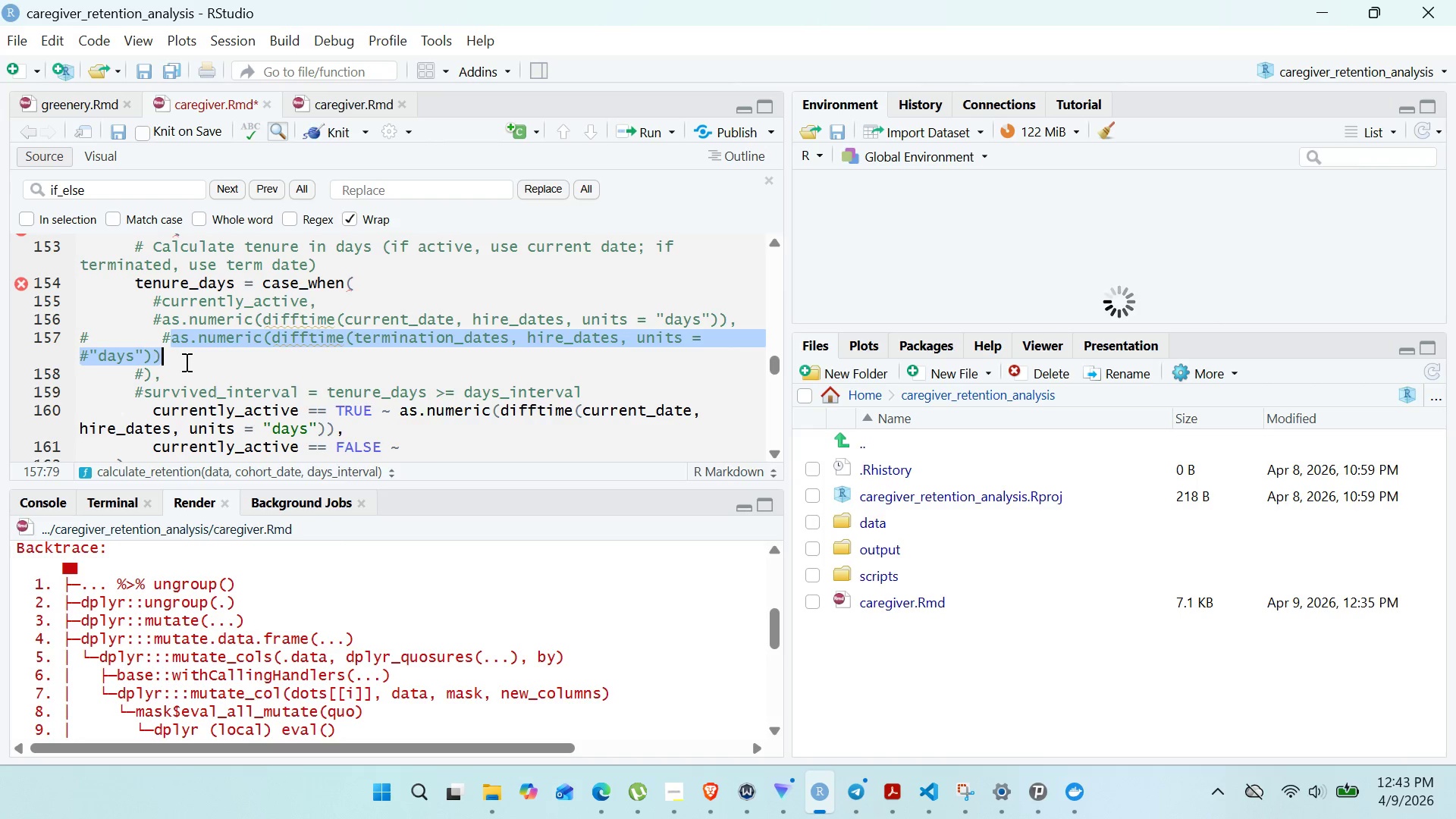 
key(Control+C)
 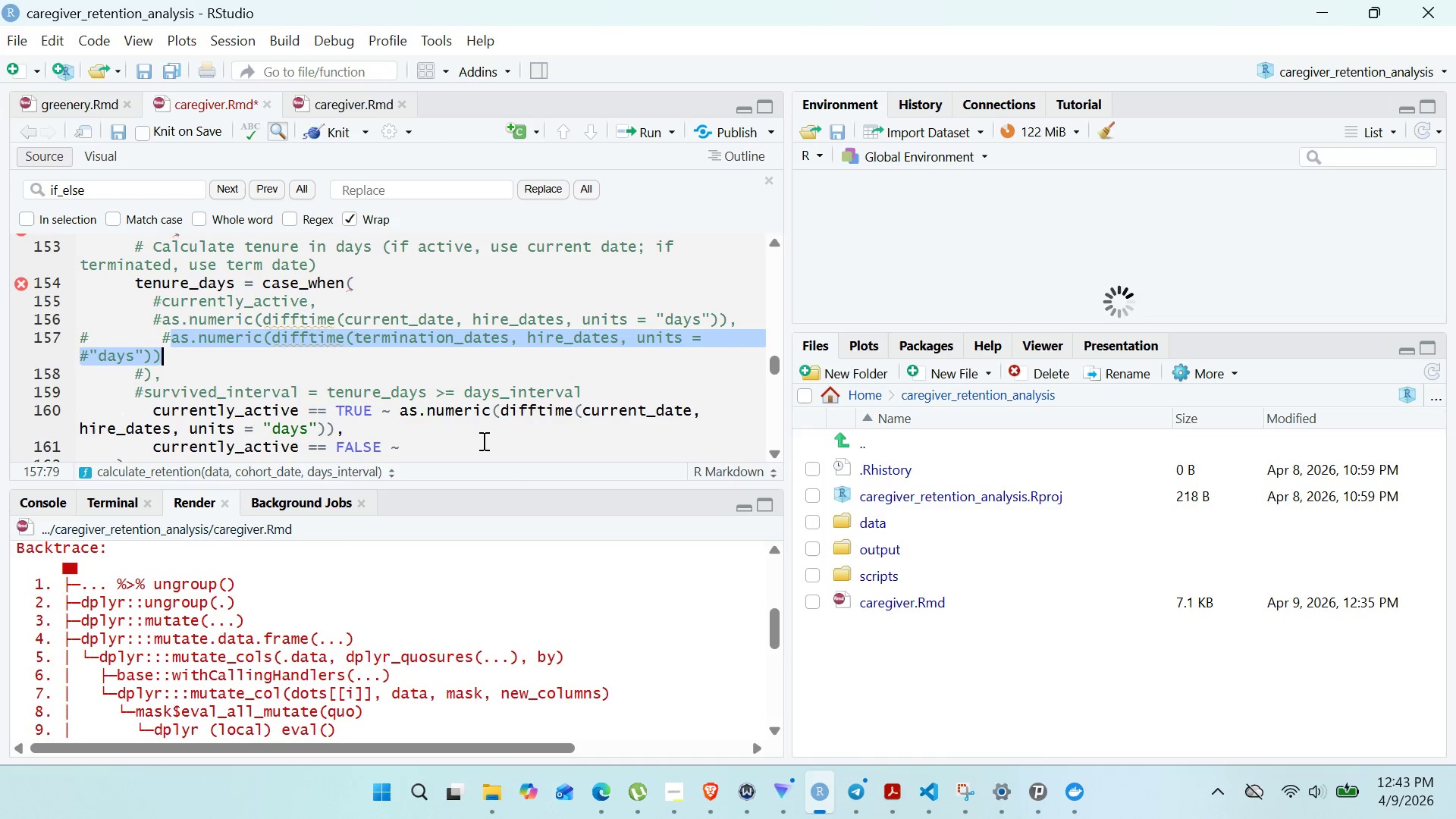 
left_click([470, 444])
 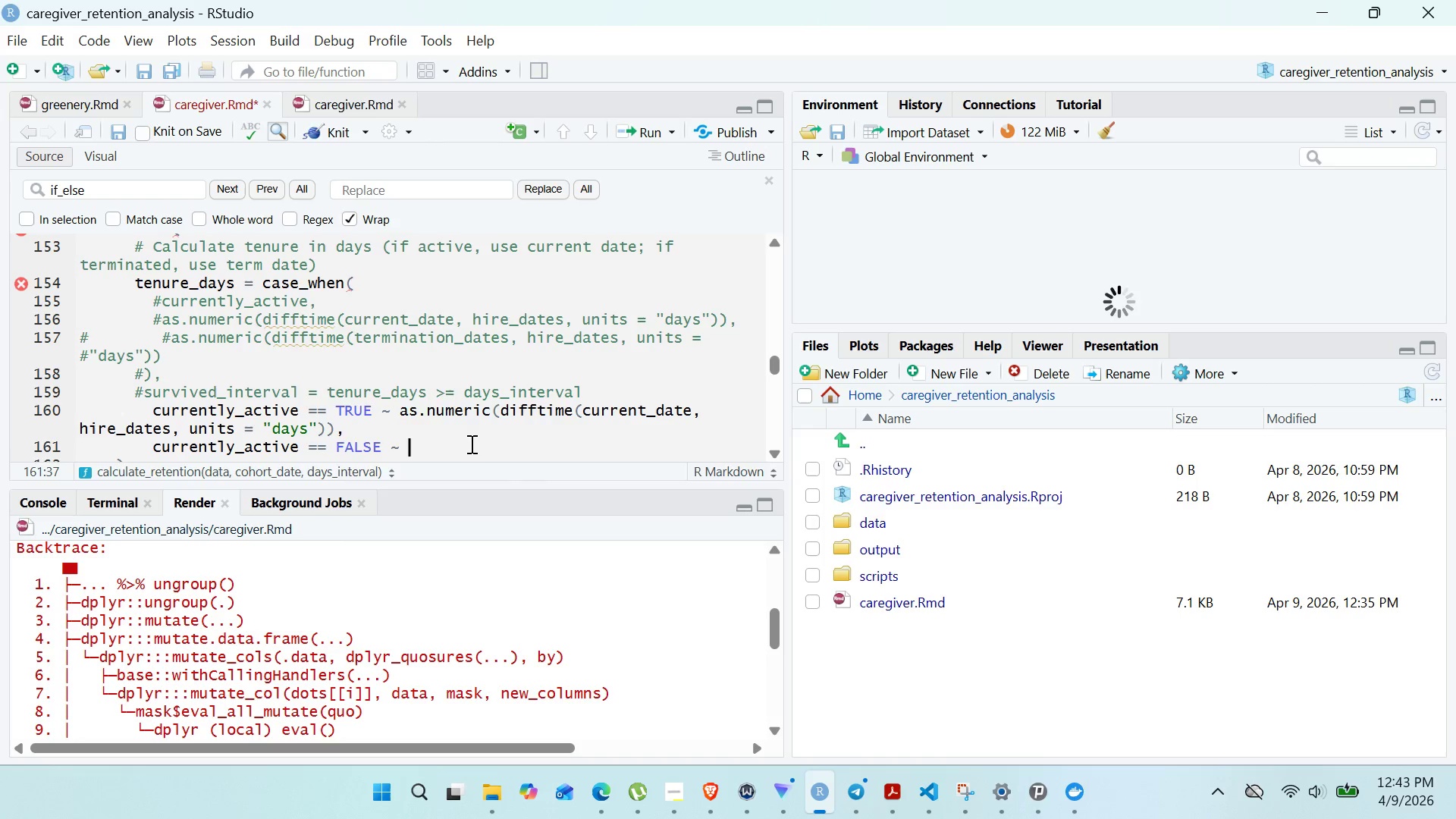 
key(Control+V)
 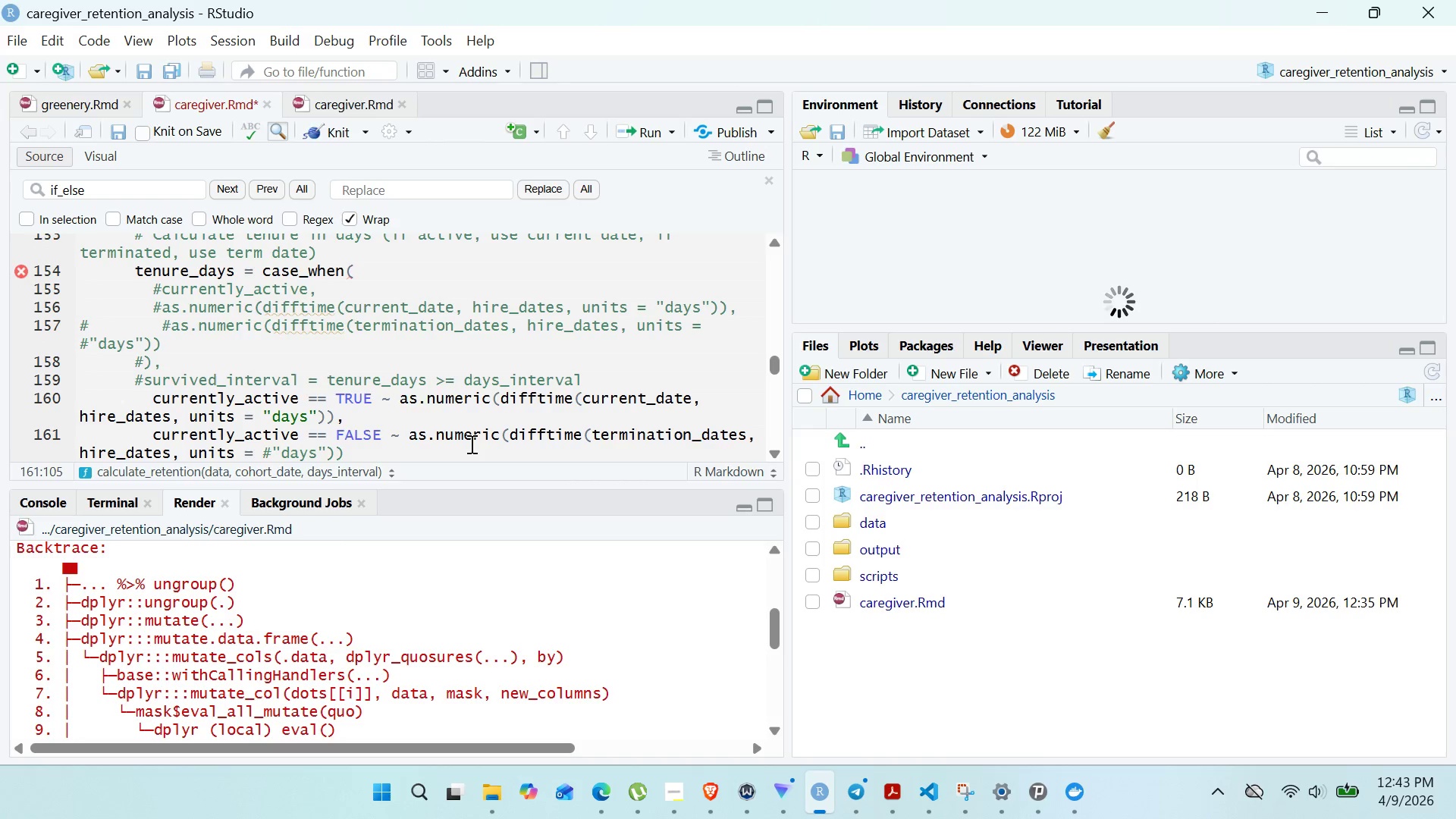 
key(Comma)
 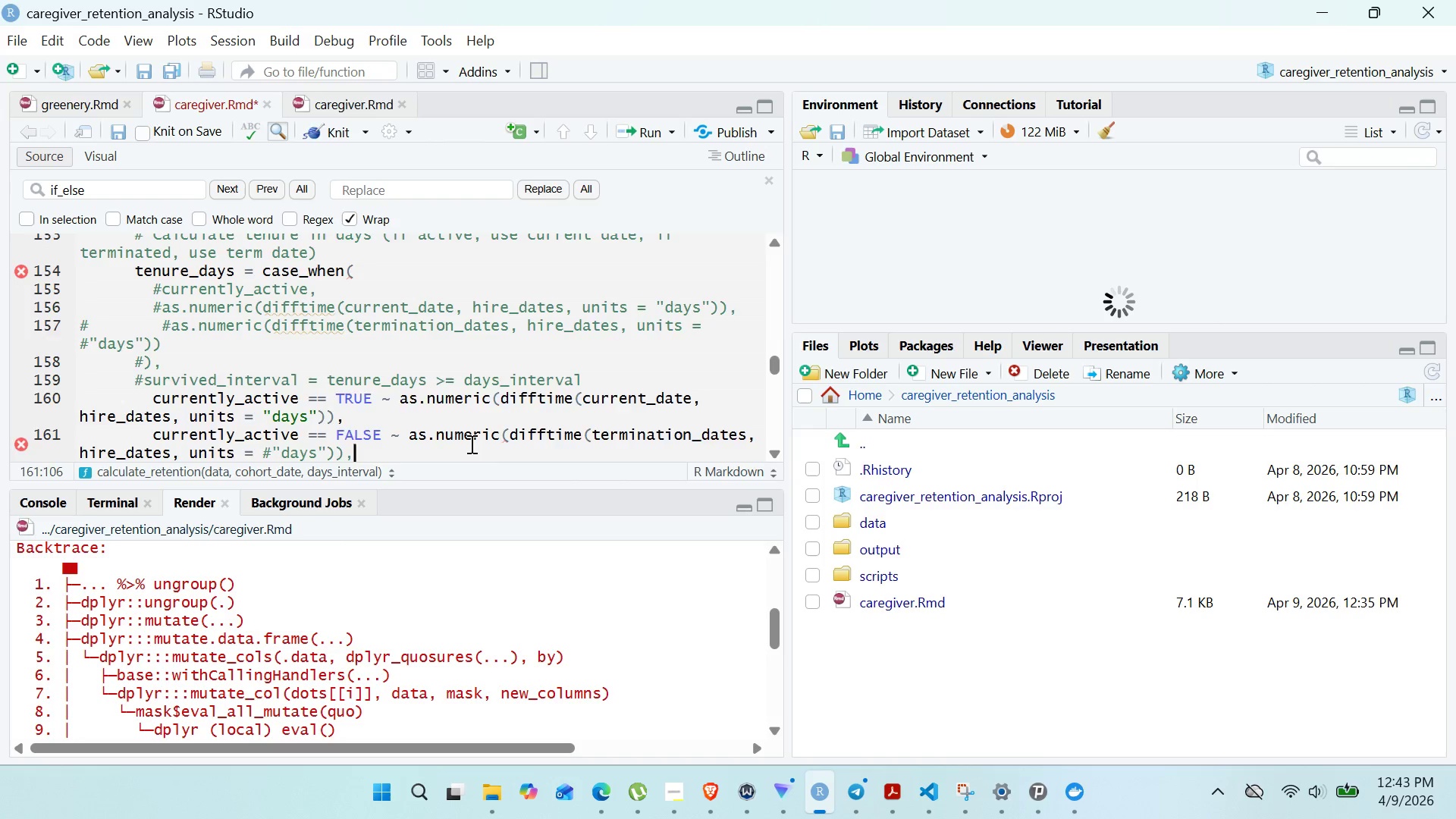 
key(Enter)
 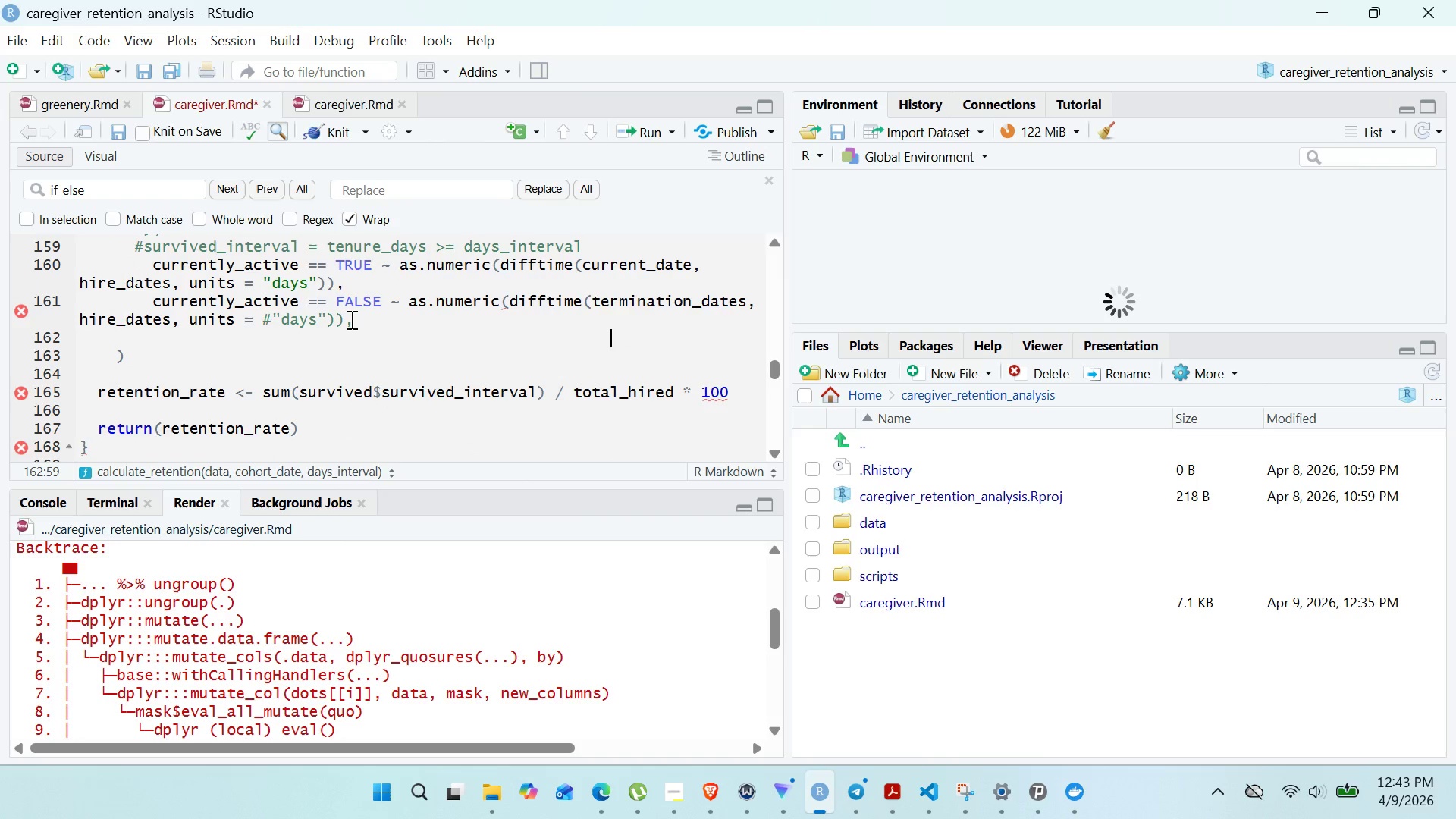 
left_click([350, 319])
 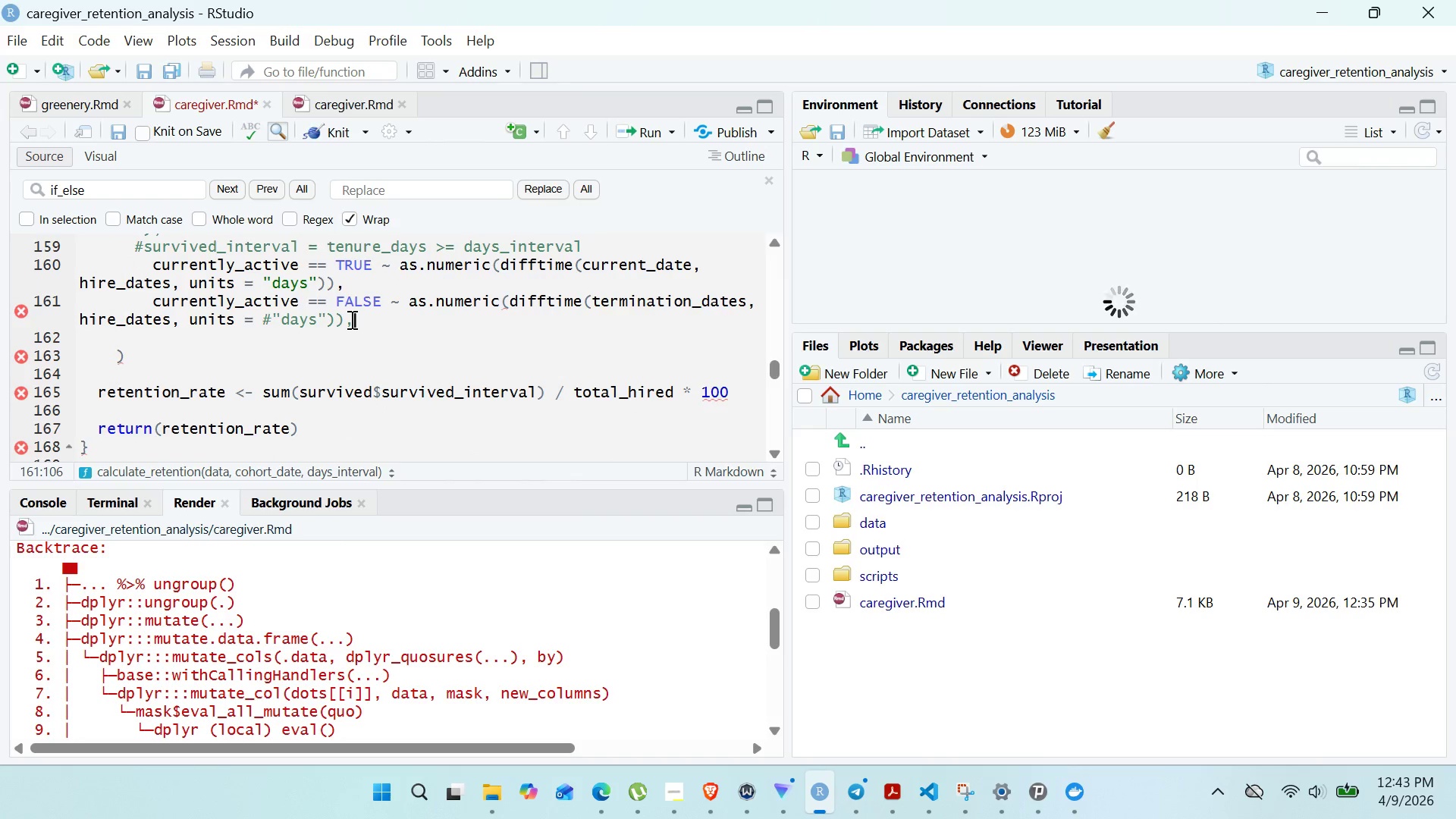 
key(Enter)
 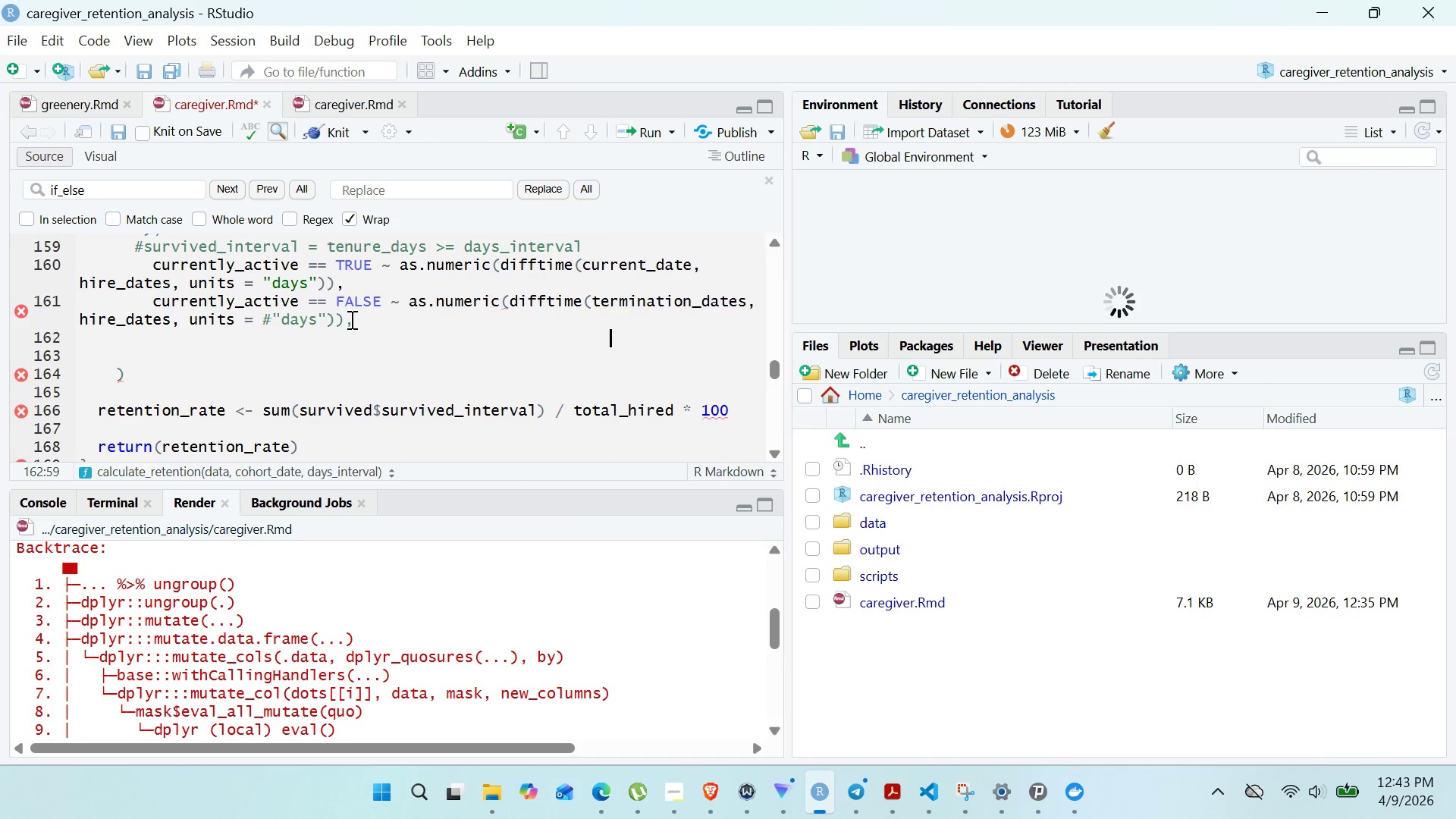 
key(Enter)
 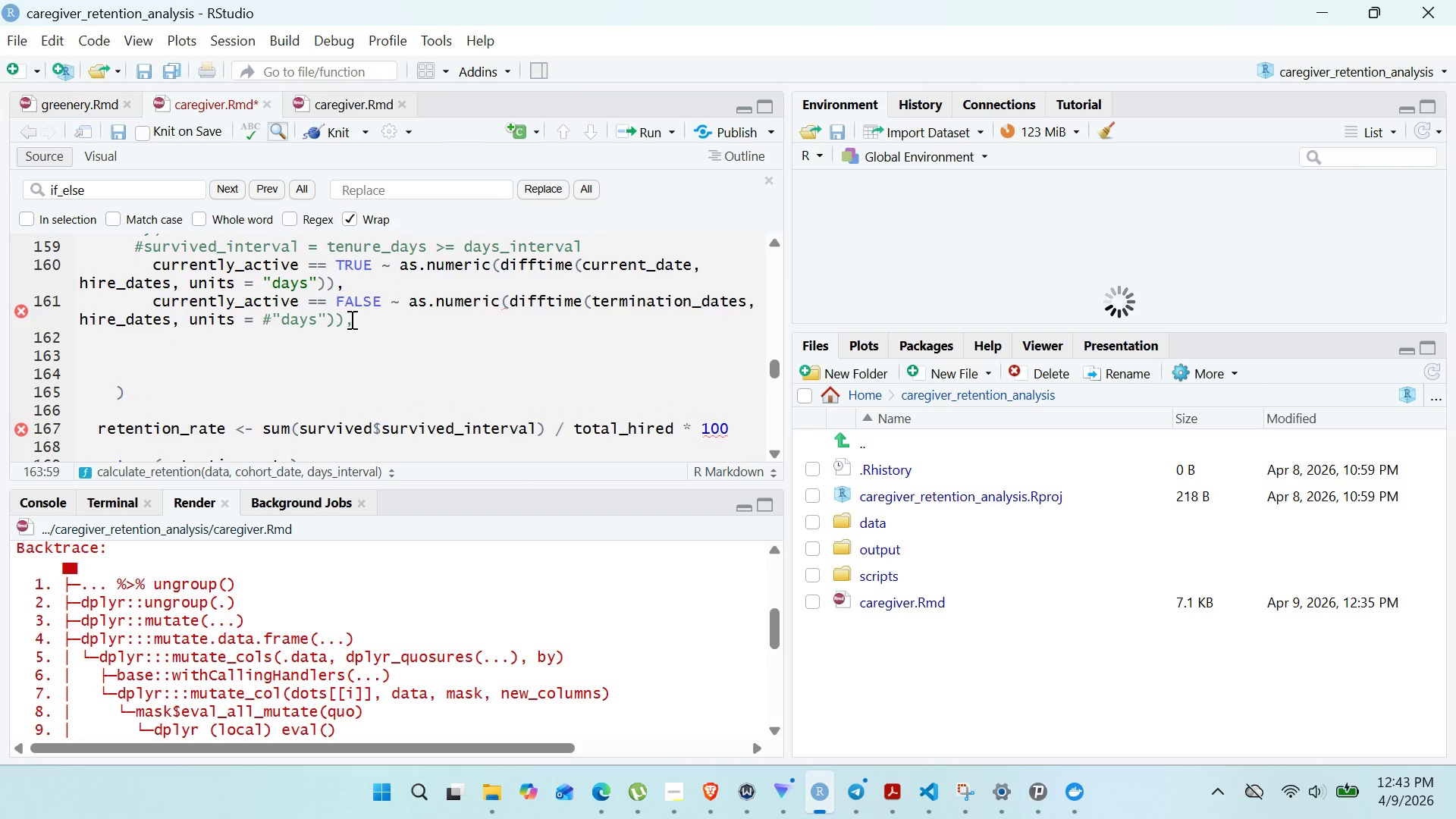 
key(Backspace)
key(Backspace)
key(Backspace)
key(Backspace)
key(Backspace)
key(Backspace)
key(Backspace)
key(Backspace)
key(Backspace)
type(TRUE `)
key(Backspace)
type(~ 0)
 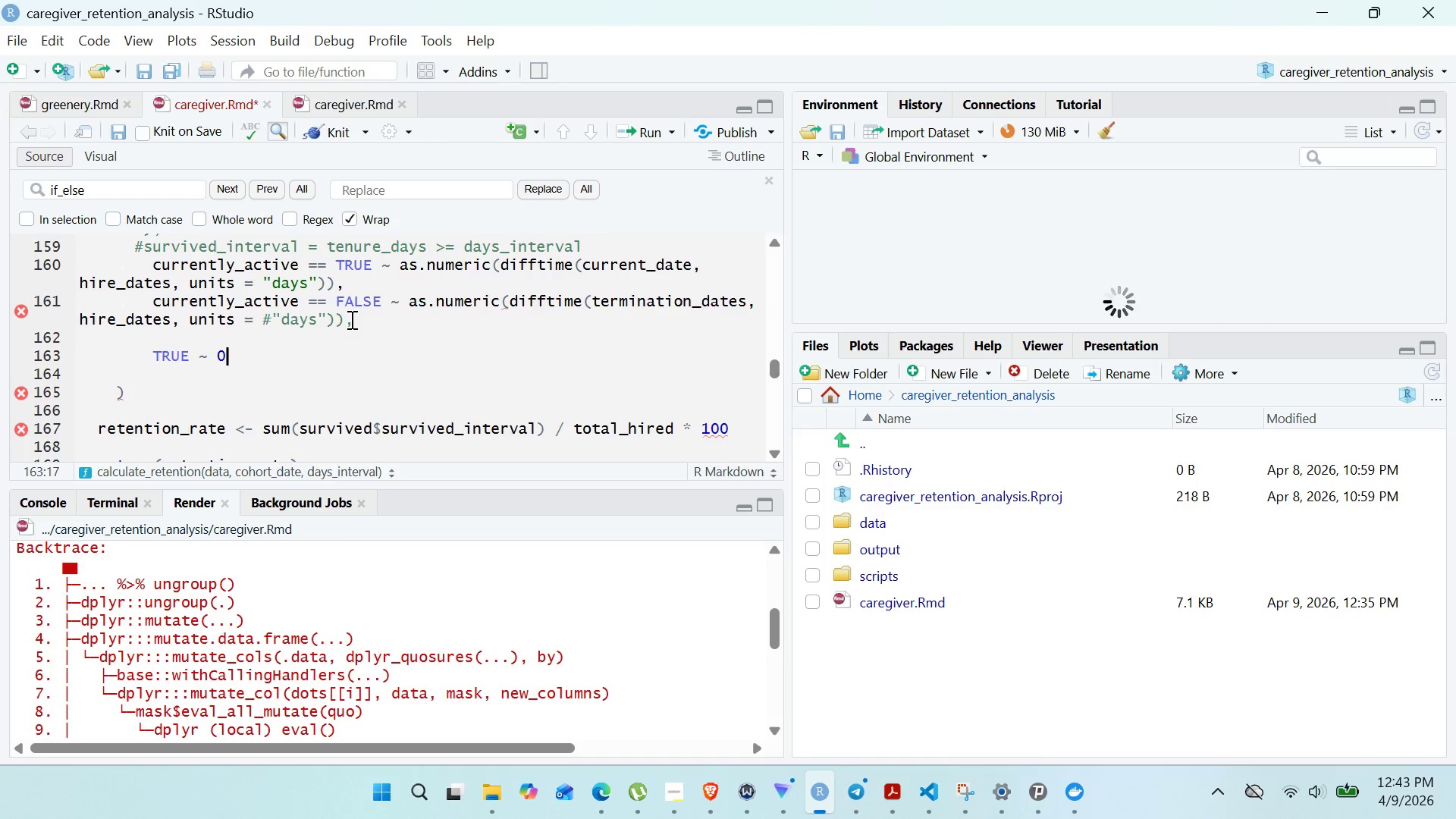 
wait(13.41)
 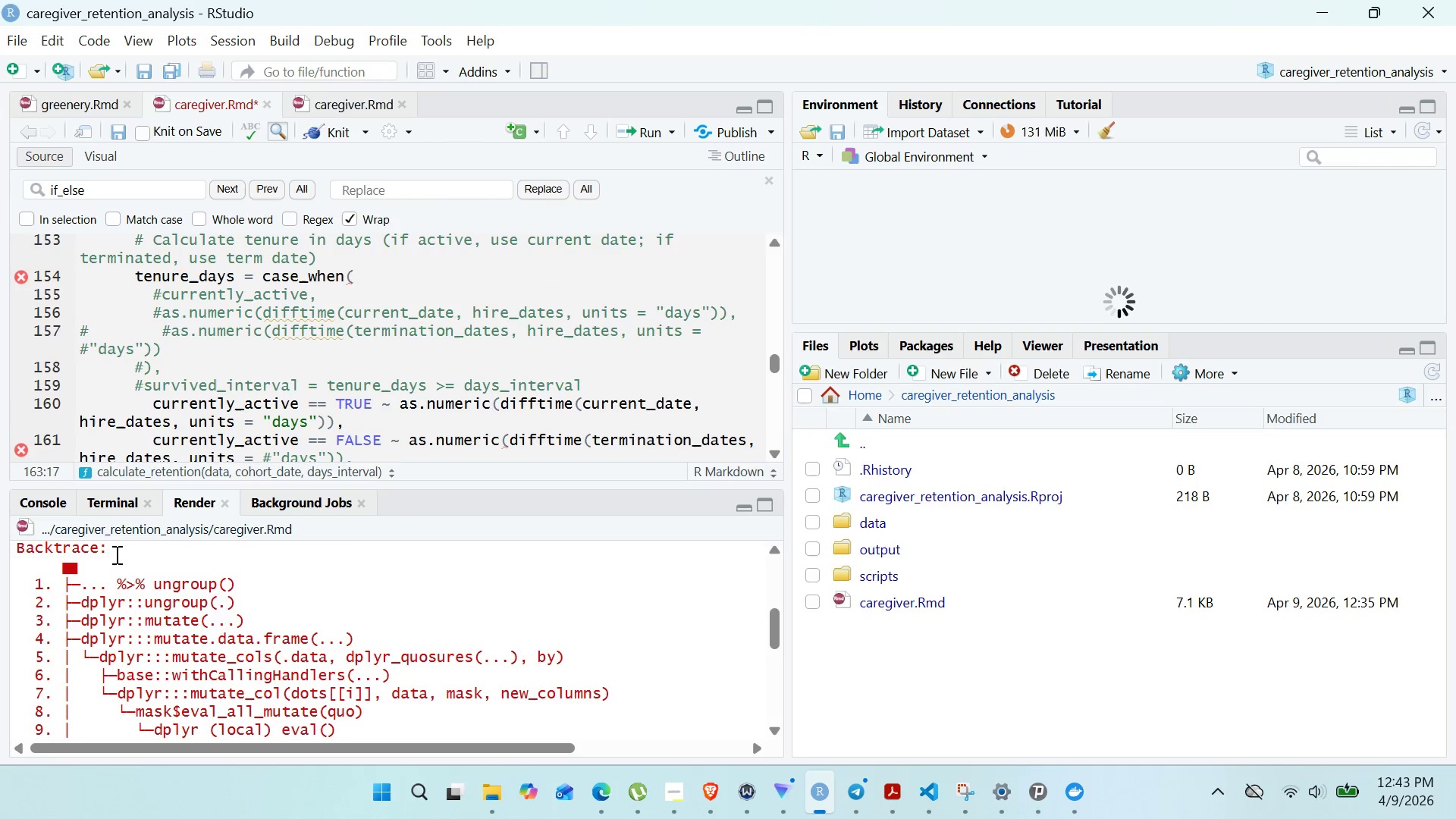 
left_click([142, 425])
 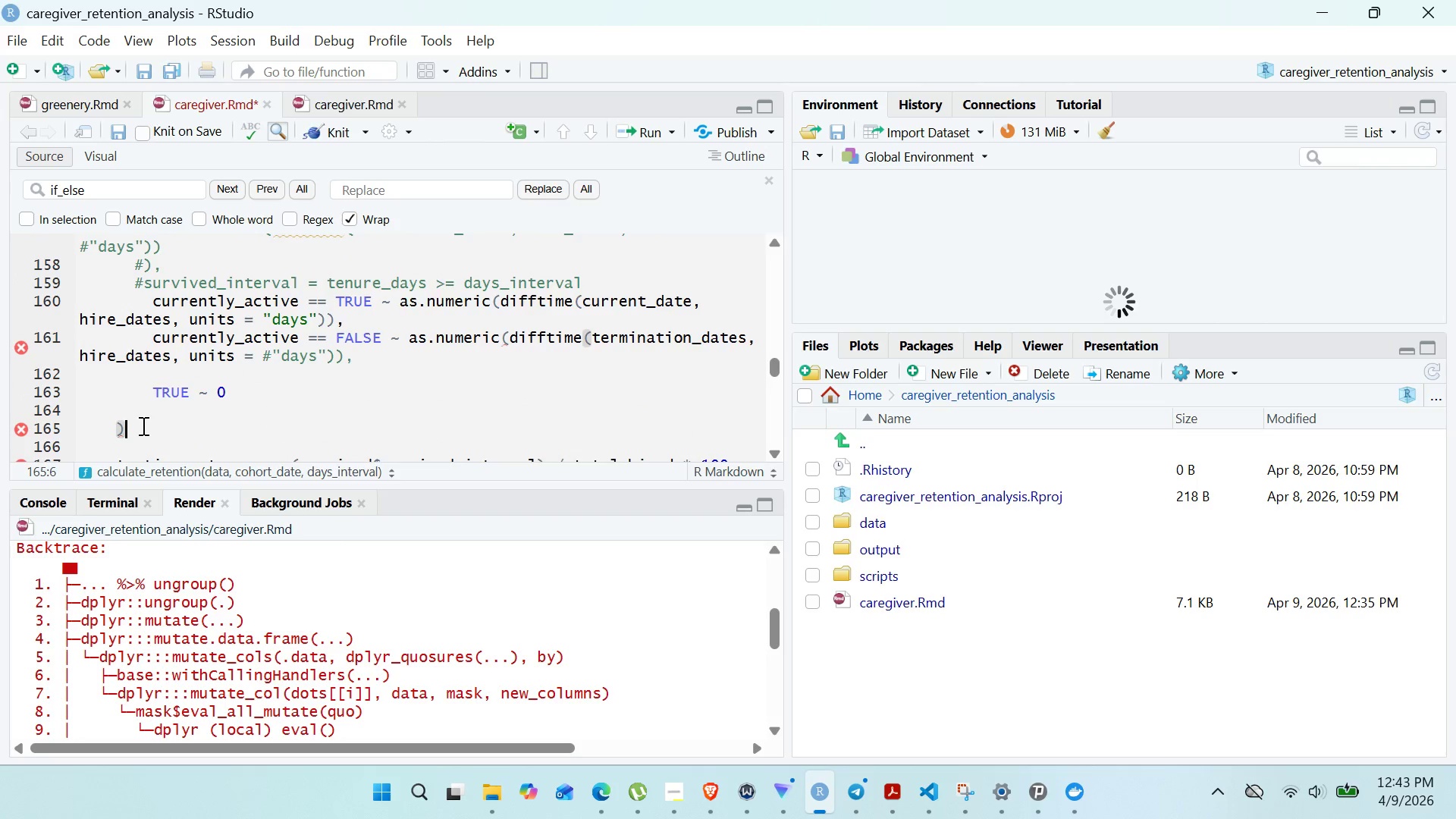 
key(Shift+0)
 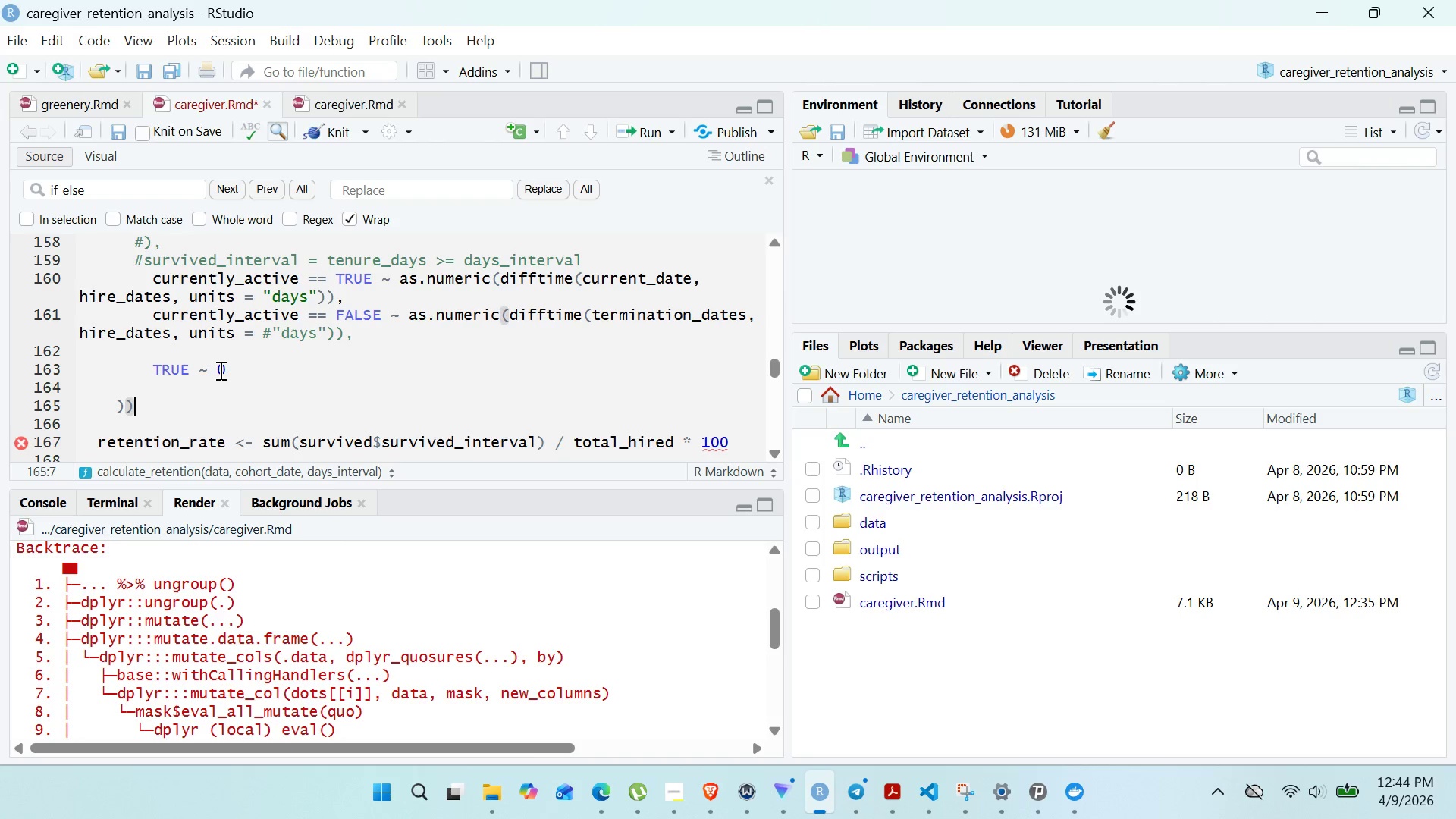 
wait(18.7)
 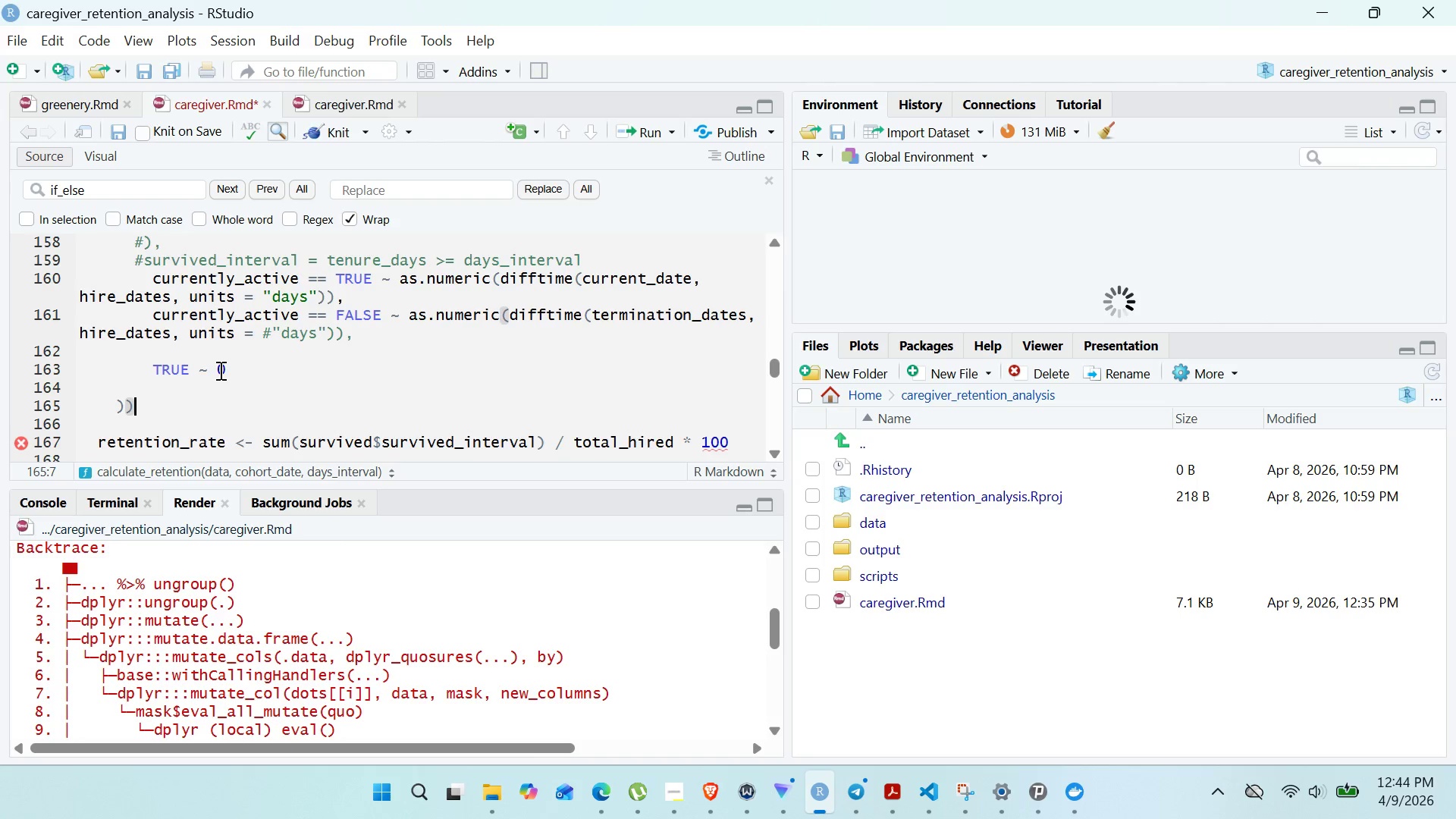 
left_click([173, 288])
 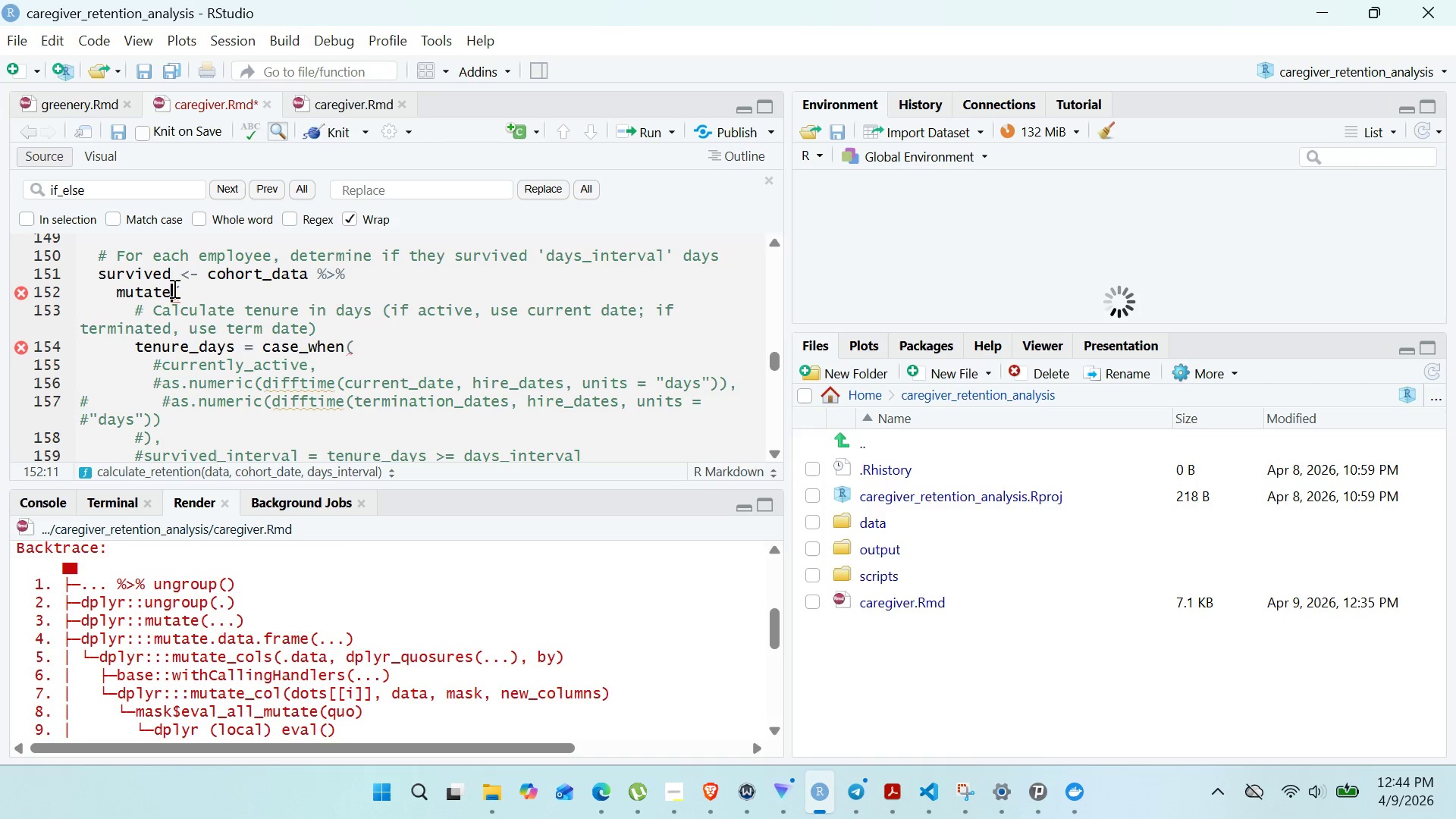 
wait(6.77)
 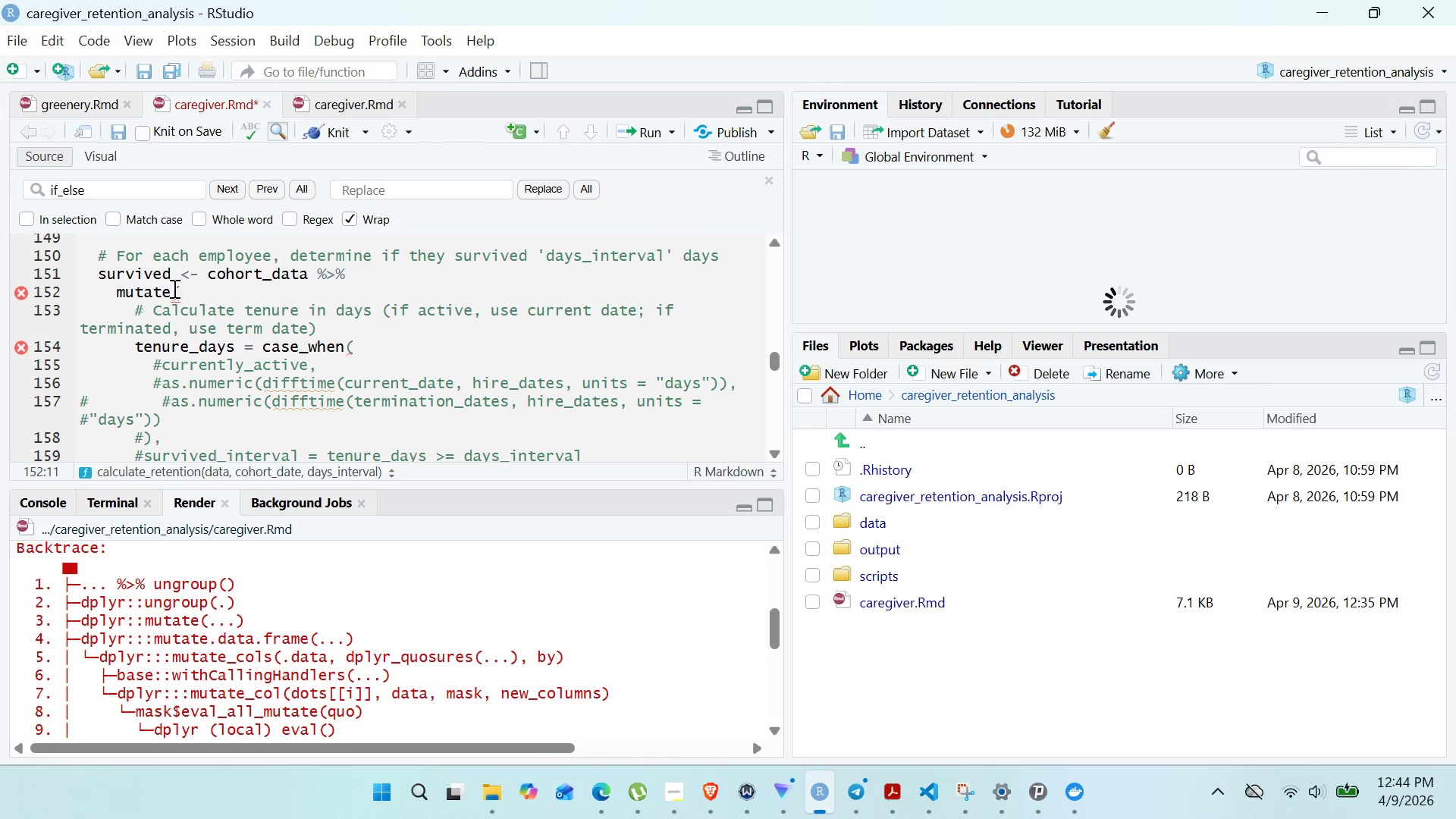 
left_click([208, 300])
 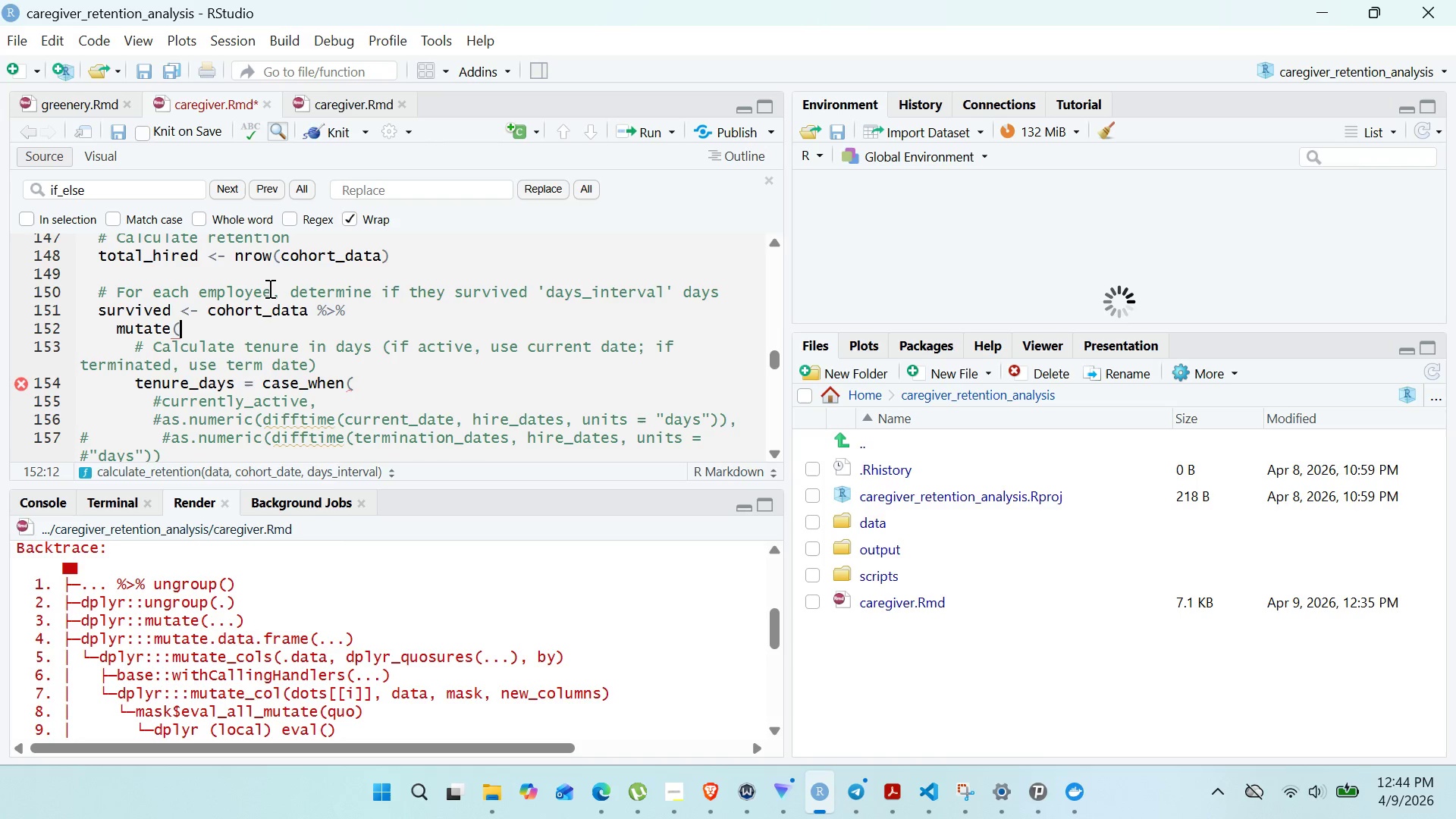 
wait(27.31)
 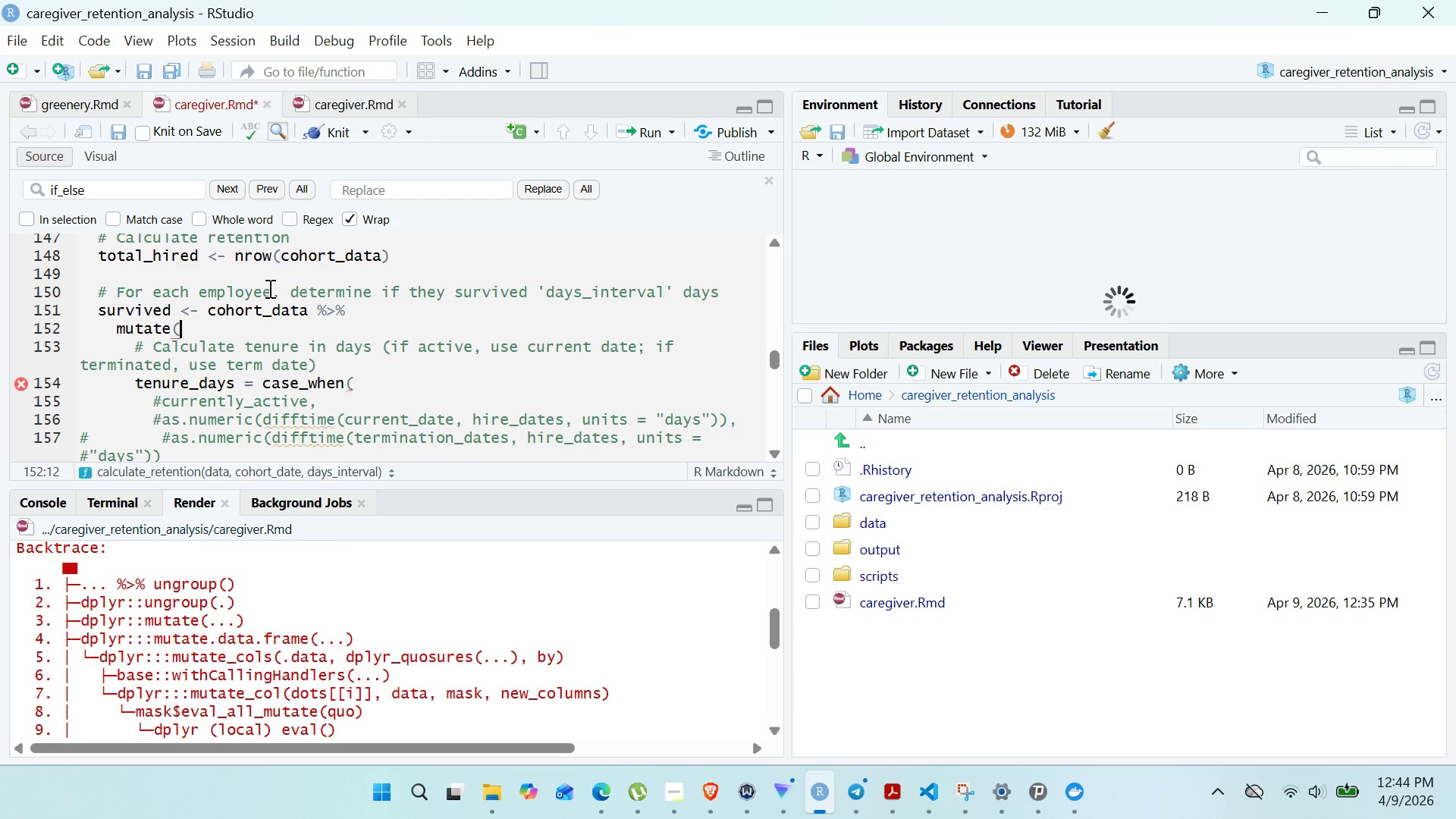 
double_click([247, 362])
 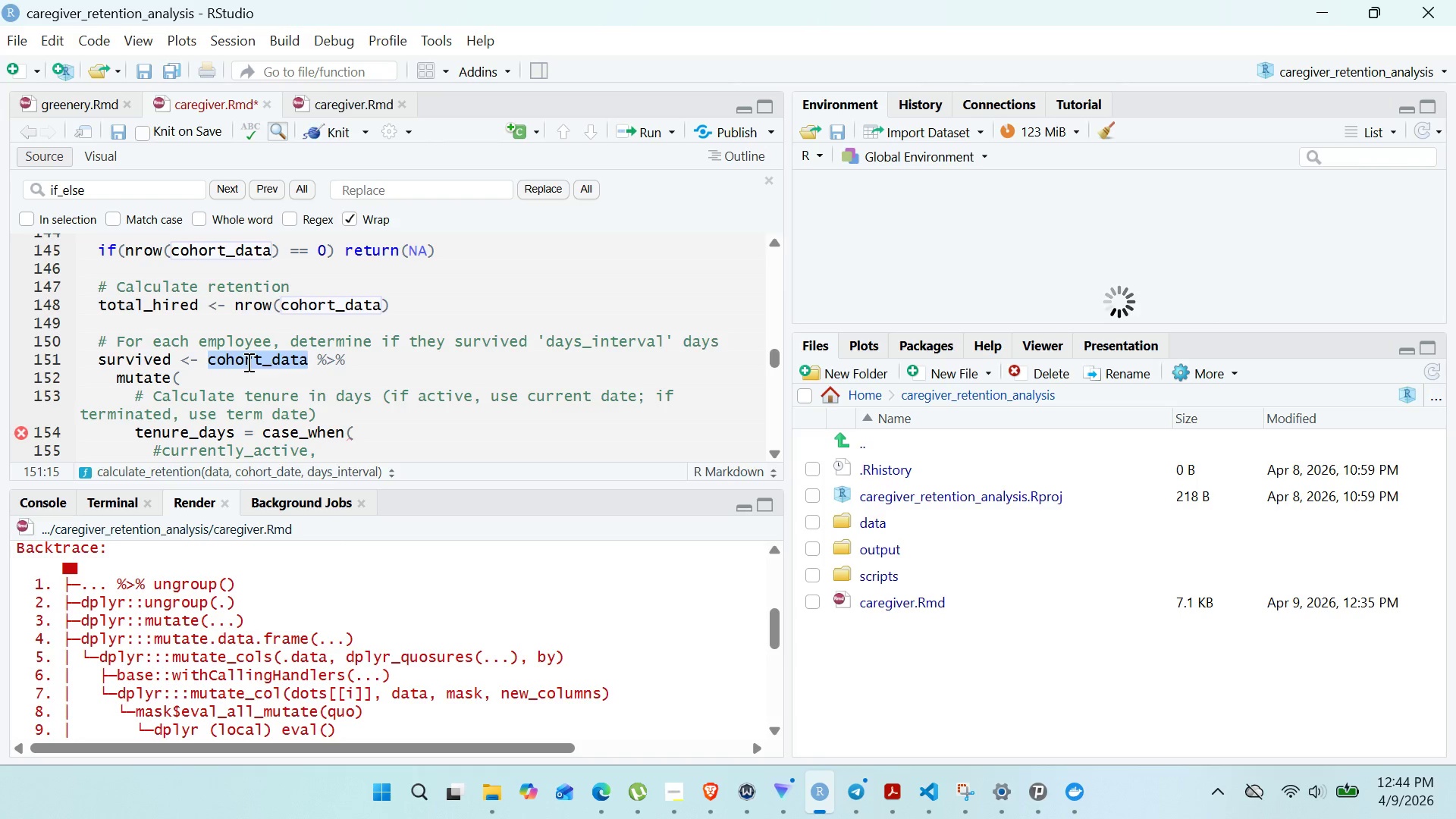 
key(Control+C)
 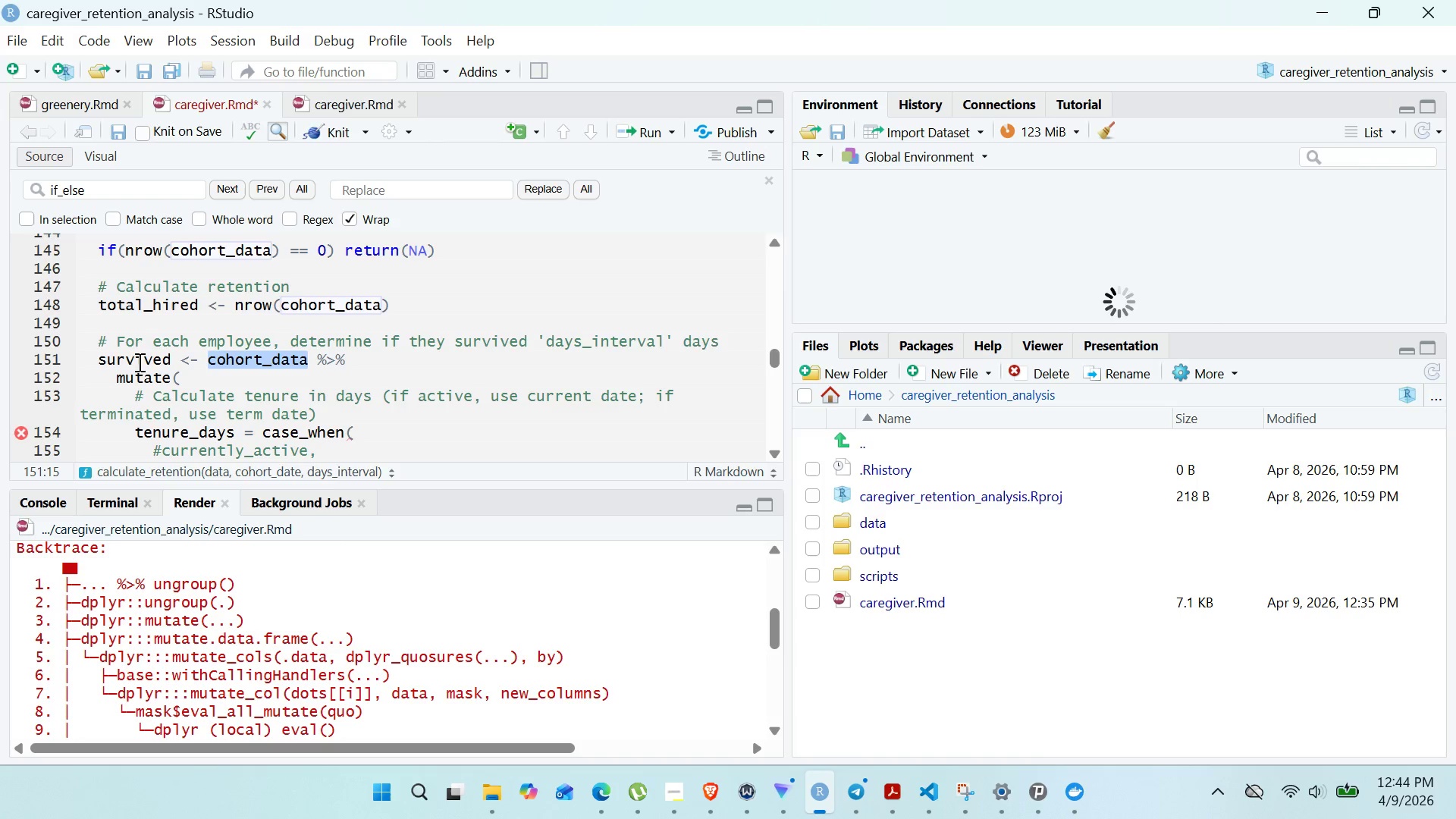 
double_click([137, 366])
 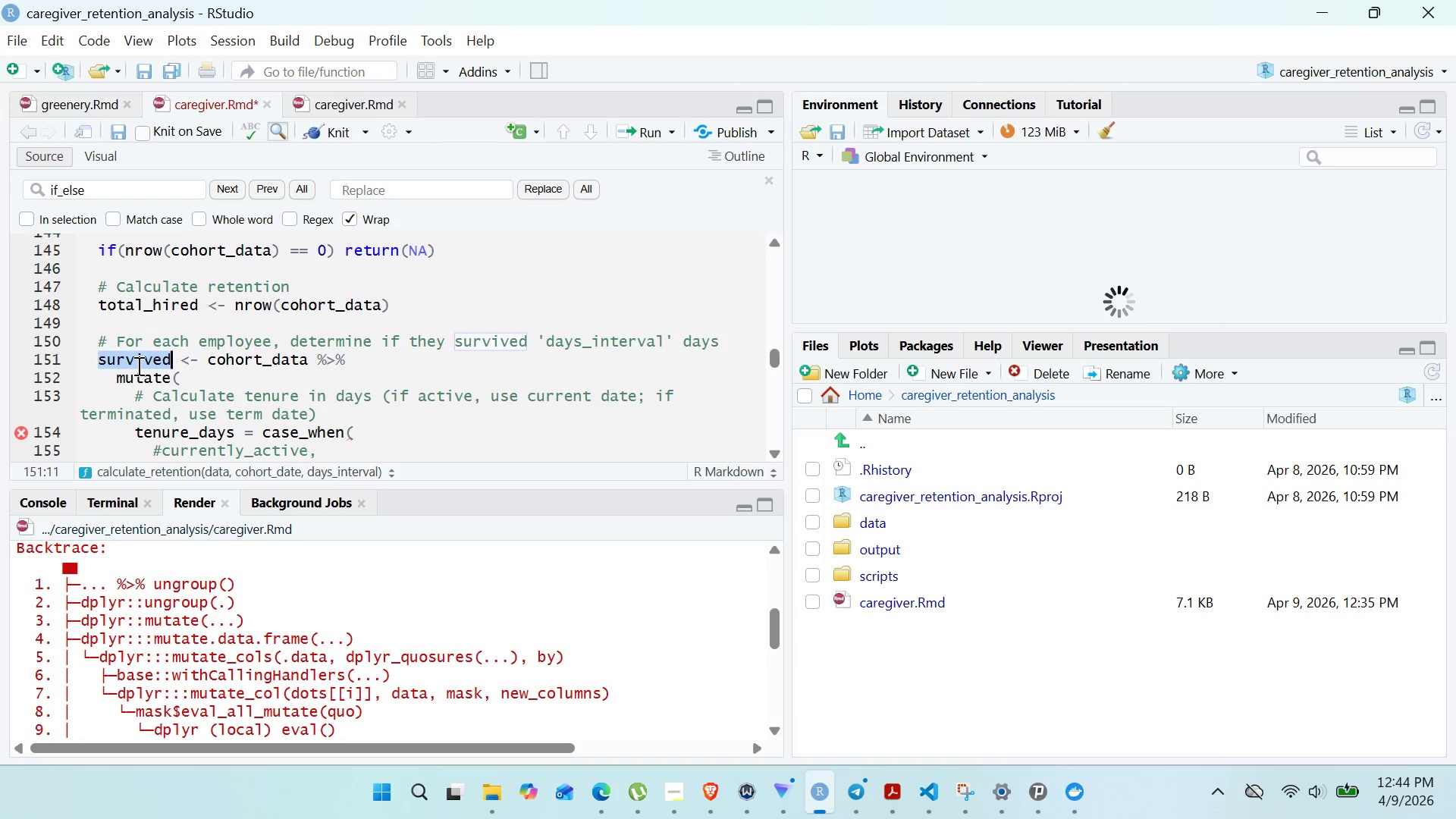 
key(Control+V)
 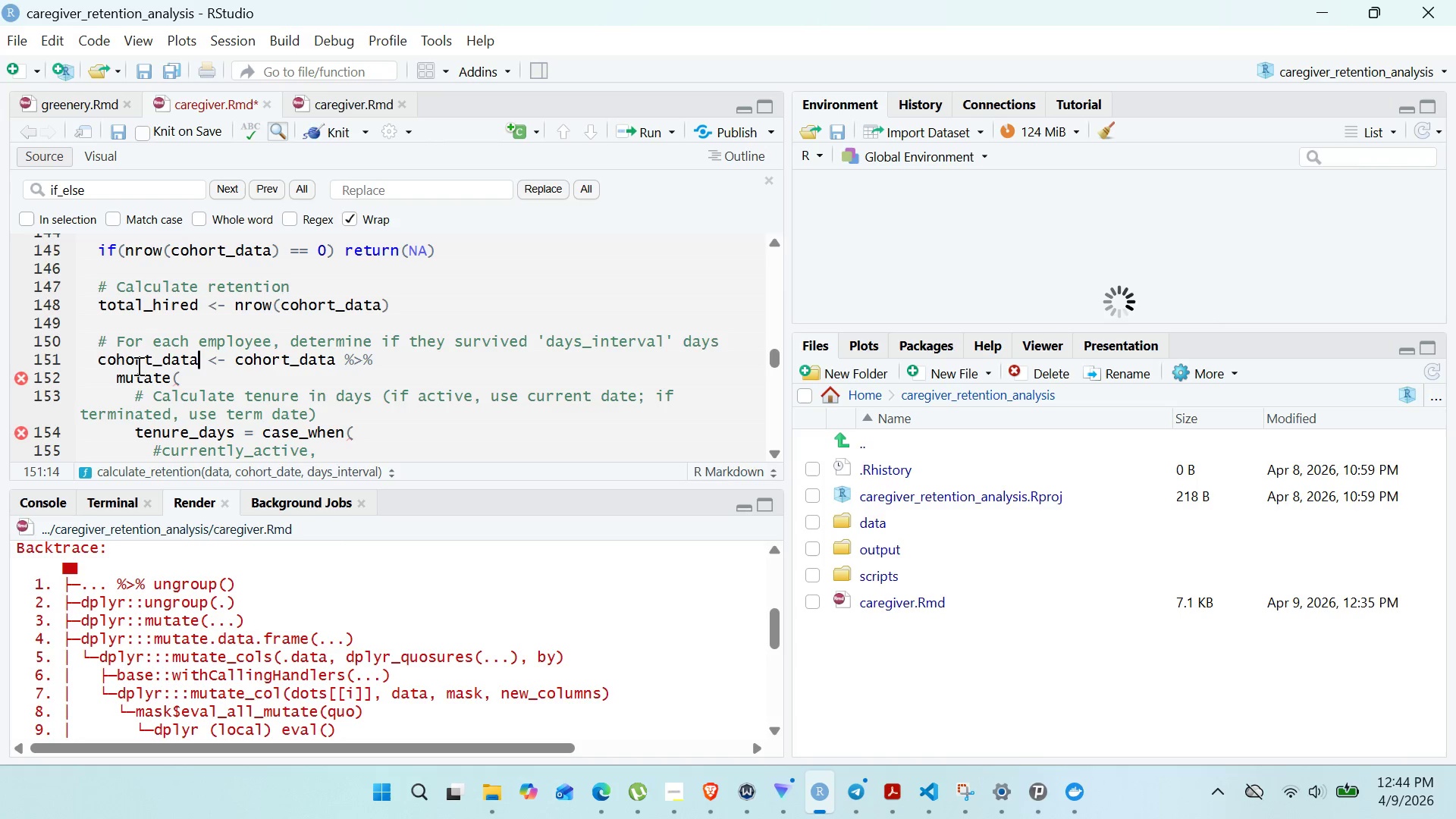 
wait(6.78)
 